 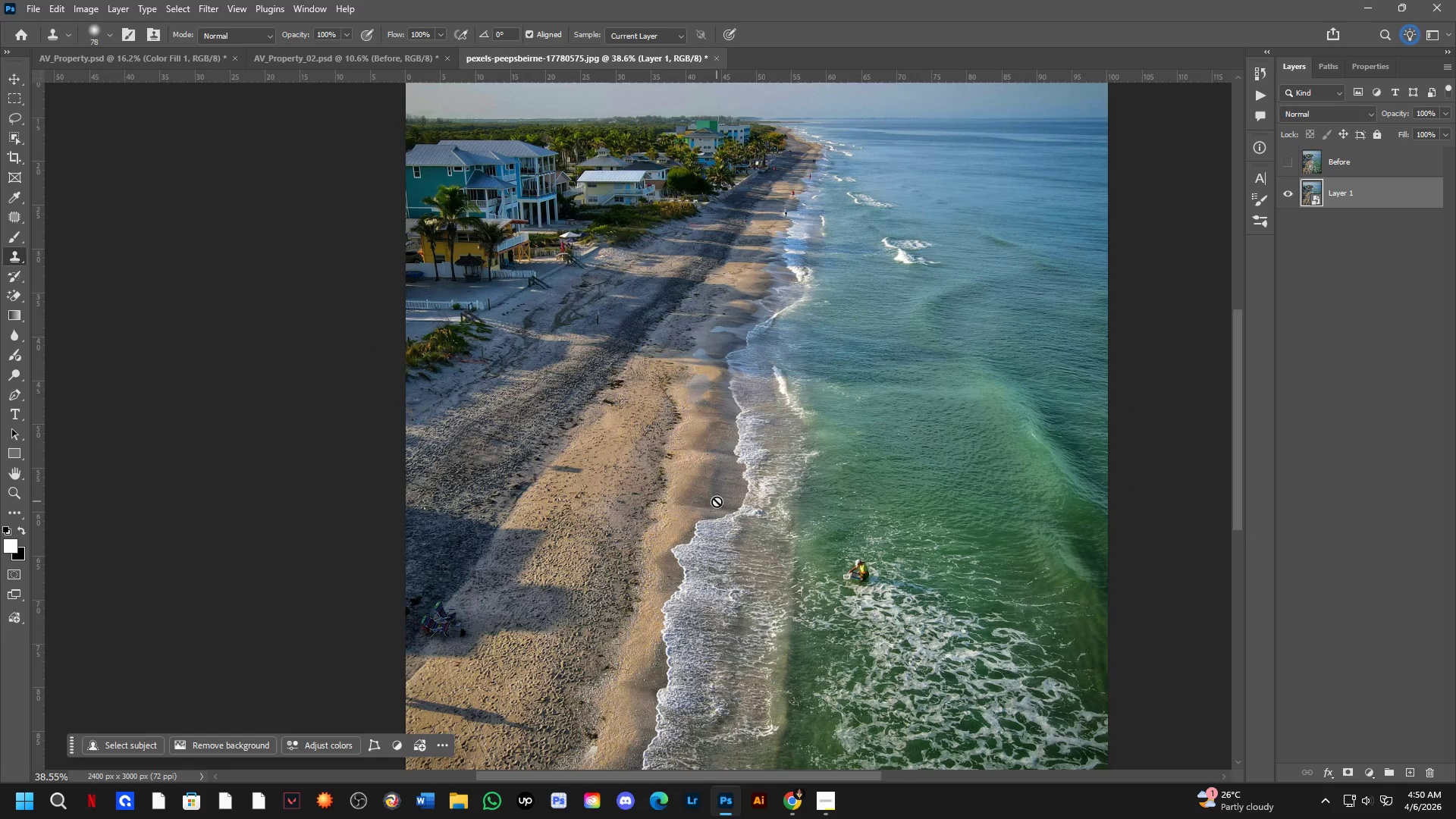 
hold_key(key=Space, duration=0.42)
 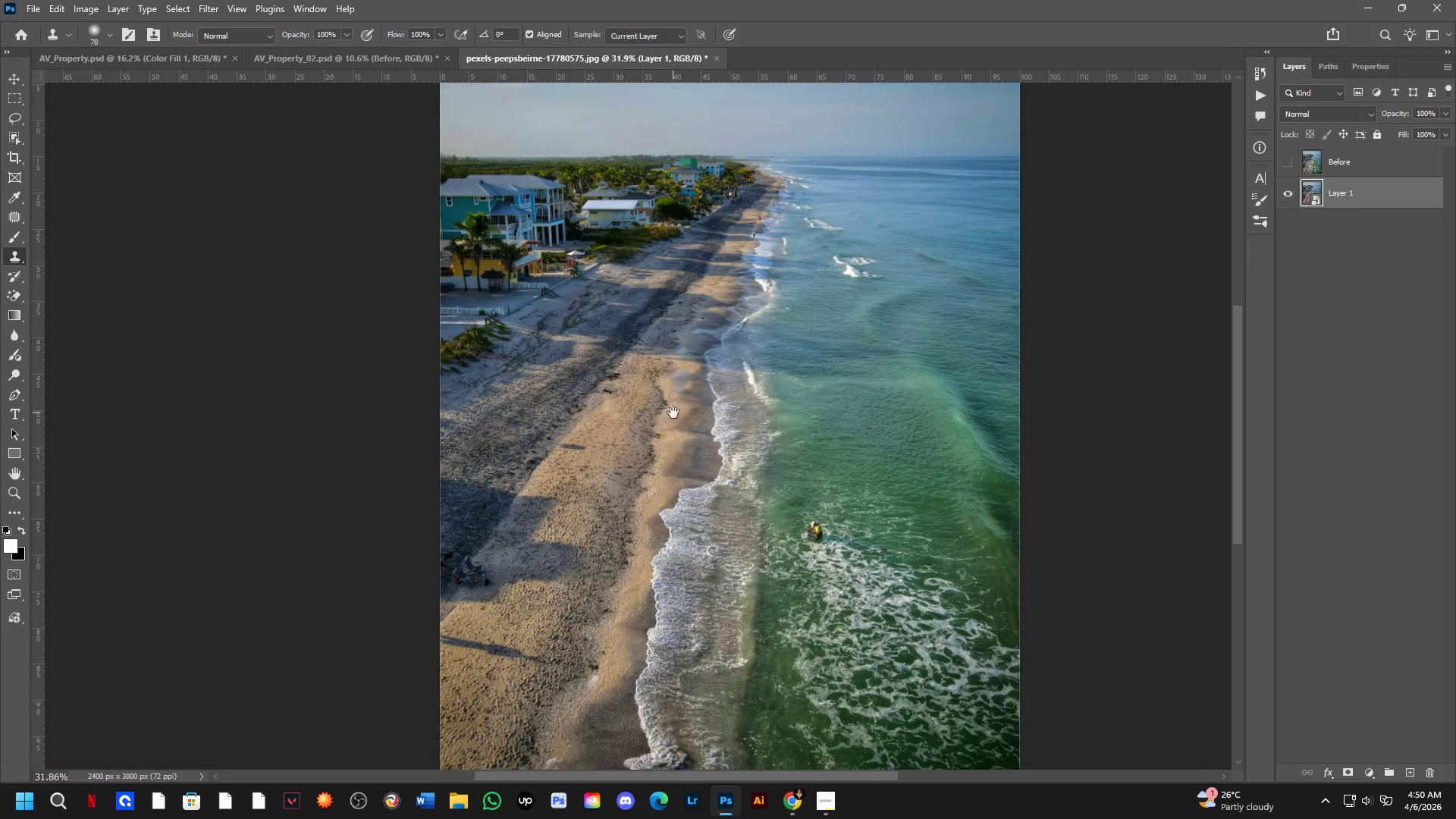 
left_click_drag(start_coordinate=[683, 406], to_coordinate=[688, 396])
 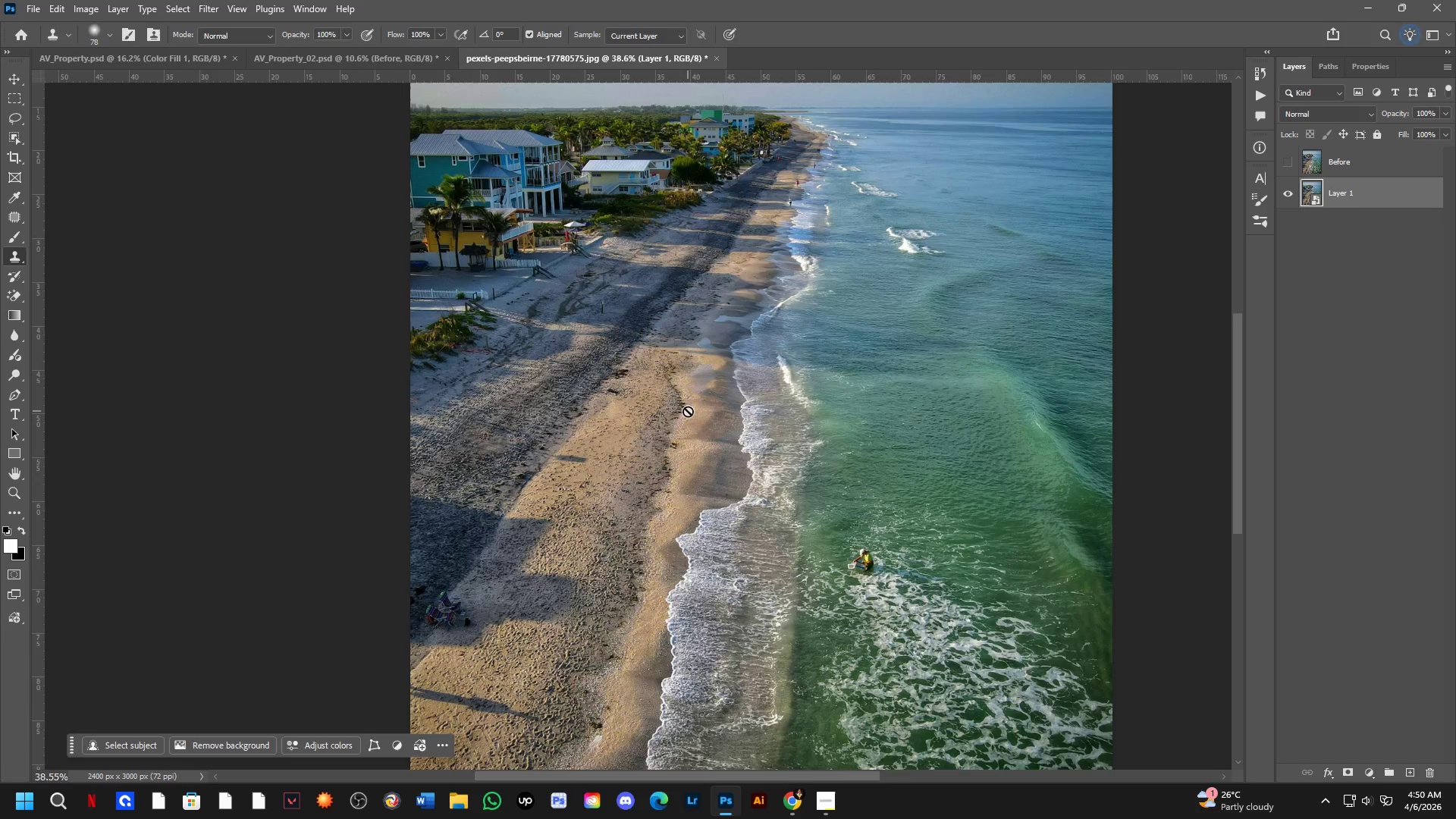 
hold_key(key=Space, duration=0.41)
 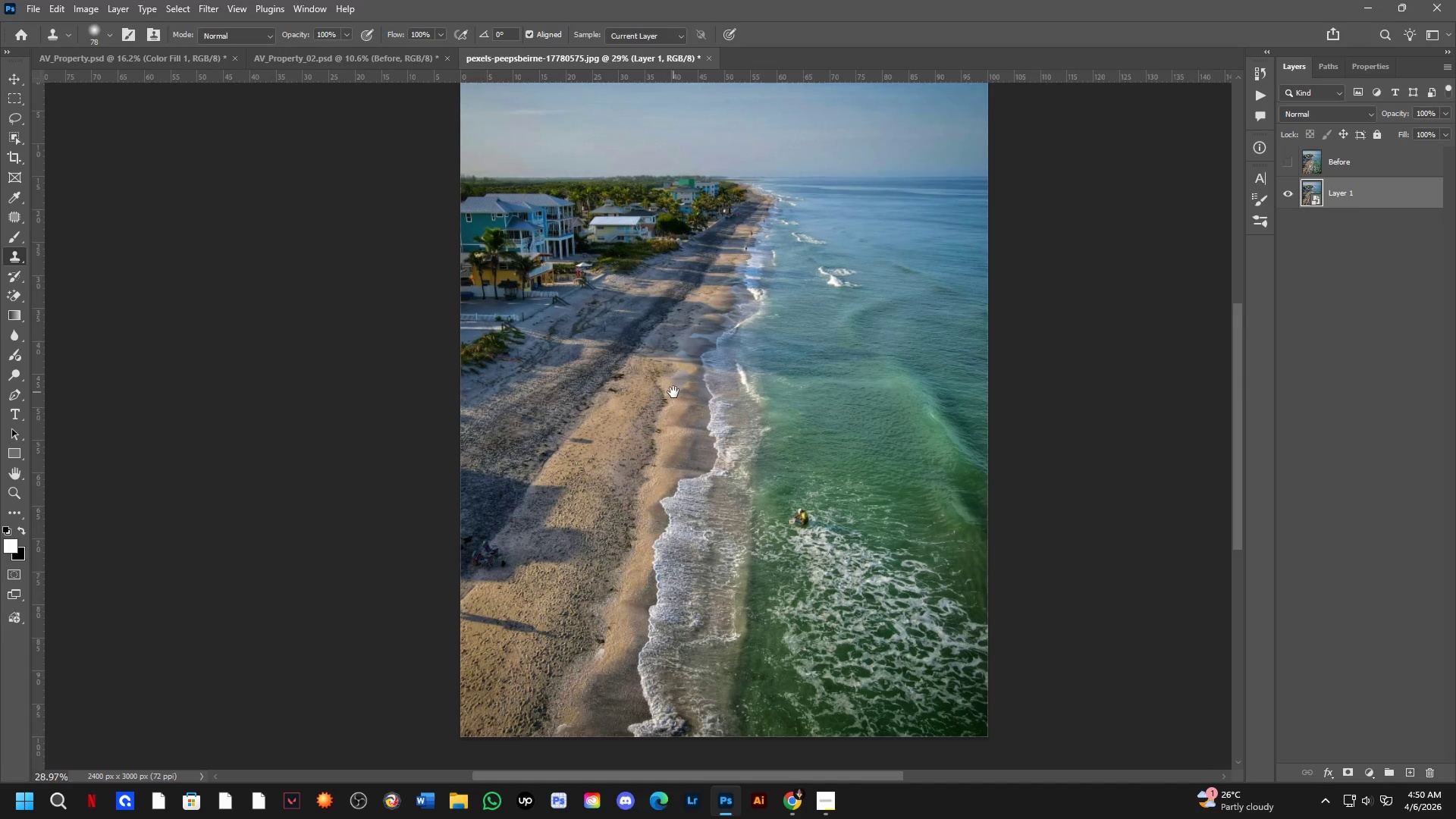 
left_click_drag(start_coordinate=[692, 416], to_coordinate=[673, 413])
 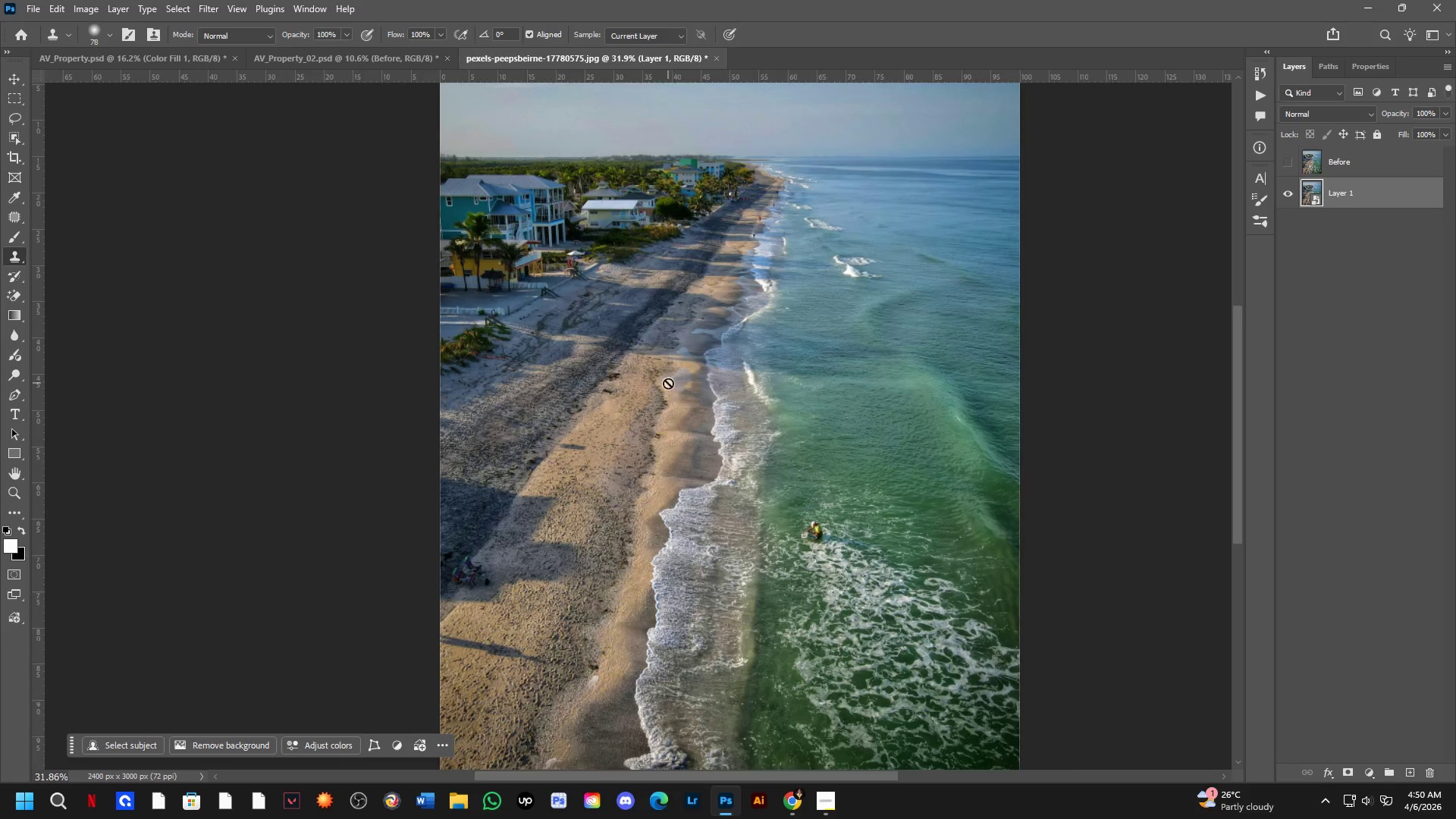 
scroll: coordinate [688, 411], scroll_direction: down, amount: 2.0
 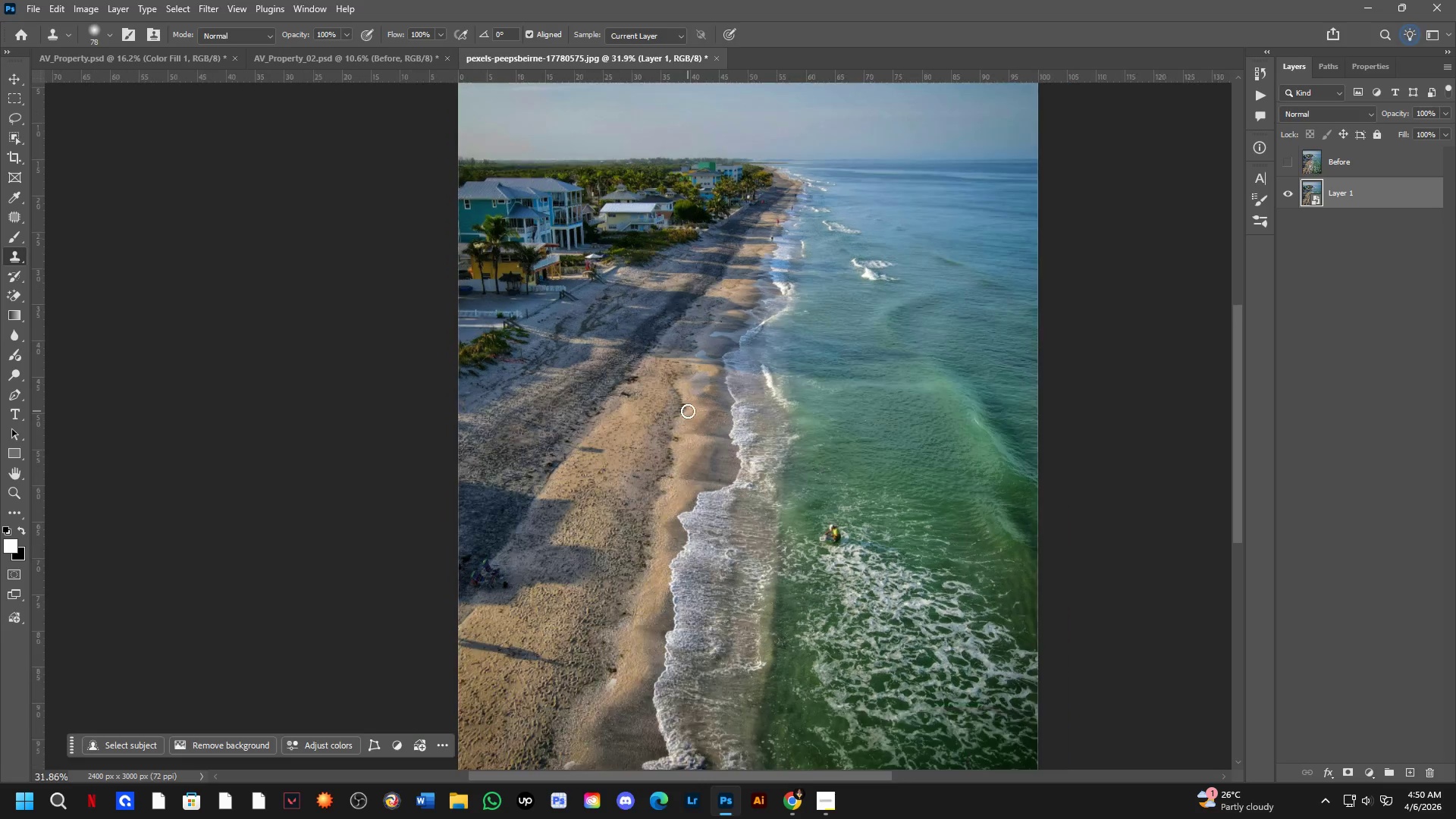 
hold_key(key=Space, duration=0.61)
 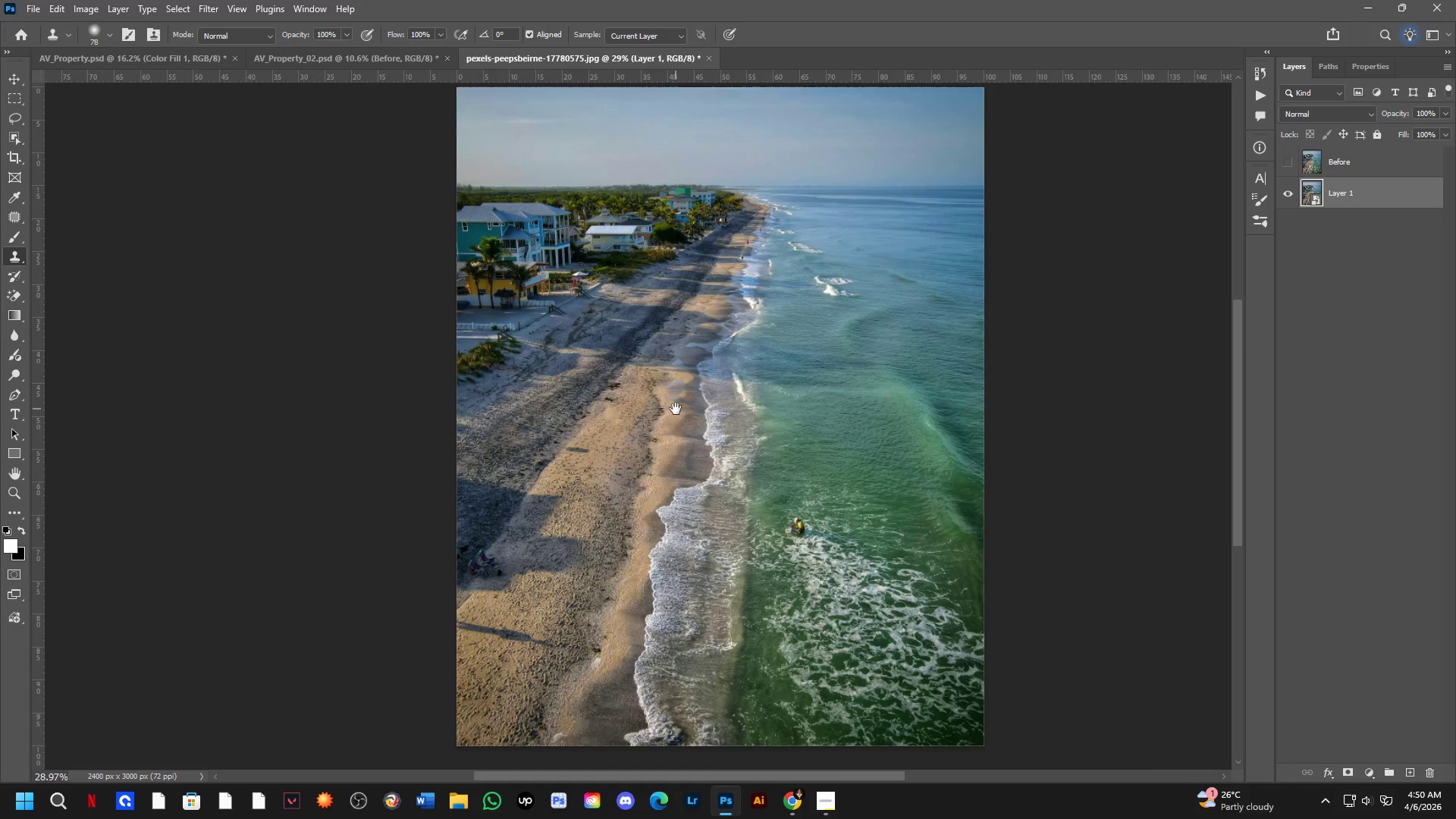 
left_click_drag(start_coordinate=[673, 393], to_coordinate=[672, 419])
 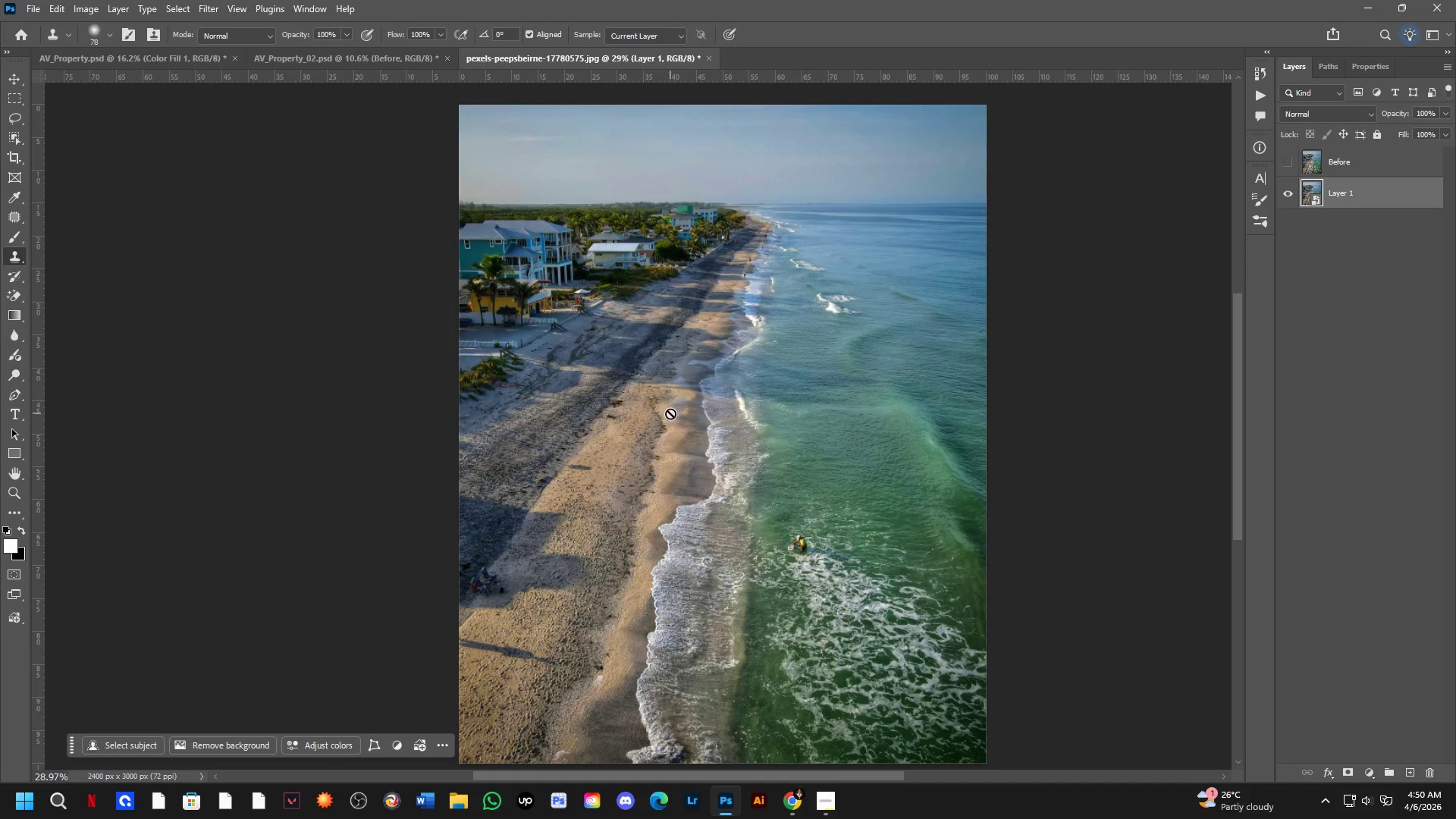 
scroll: coordinate [668, 383], scroll_direction: down, amount: 1.0
 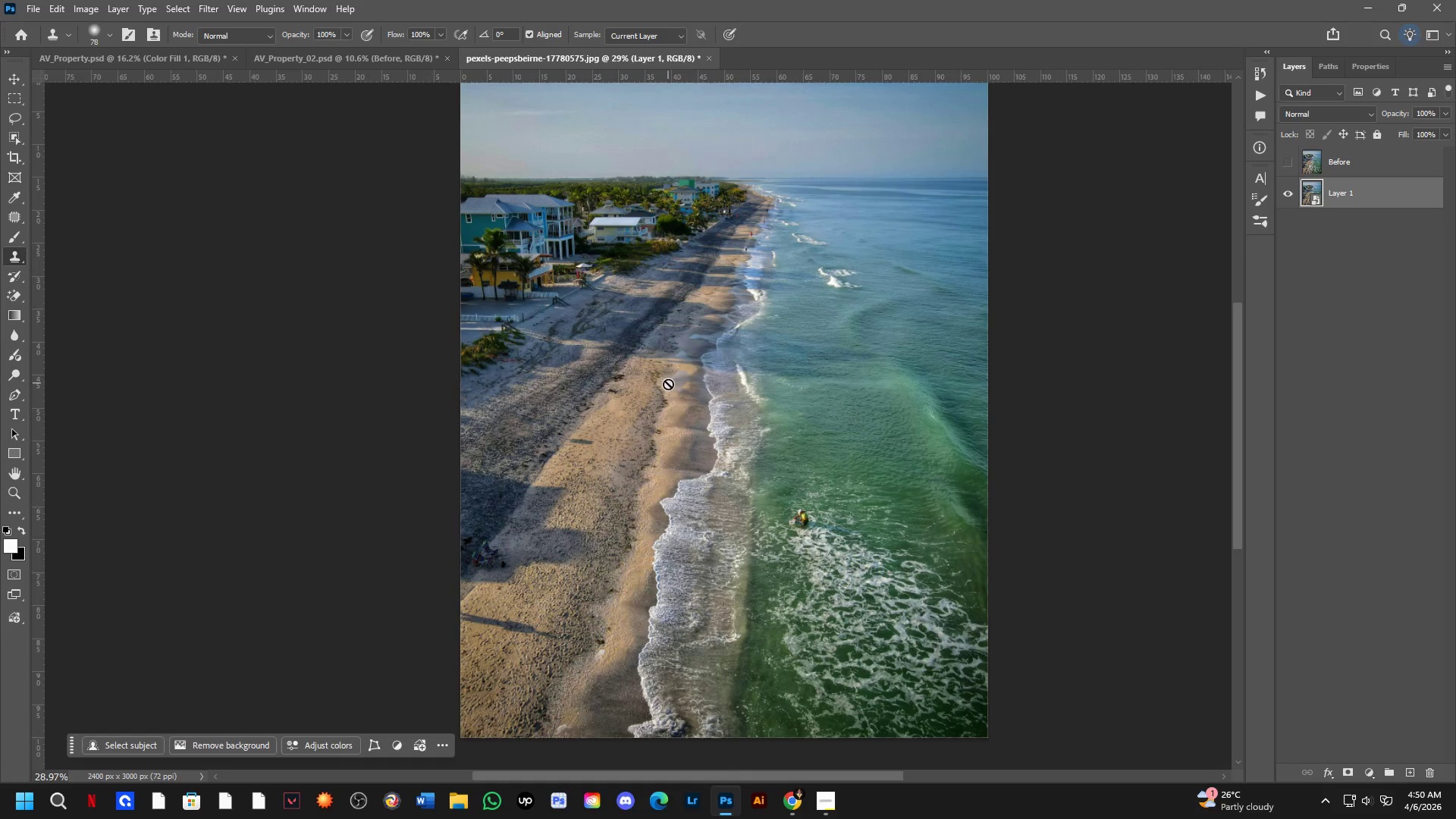 
hold_key(key=Space, duration=0.81)
 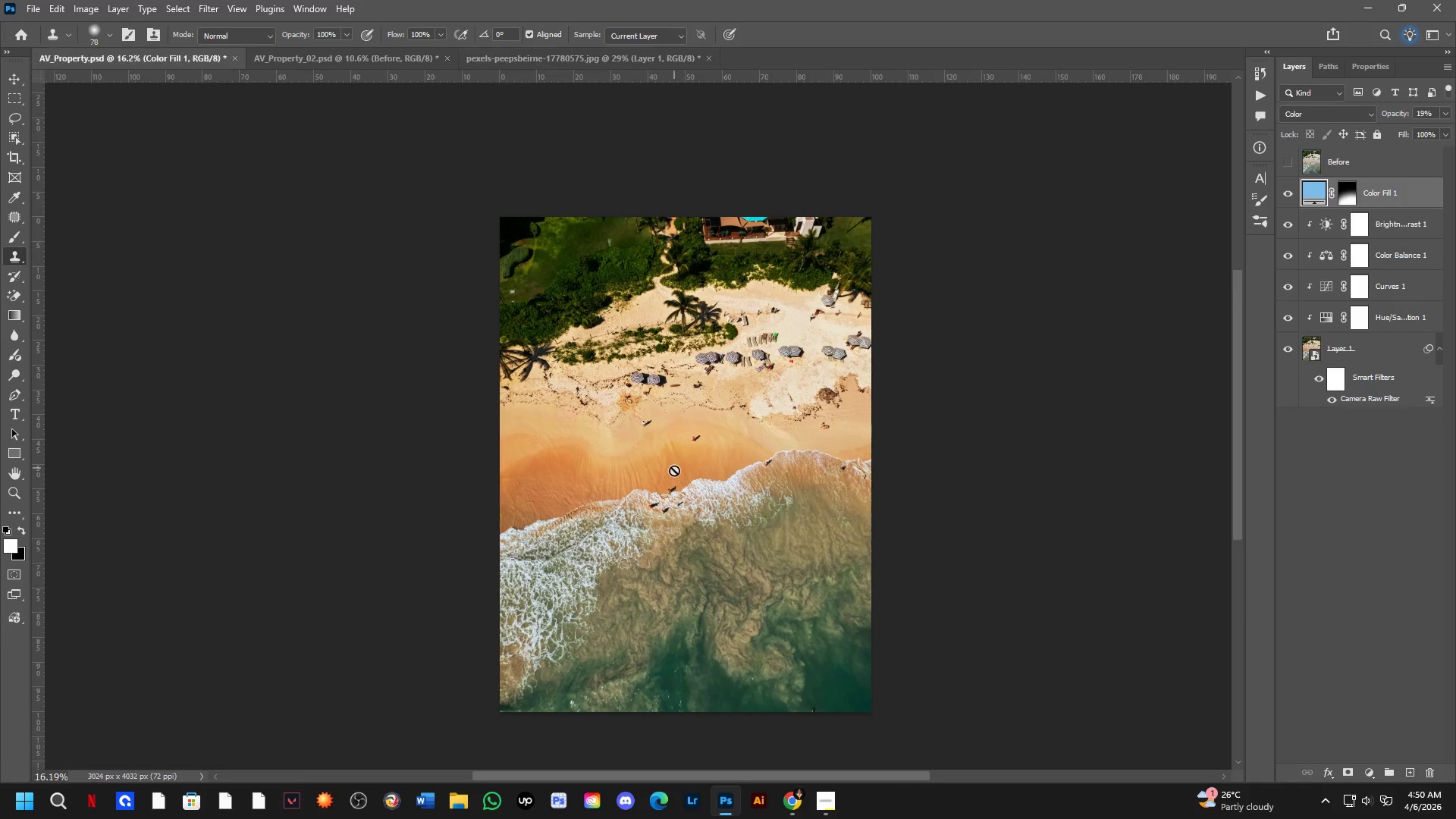 
left_click_drag(start_coordinate=[678, 426], to_coordinate=[675, 416])
 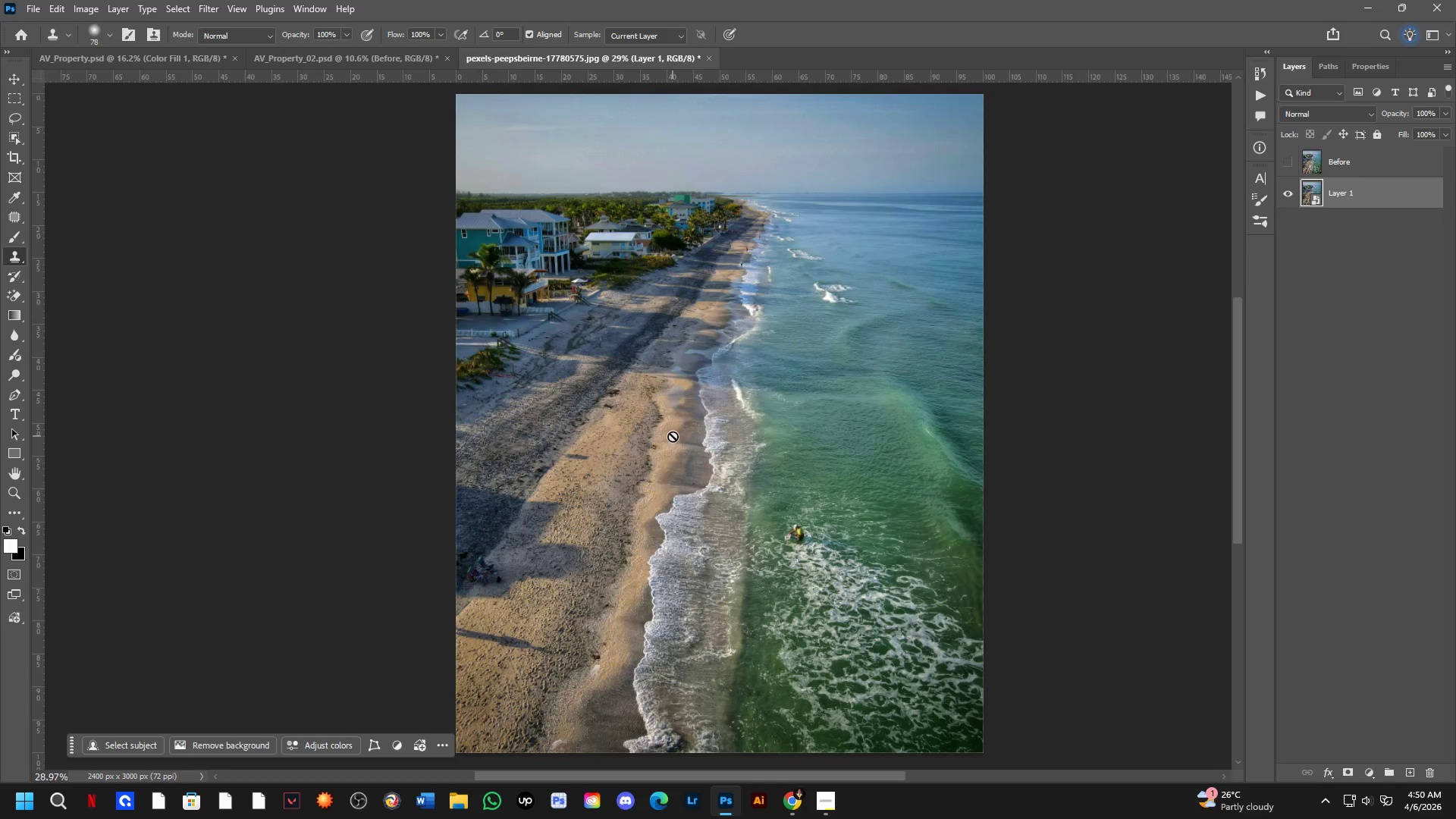 
key(Control+ControlLeft)
 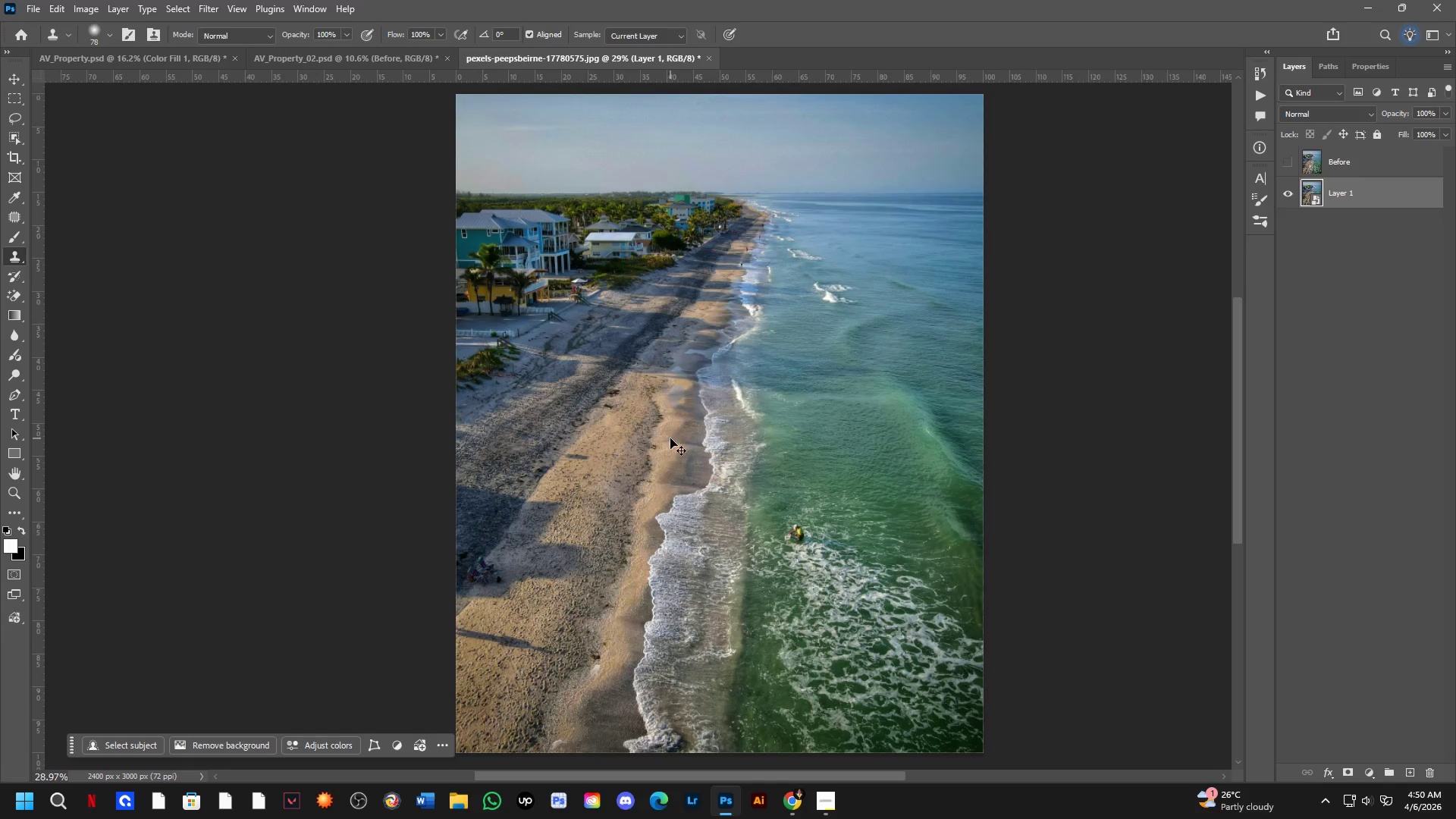 
key(Control+Tab)
 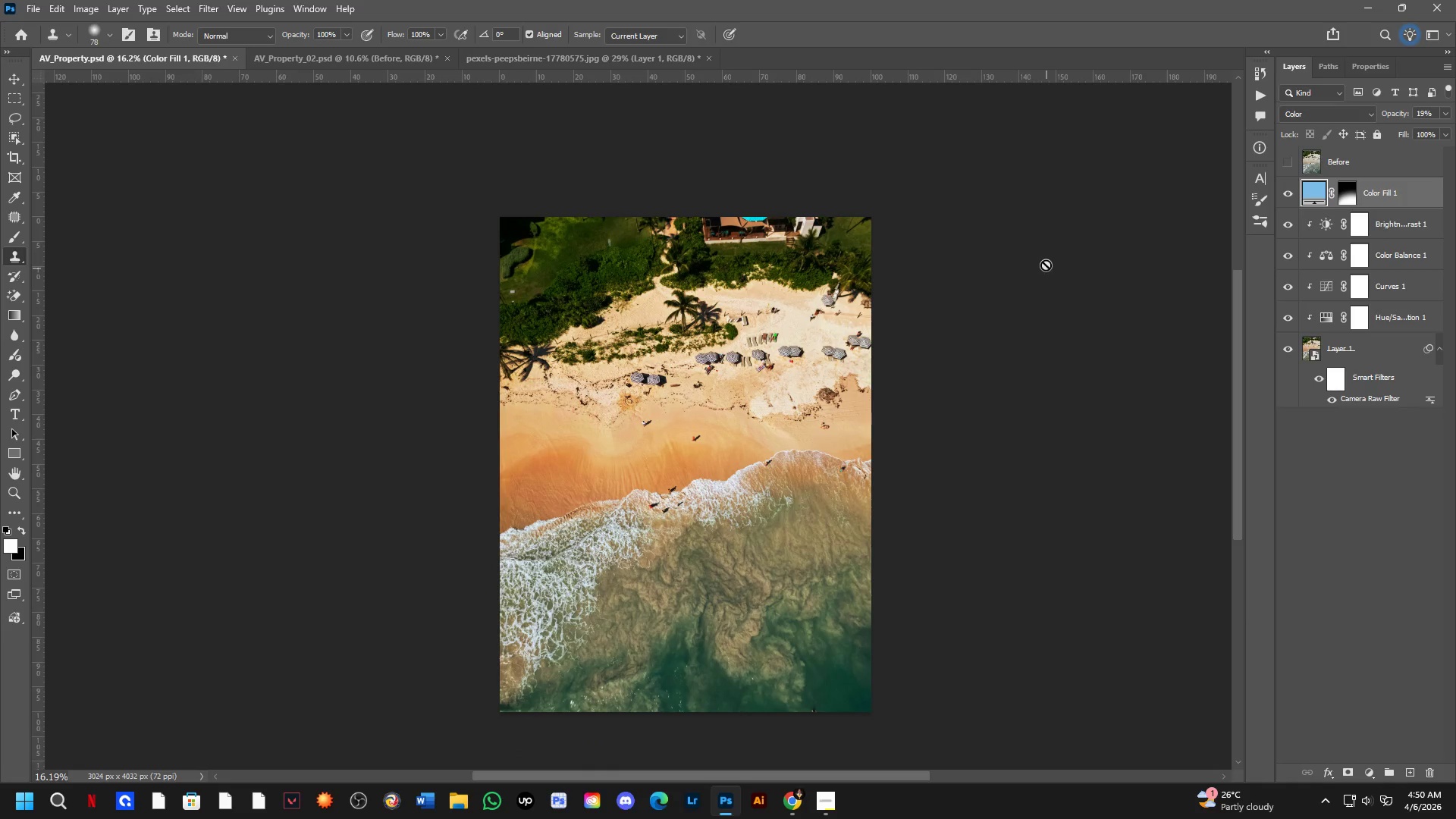 
key(Control+ControlLeft)
 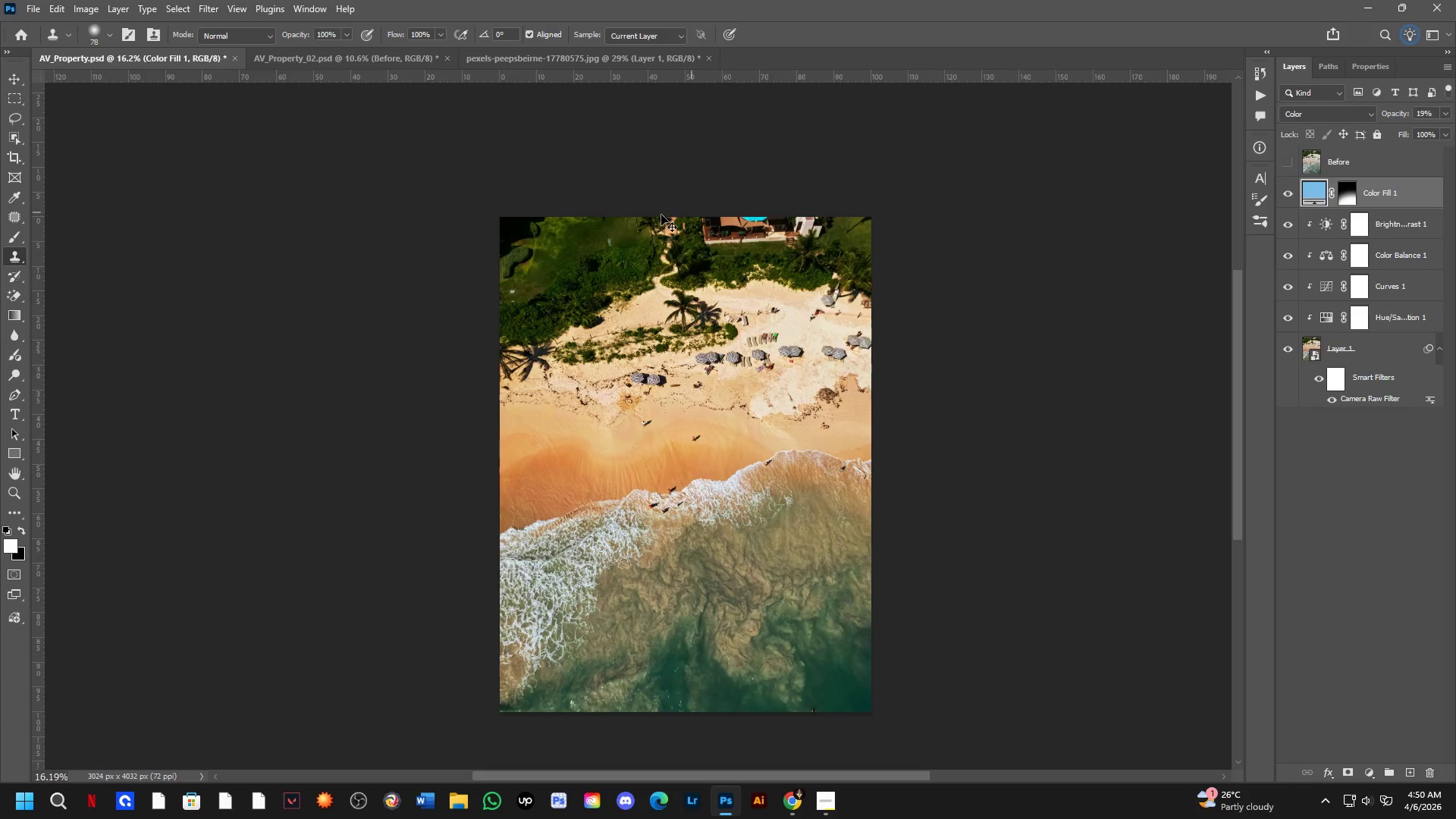 
key(Control+Tab)
 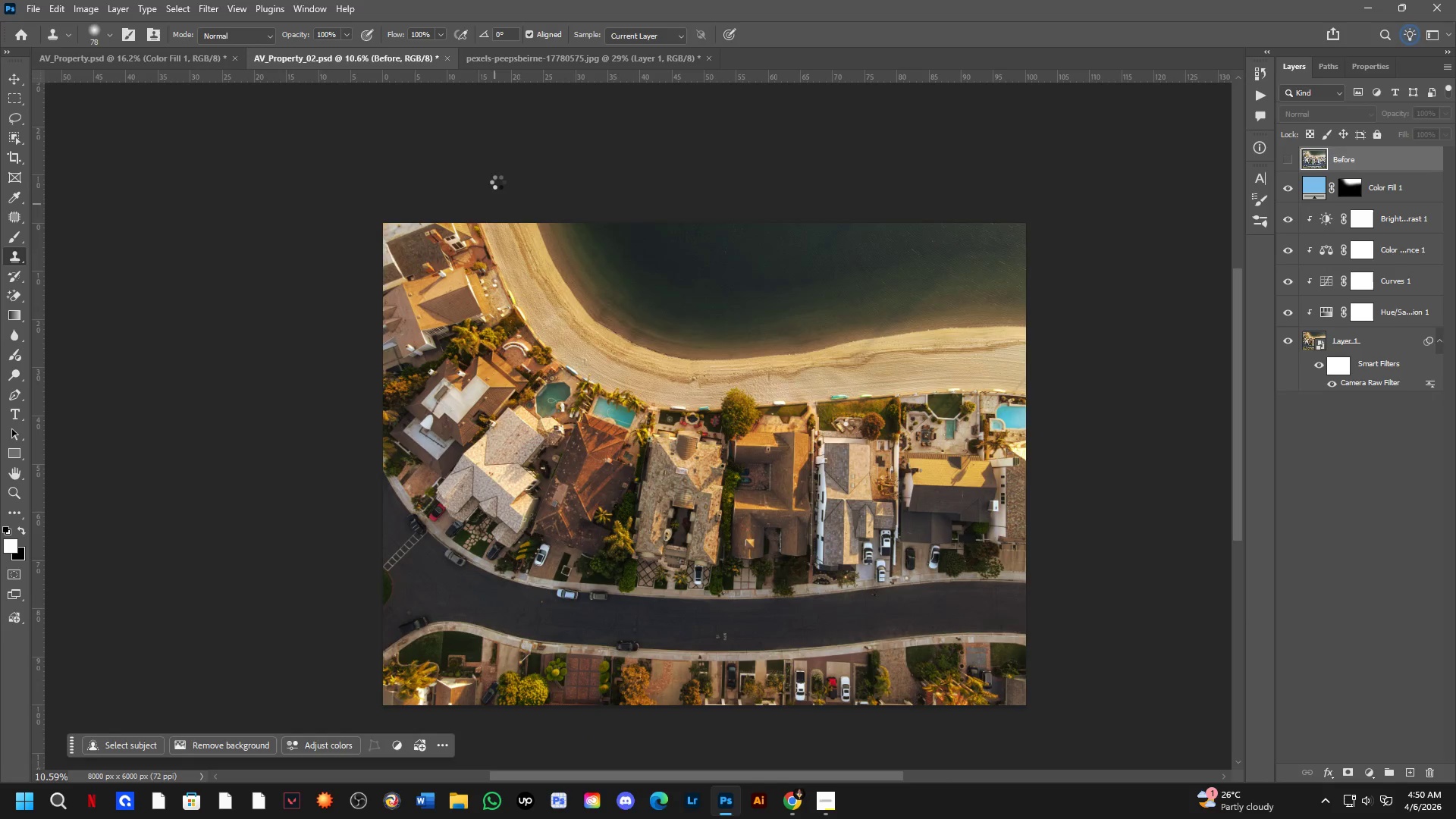 
key(Control+ControlLeft)
 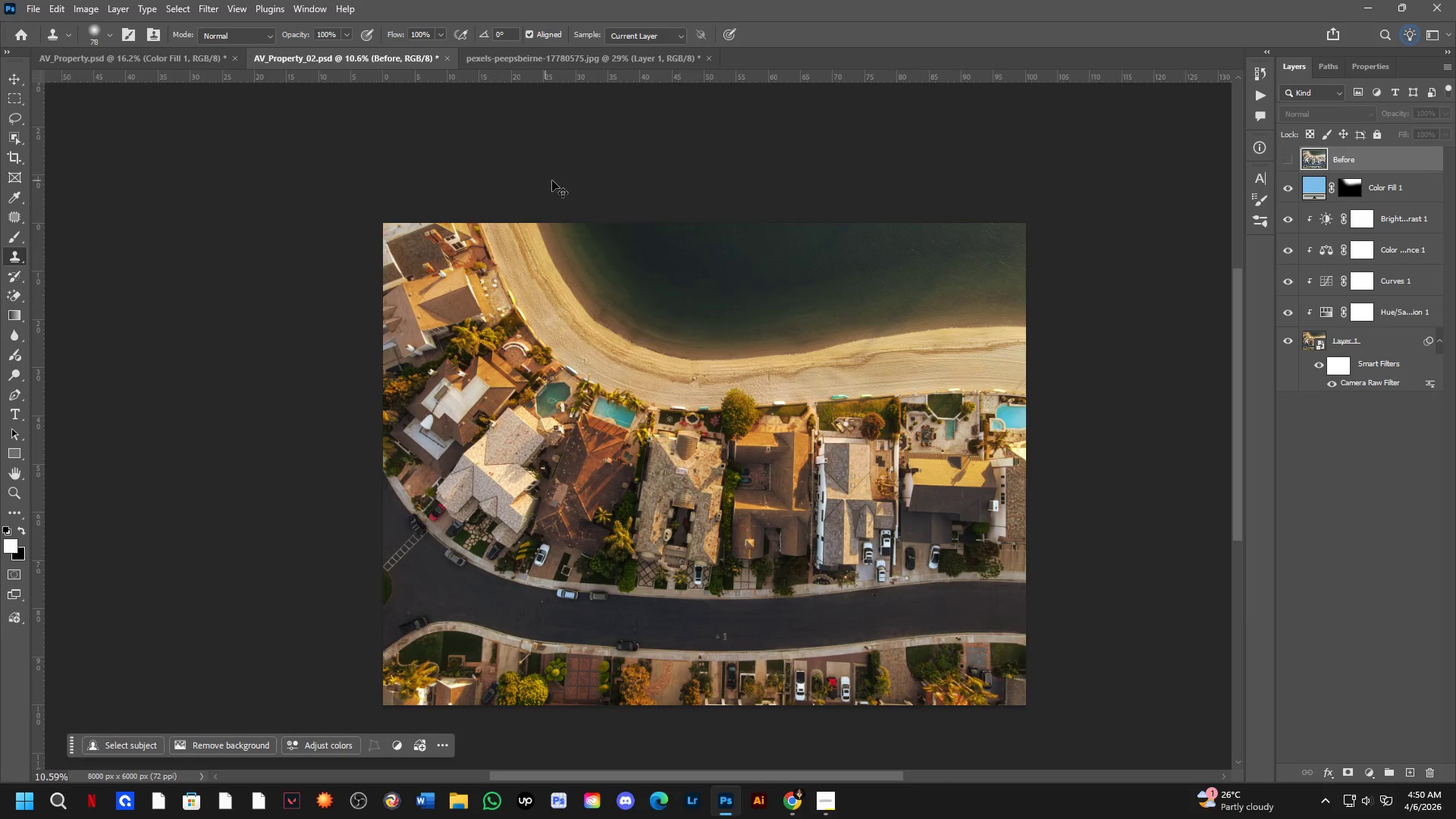 
key(Control+Tab)
 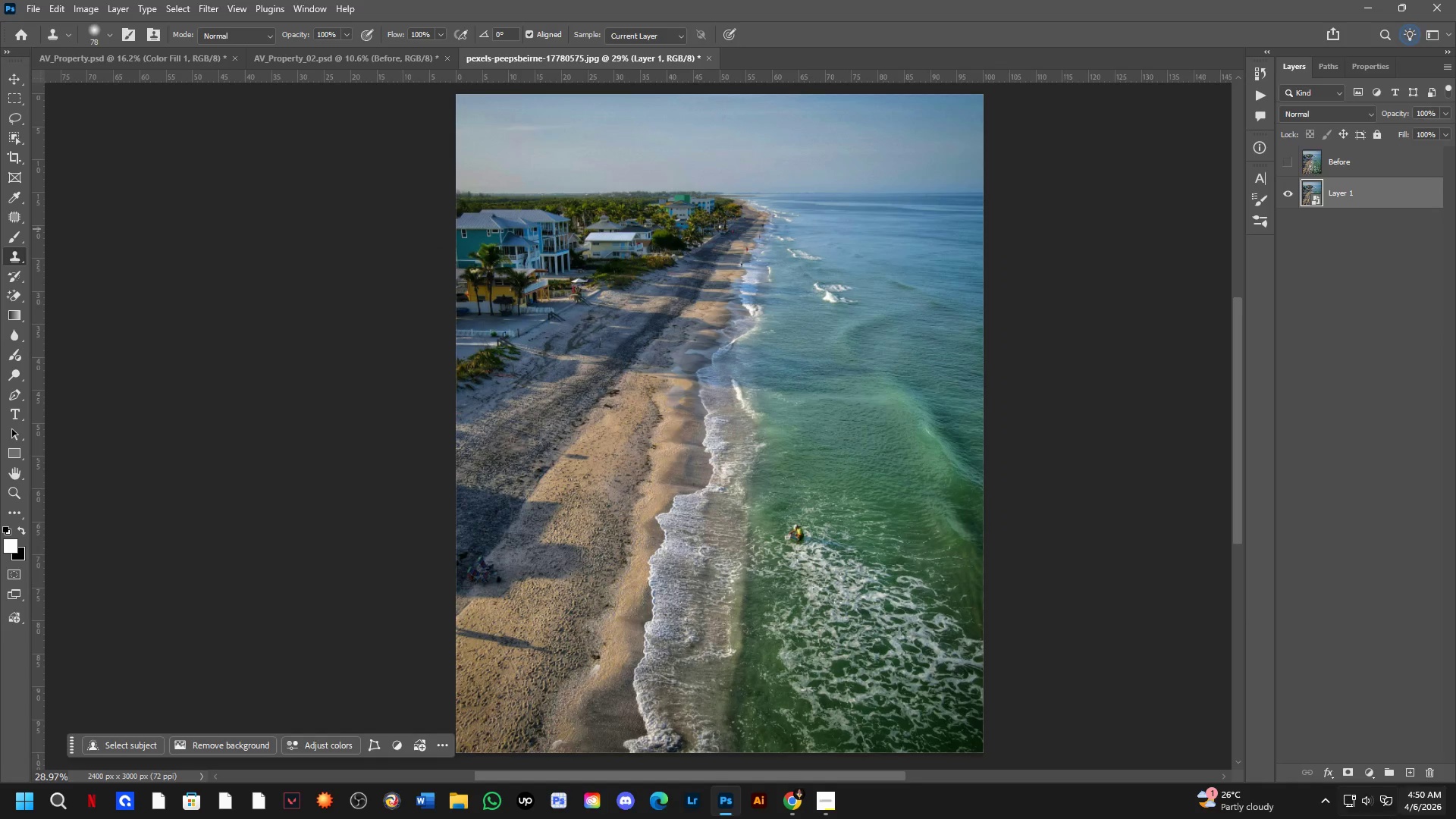 
left_click([1370, 773])
 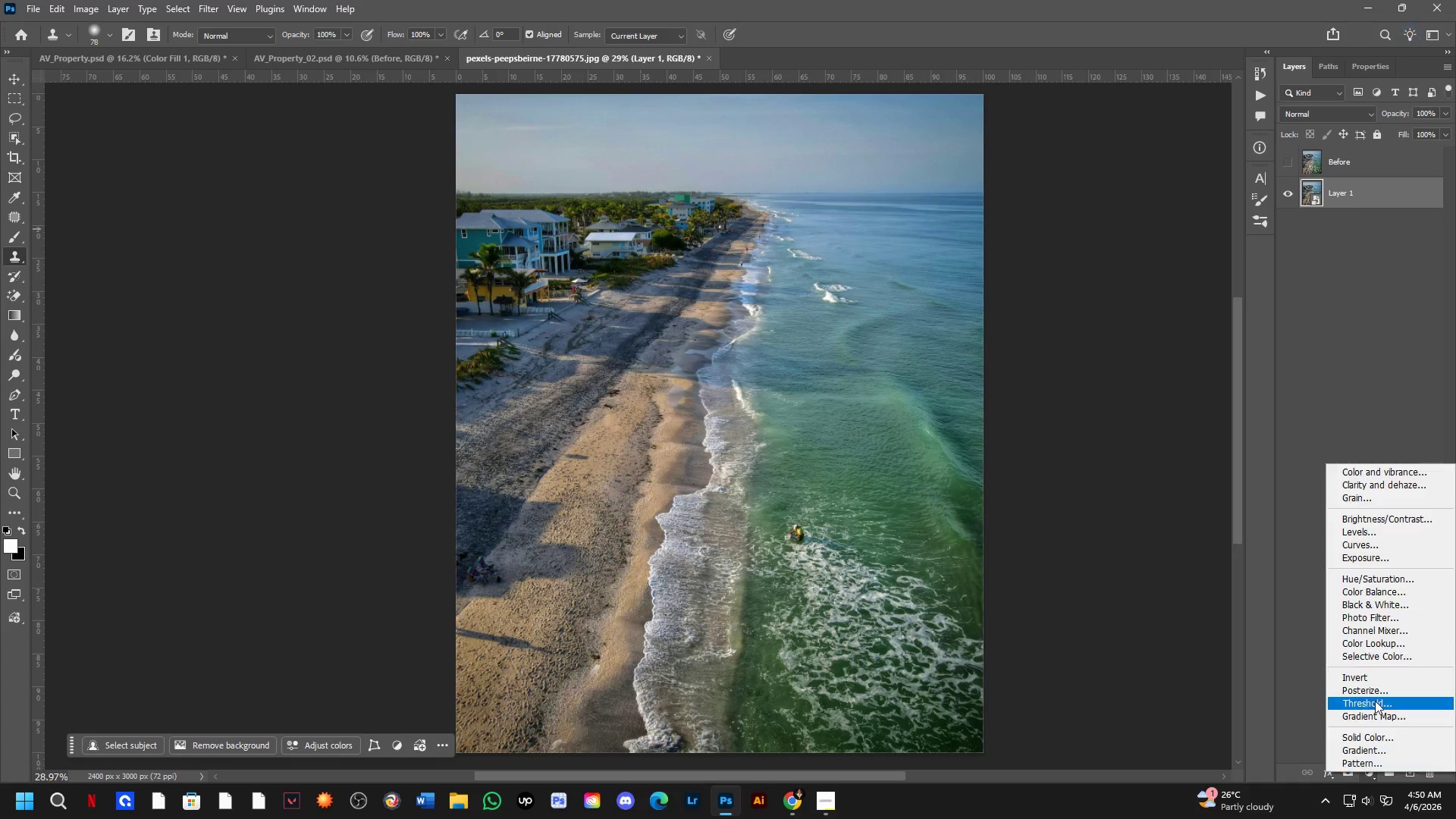 
left_click_drag(start_coordinate=[1377, 669], to_coordinate=[1393, 549])
 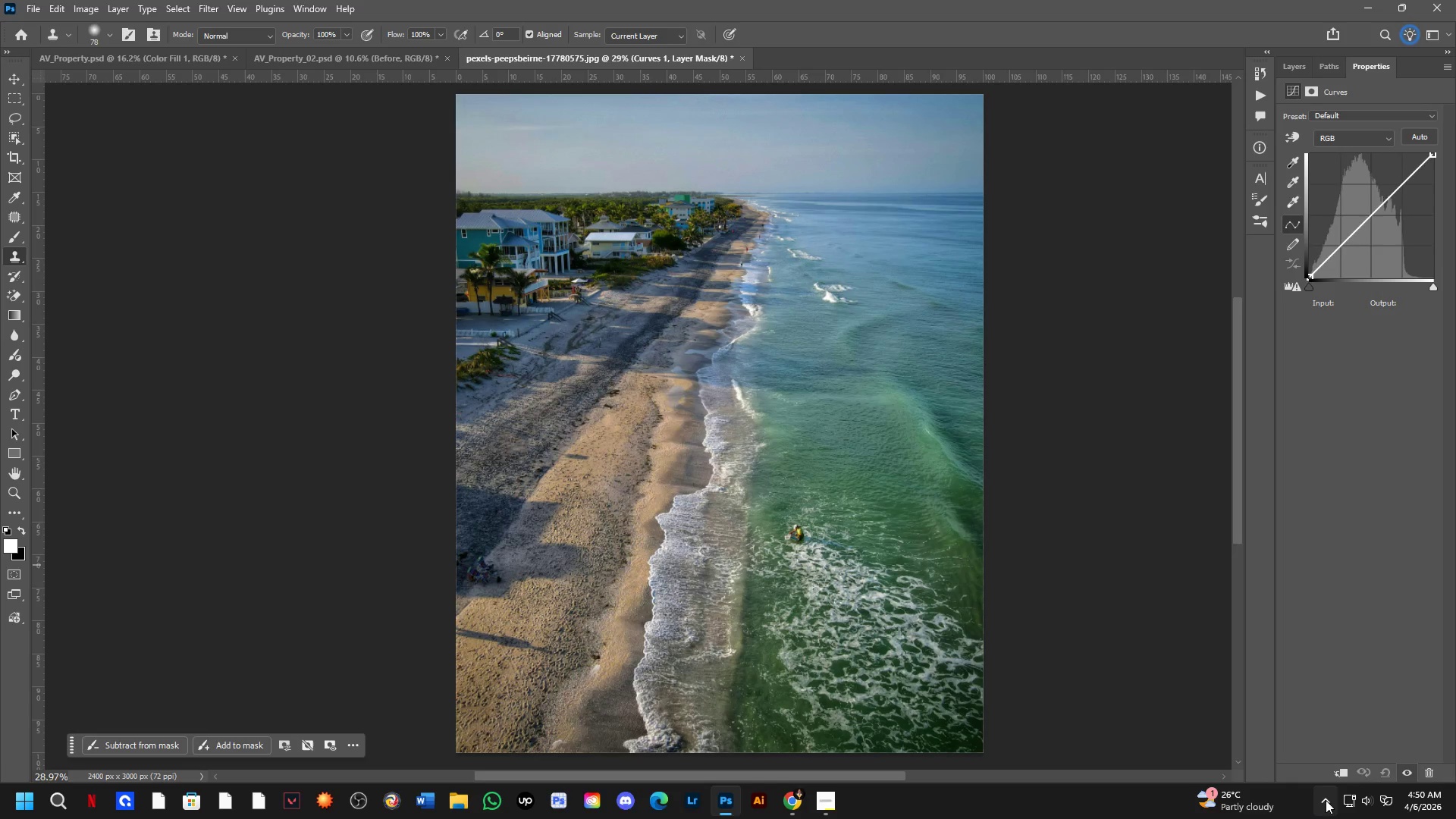 
left_click([1335, 773])
 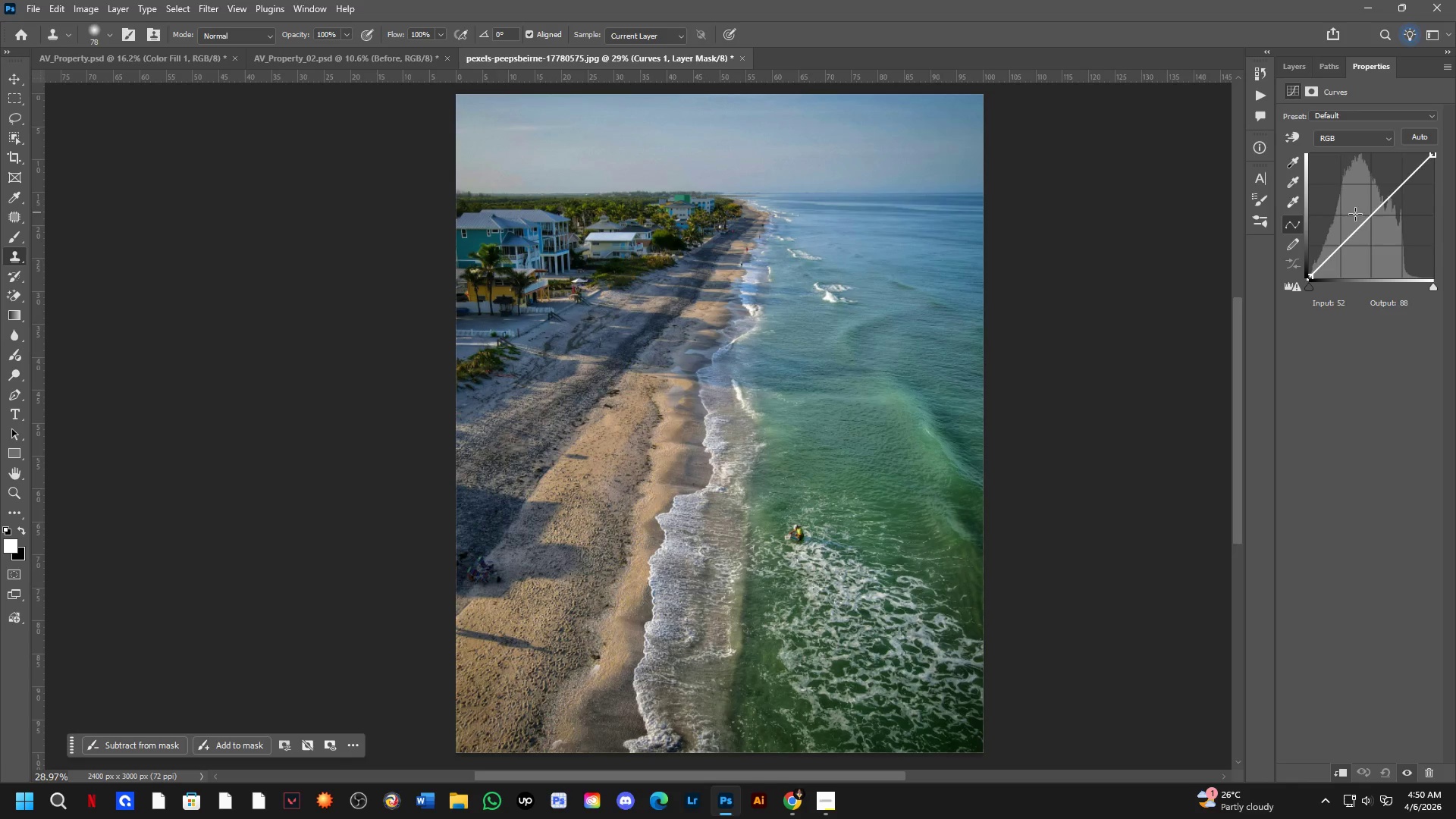 
left_click_drag(start_coordinate=[1370, 218], to_coordinate=[1372, 222])
 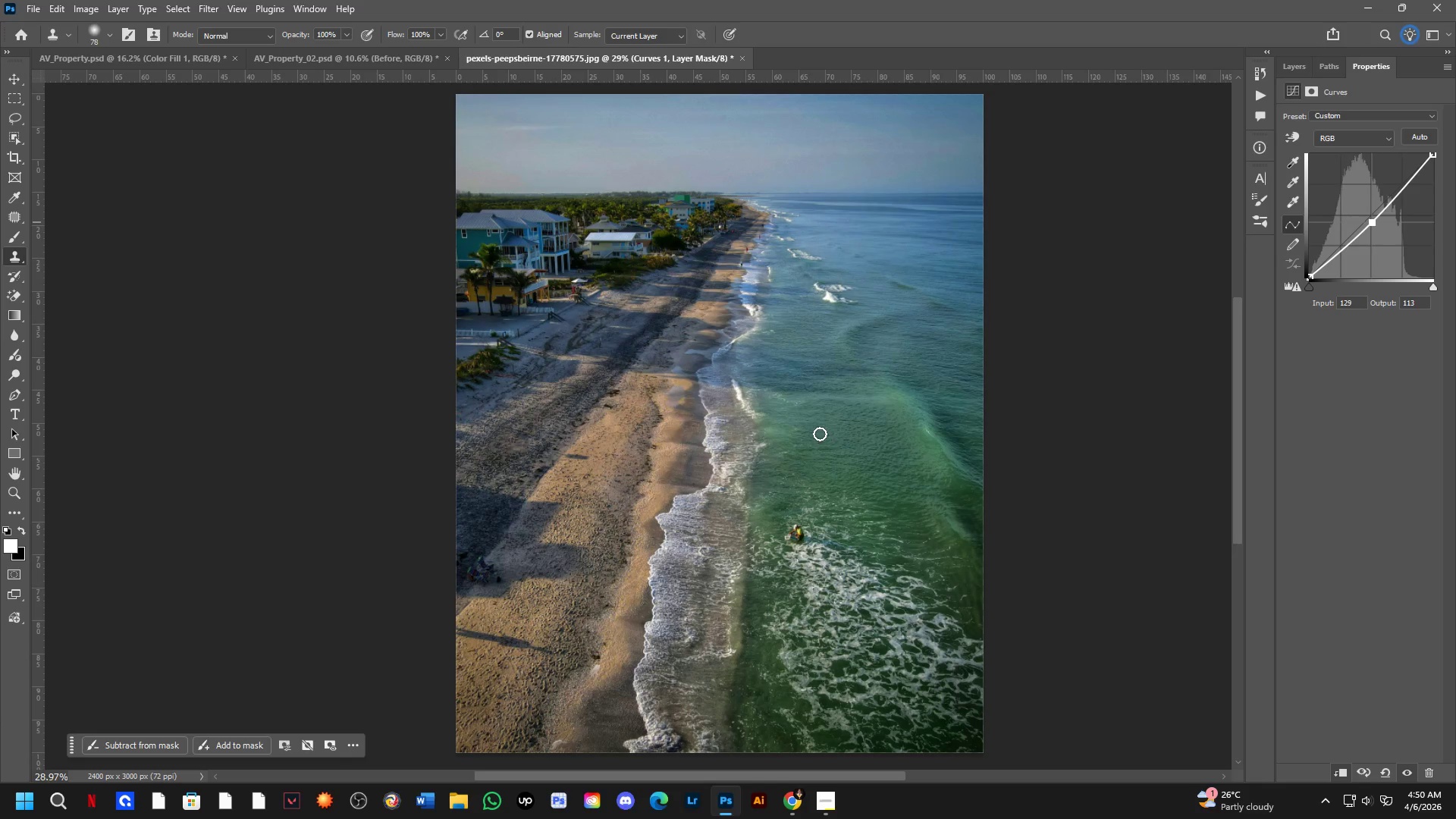 
hold_key(key=ShiftLeft, duration=0.36)
 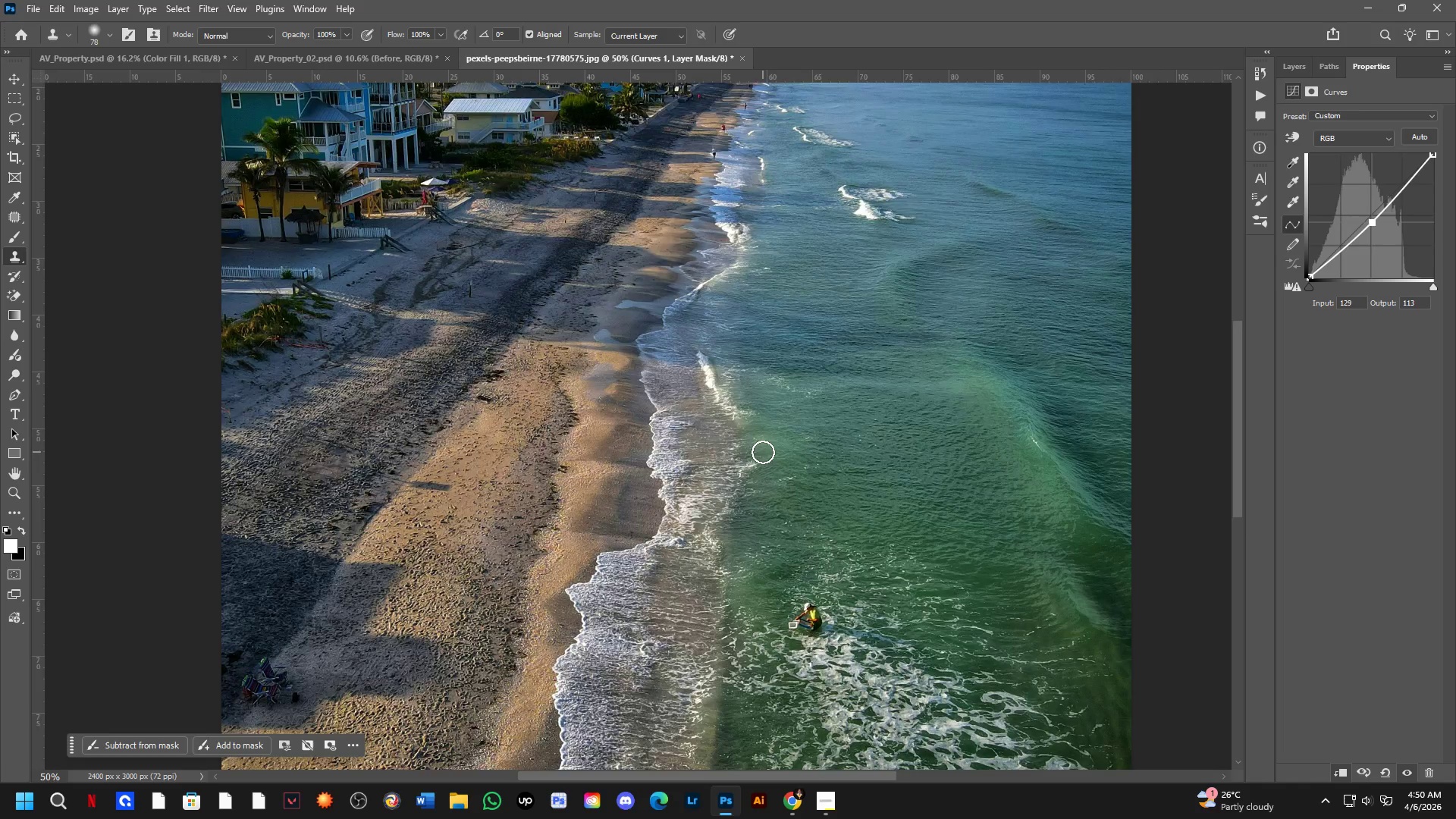 
key(Shift+ShiftLeft)
 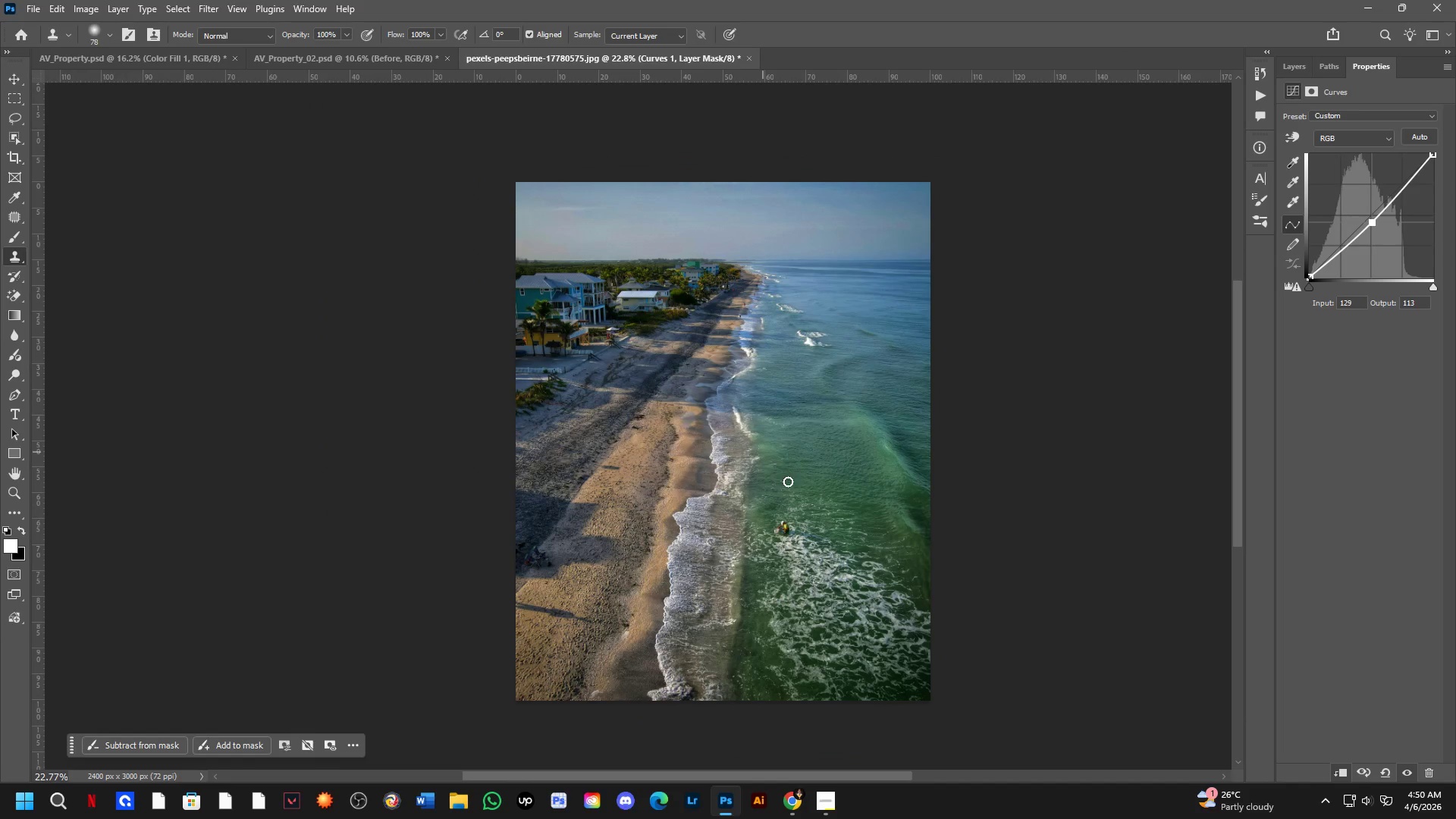 
scroll: coordinate [763, 452], scroll_direction: down, amount: 4.0
 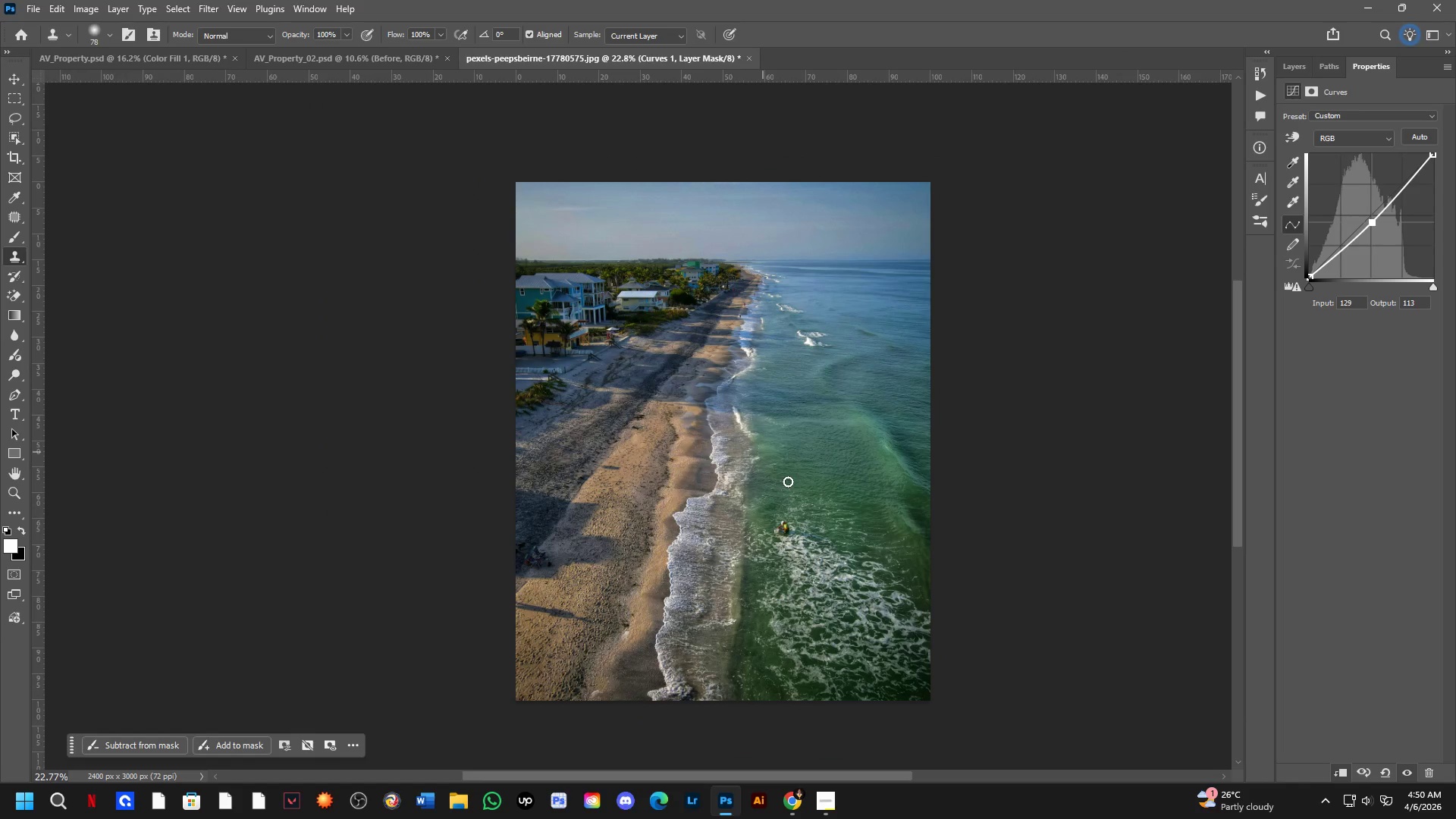 
hold_key(key=Space, duration=0.84)
 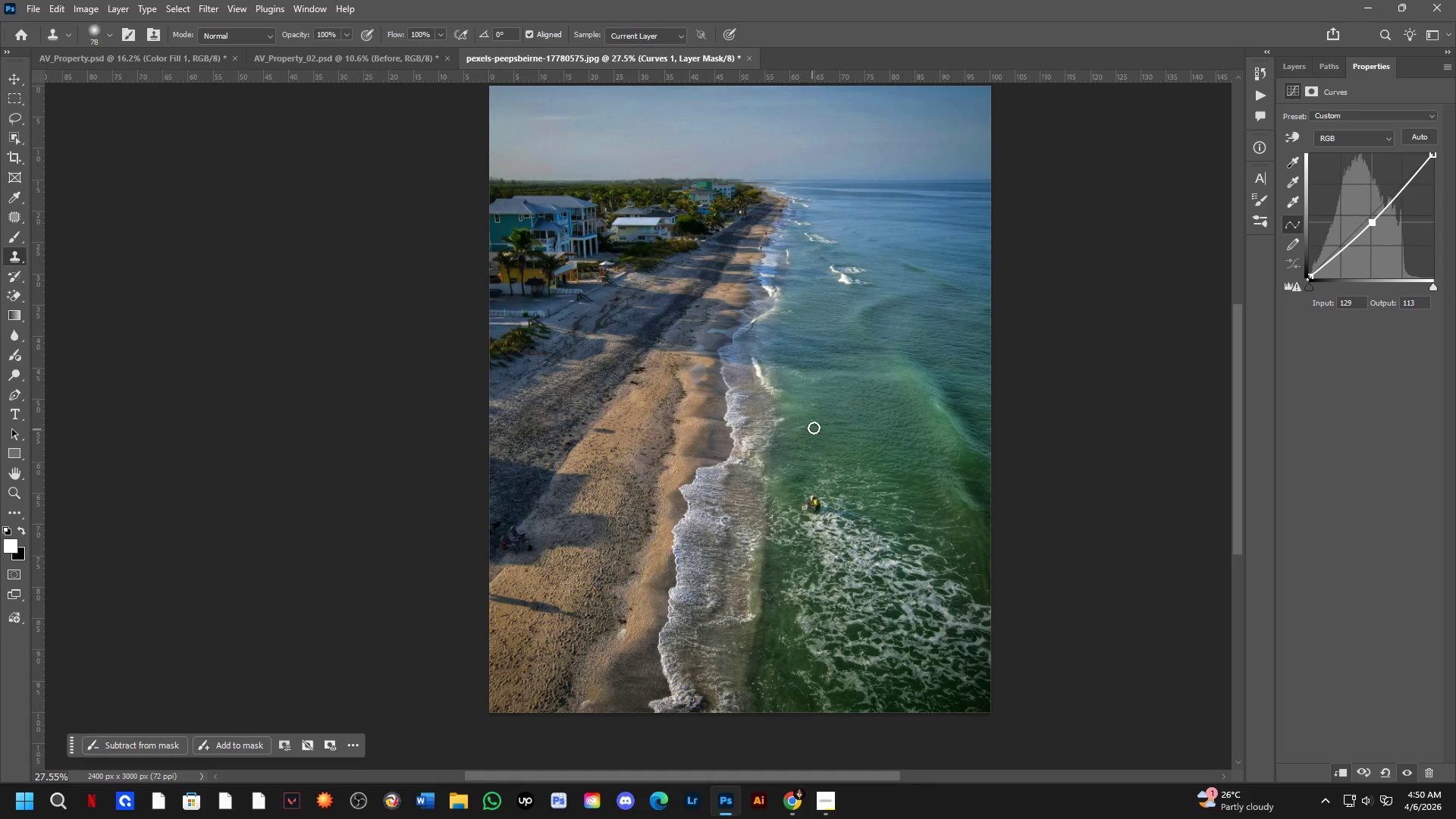 
left_click_drag(start_coordinate=[788, 482], to_coordinate=[816, 446])
 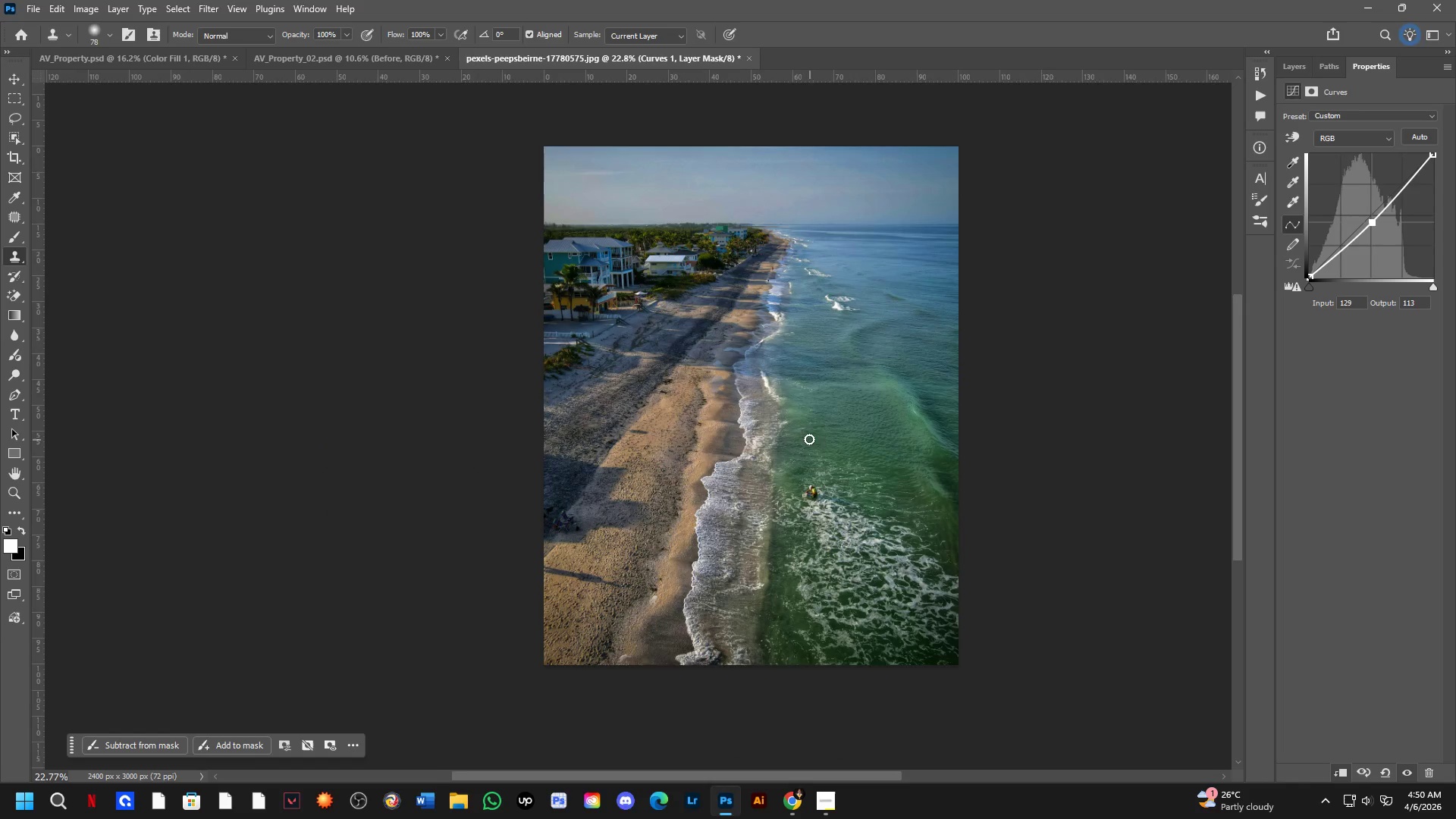 
hold_key(key=Space, duration=0.45)
 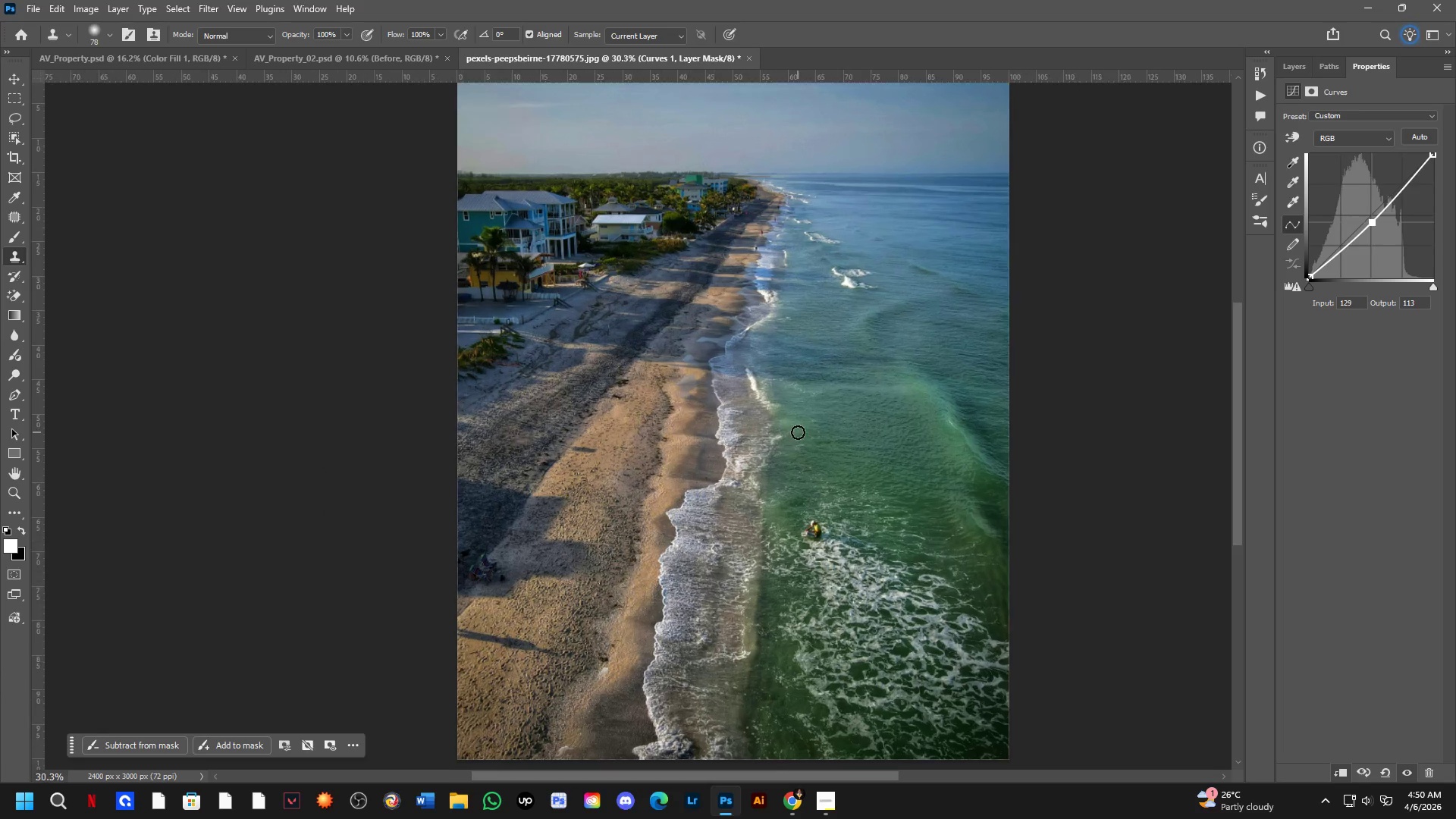 
left_click_drag(start_coordinate=[819, 409], to_coordinate=[818, 425])
 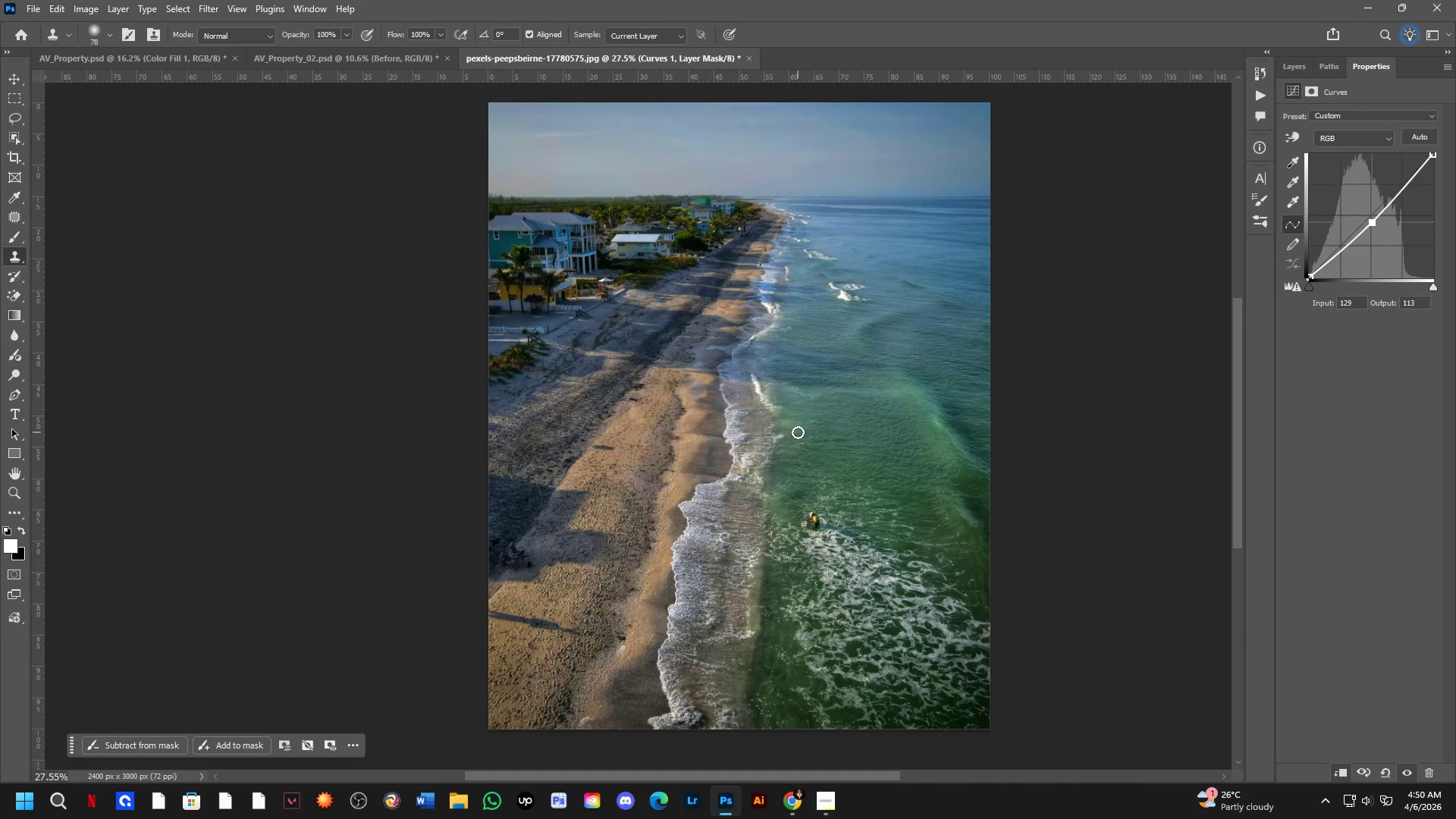 
scroll: coordinate [798, 432], scroll_direction: up, amount: 3.0
 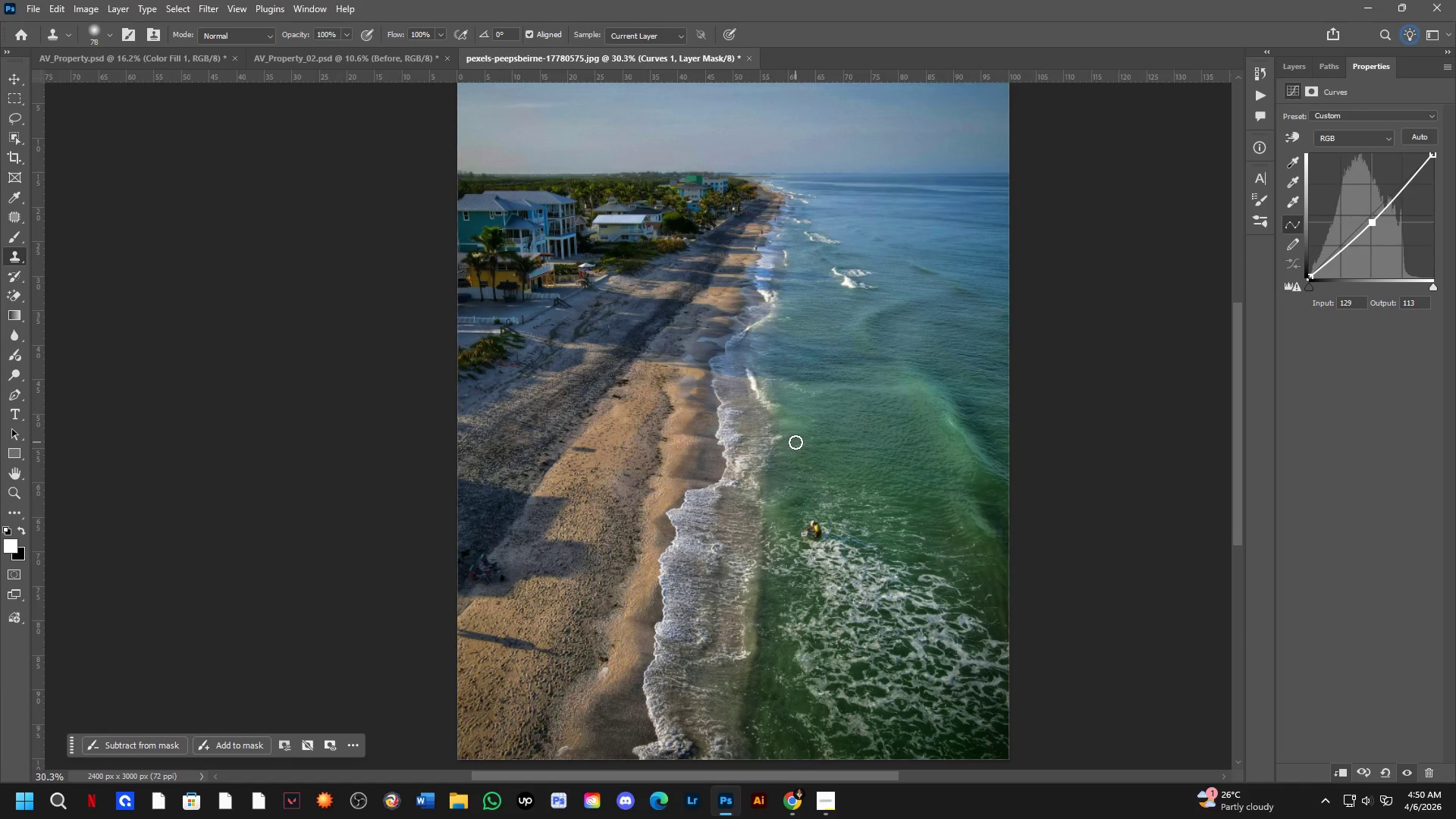 
scroll: coordinate [795, 442], scroll_direction: down, amount: 1.0
 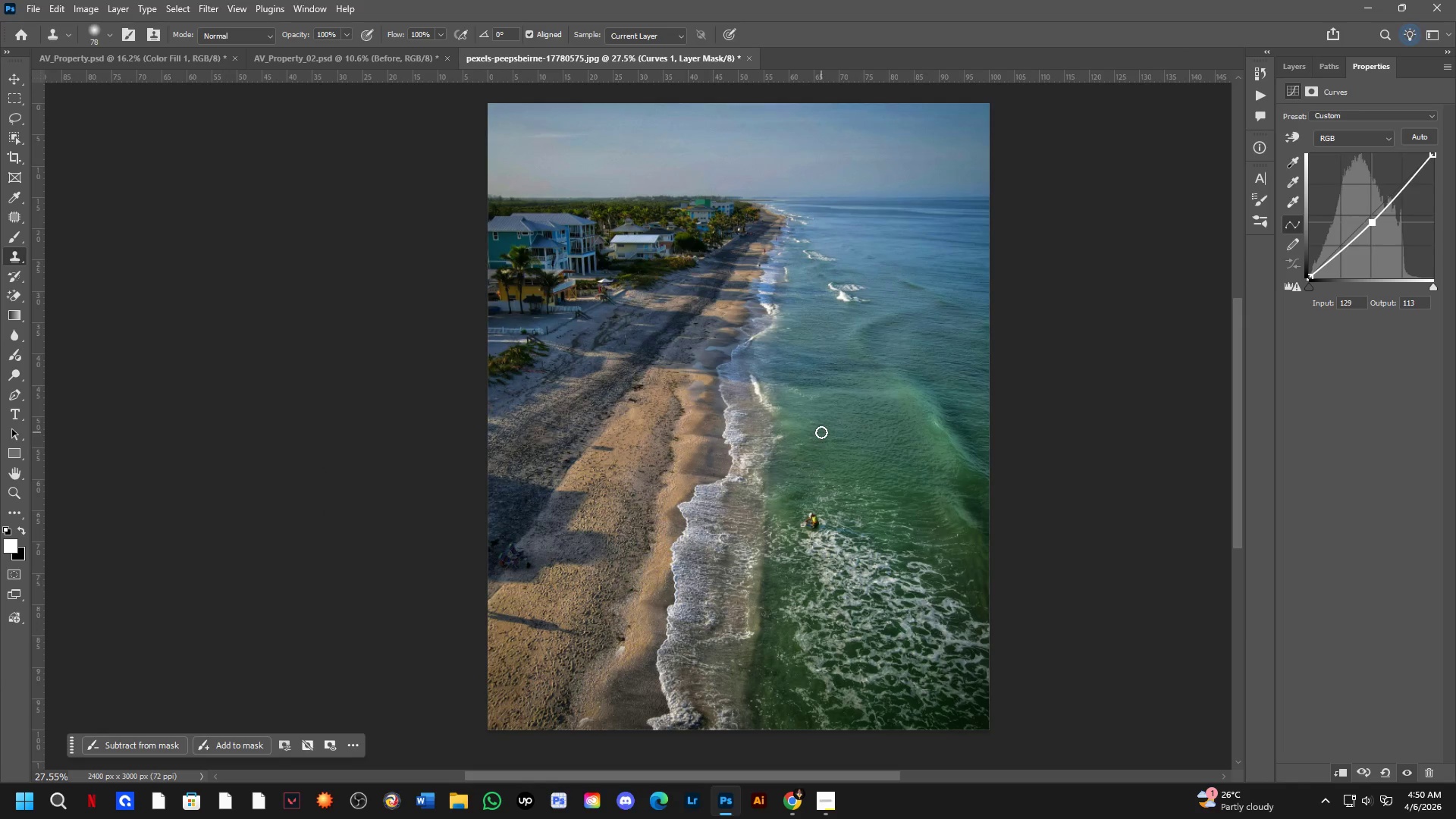 
scroll: coordinate [821, 432], scroll_direction: up, amount: 2.0
 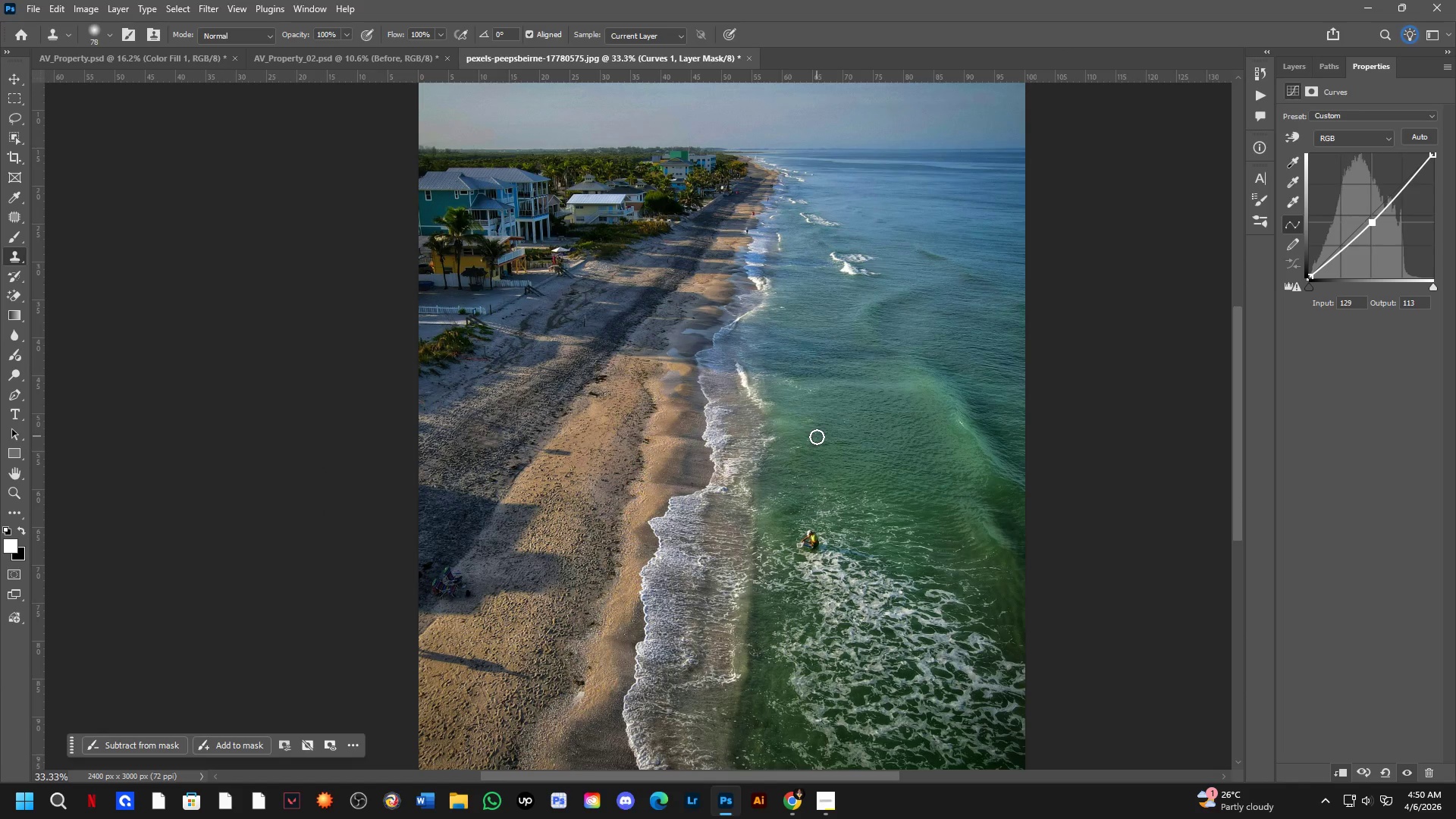 
hold_key(key=Space, duration=1.5)
 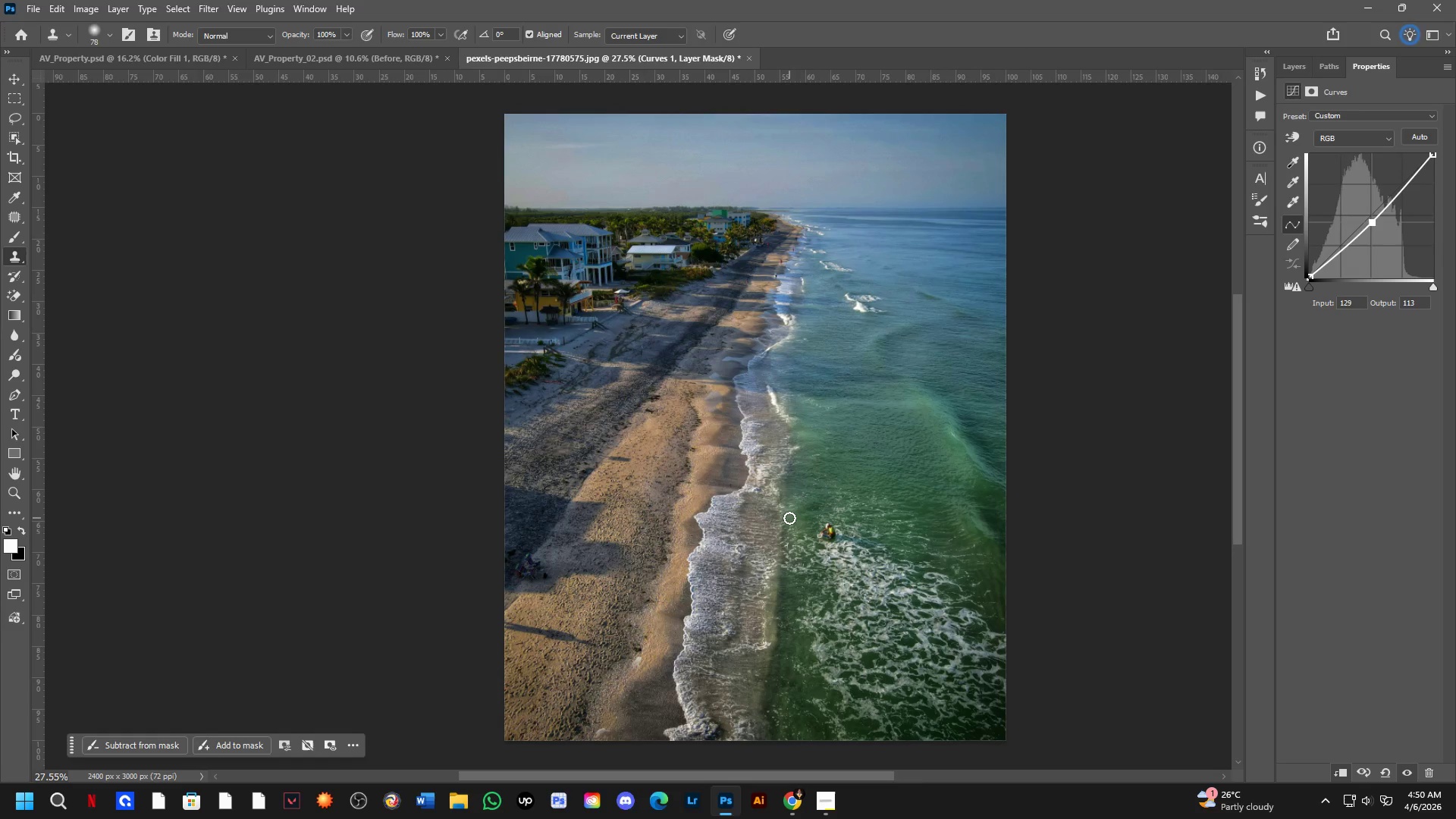 
left_click_drag(start_coordinate=[773, 510], to_coordinate=[792, 518])
 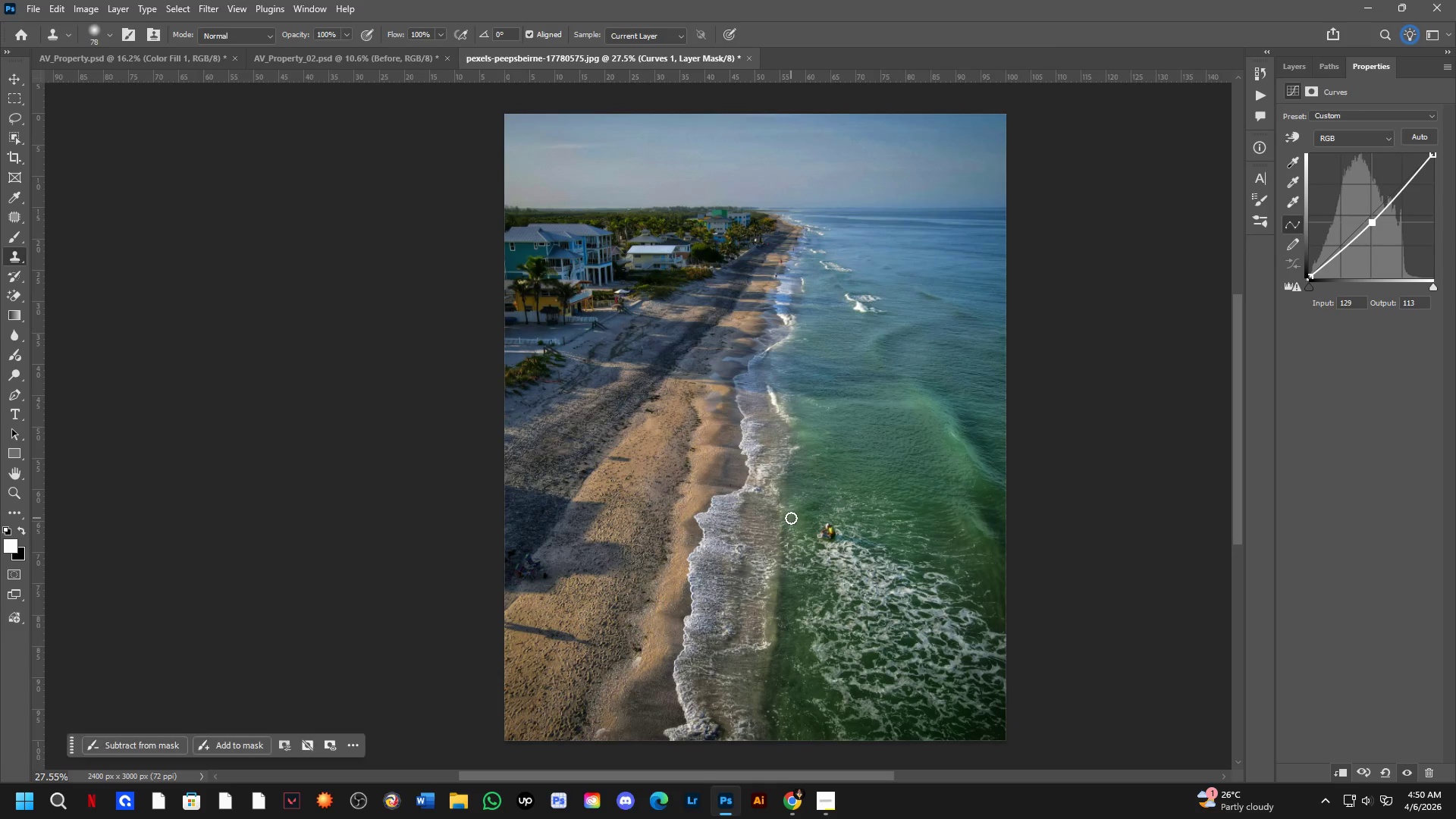 
scroll: coordinate [808, 448], scroll_direction: down, amount: 2.0
 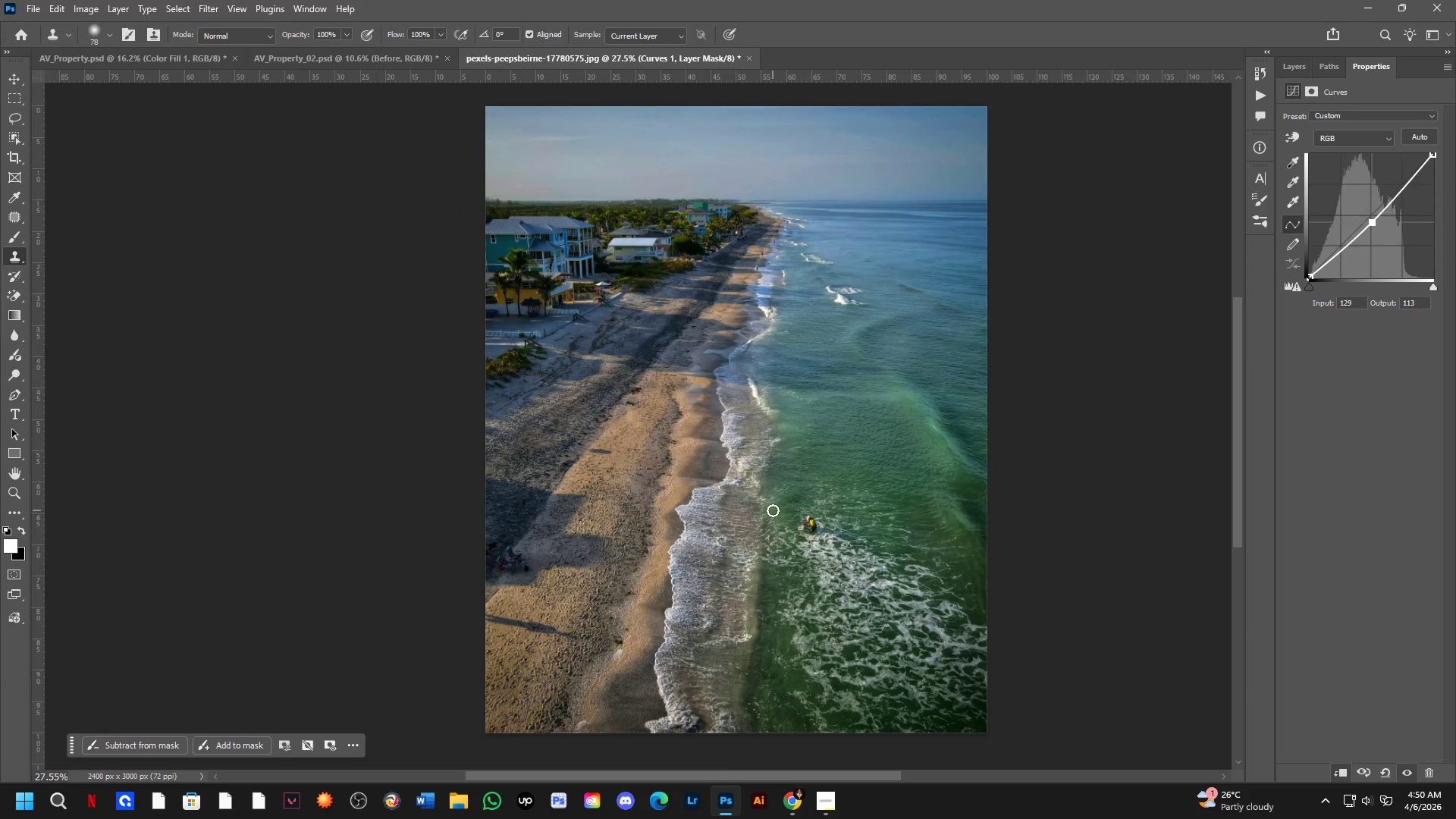 
key(Space)
 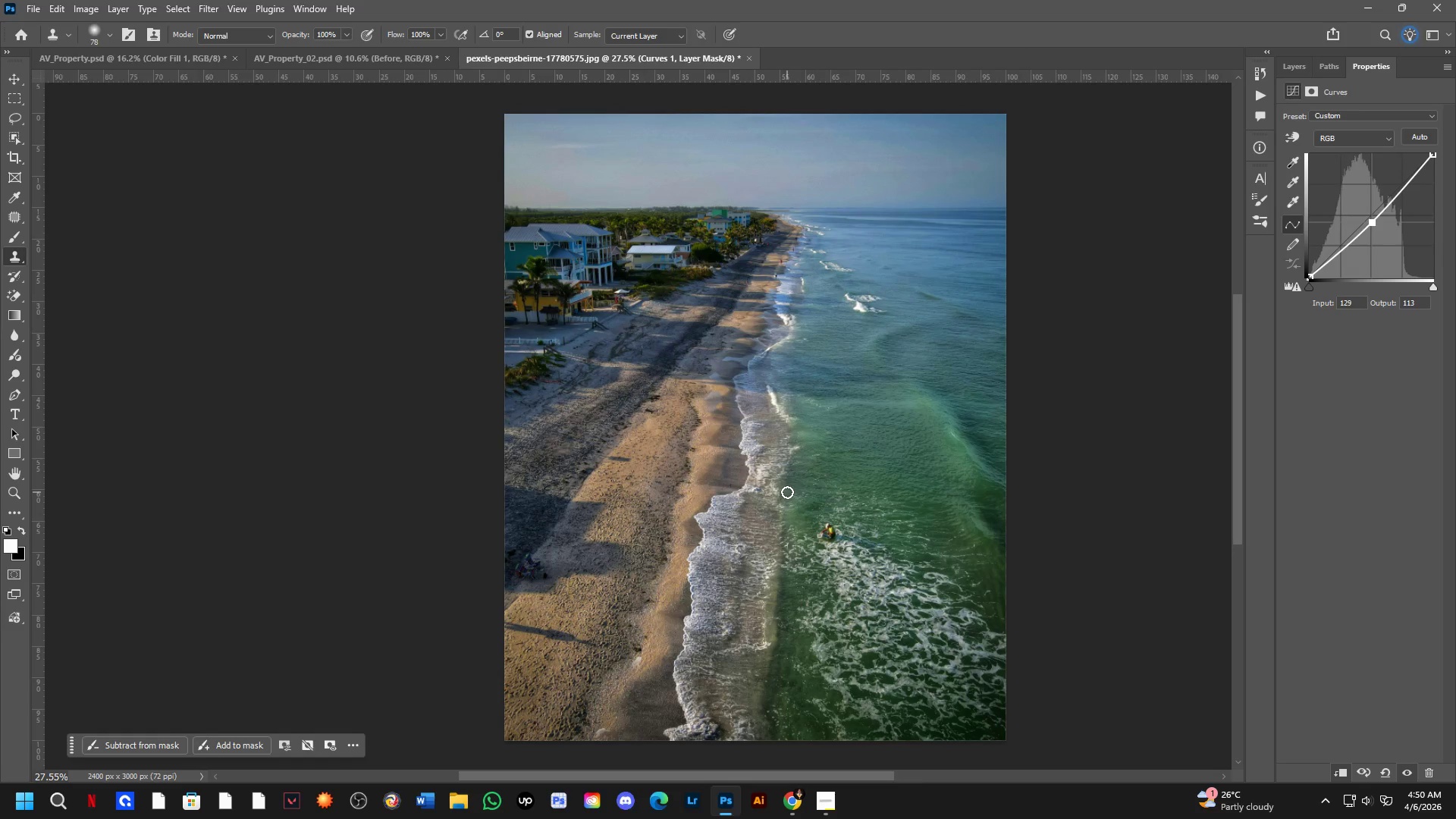 
wait(9.02)
 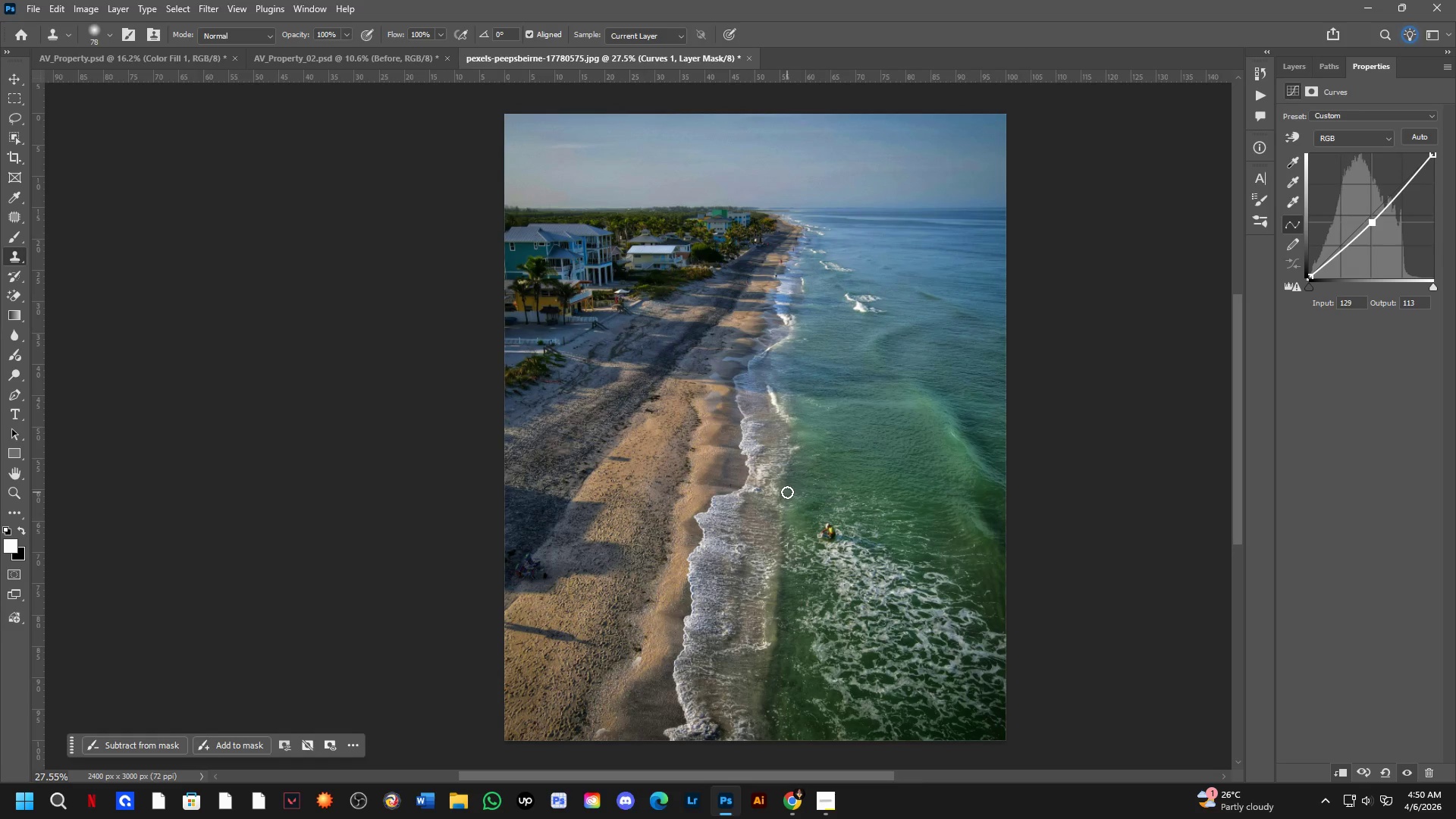 
scroll: coordinate [787, 497], scroll_direction: down, amount: 2.0
 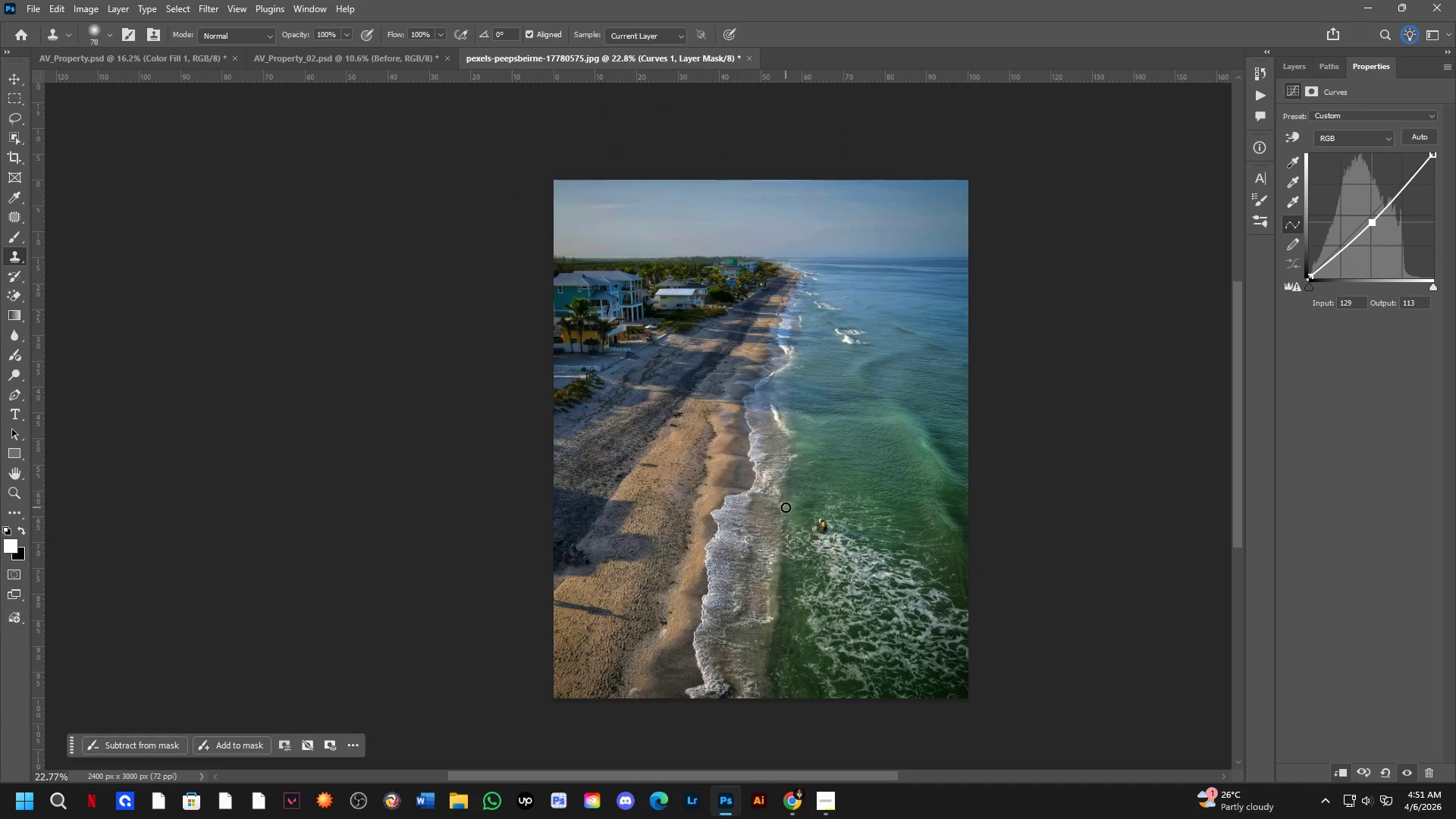 
scroll: coordinate [785, 507], scroll_direction: up, amount: 1.0
 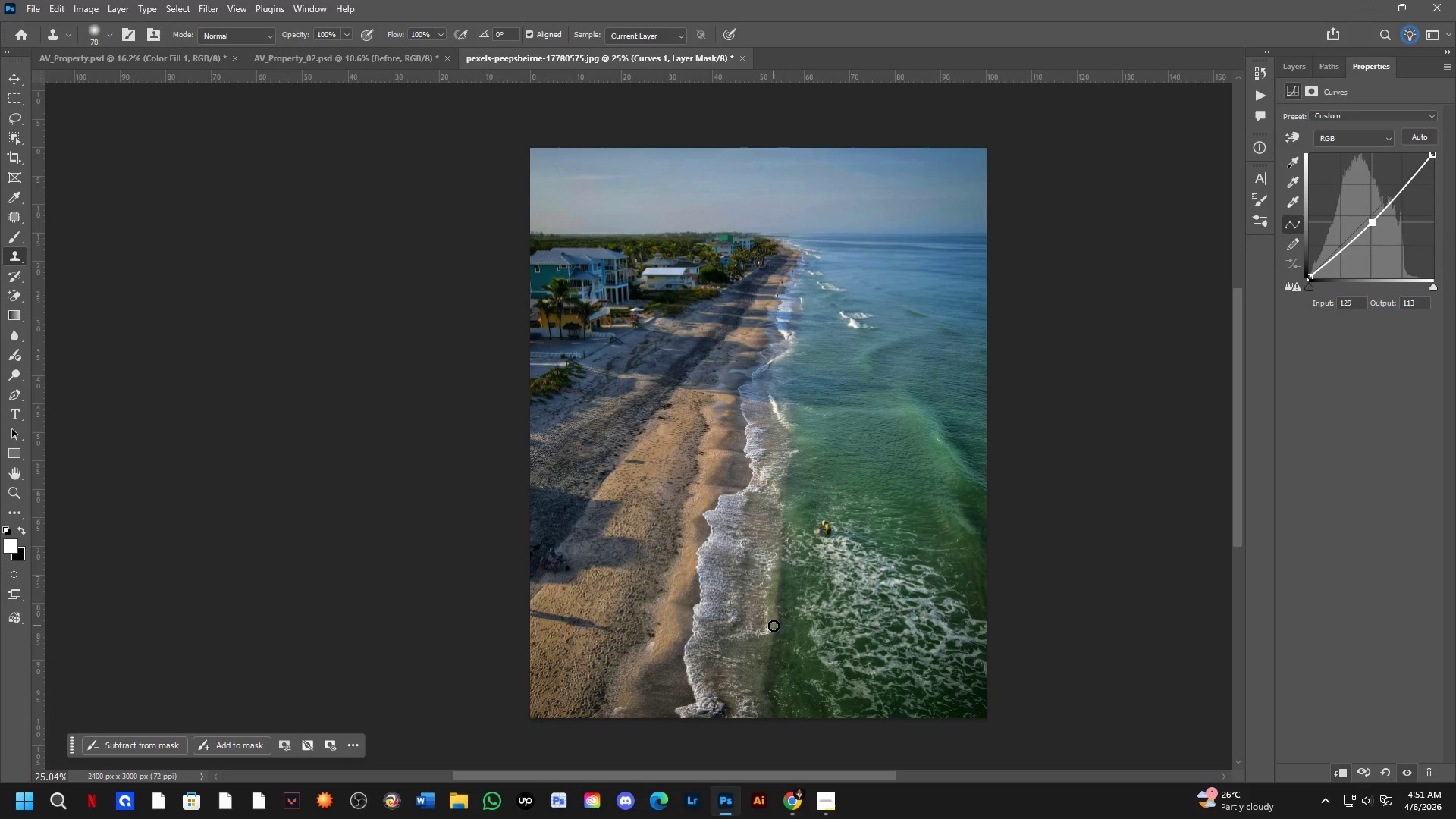 
wait(5.53)
 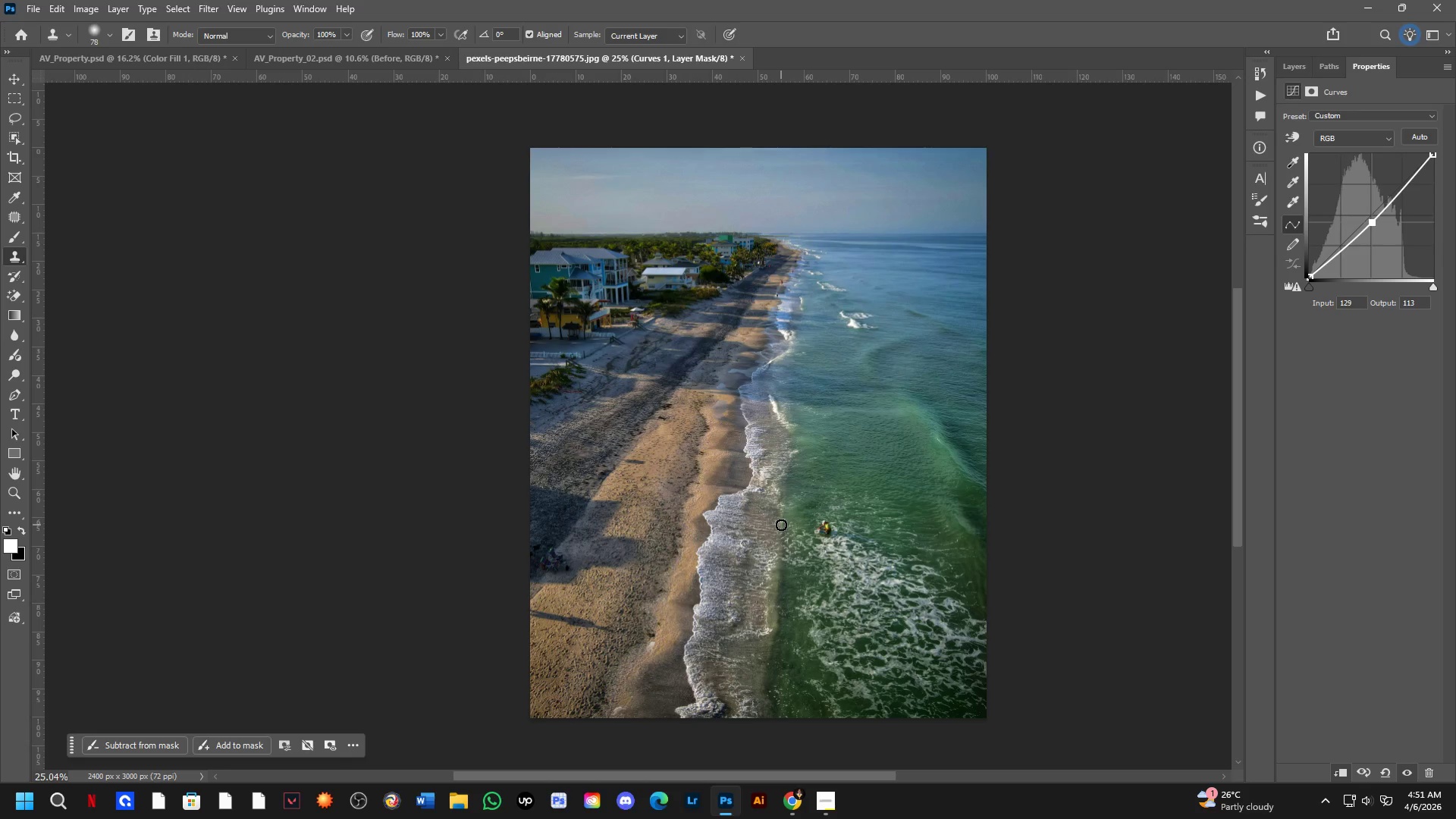 
scroll: coordinate [877, 463], scroll_direction: up, amount: 5.0
 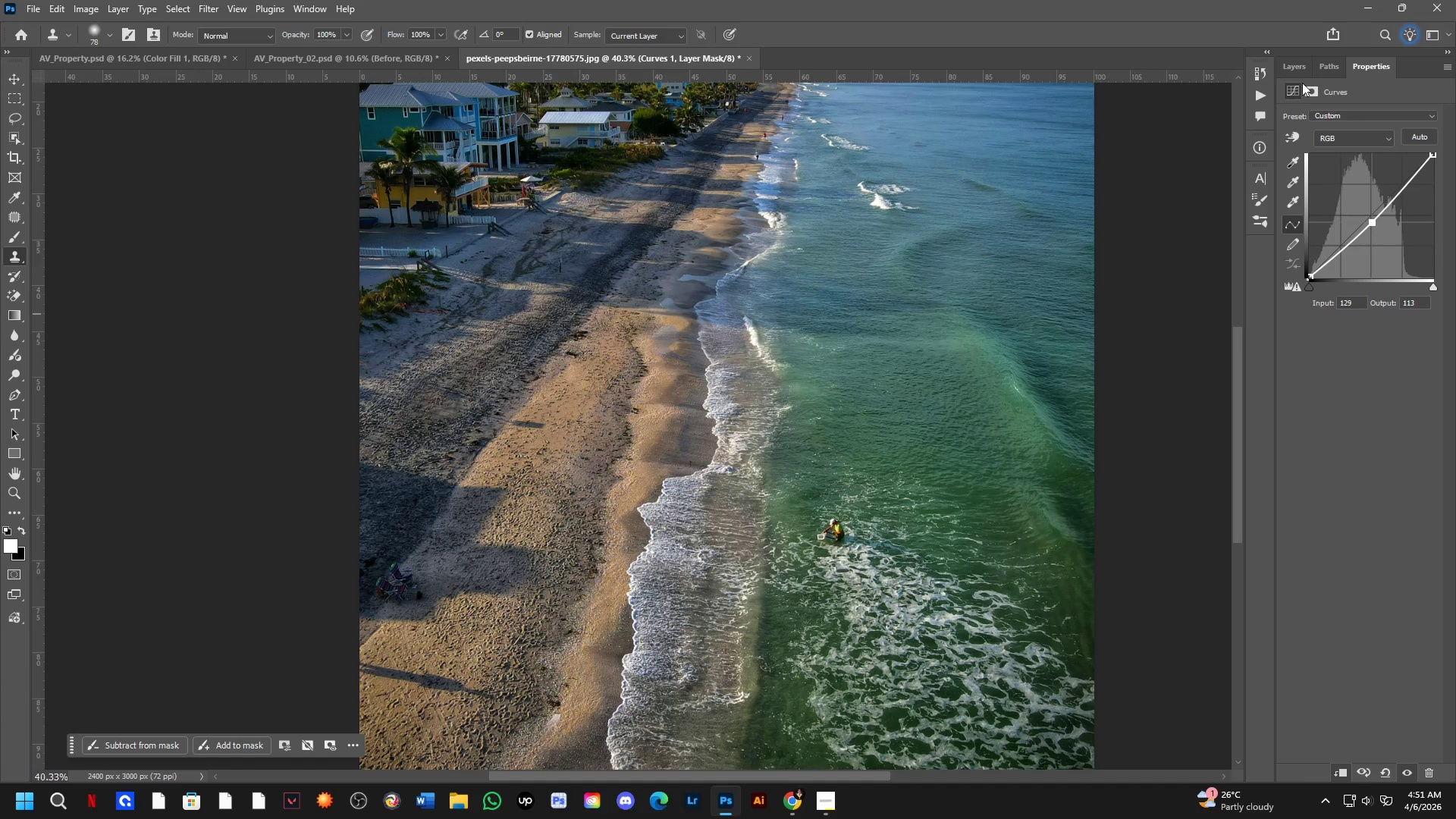 
left_click([1299, 66])
 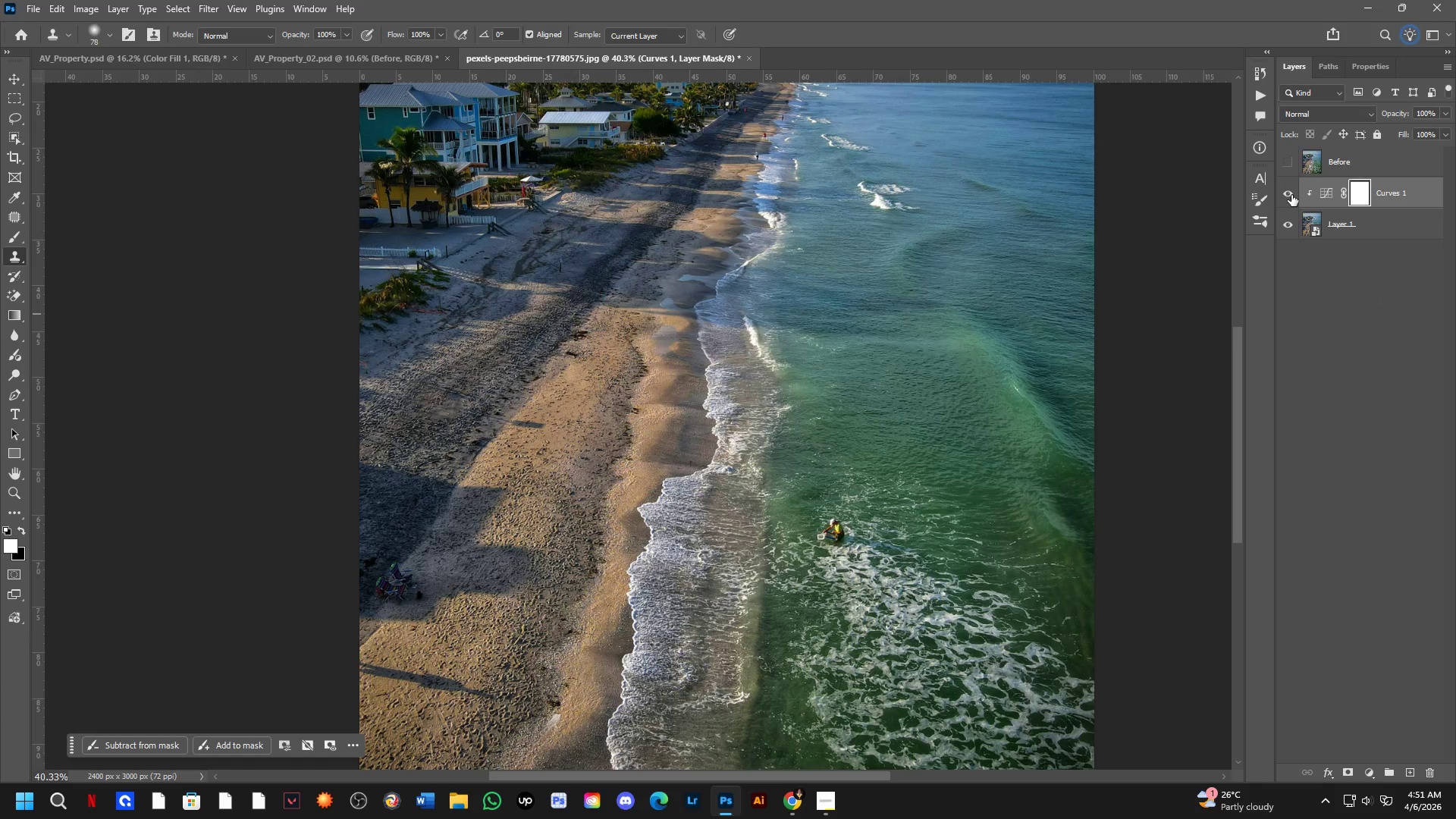 
double_click([1291, 195])
 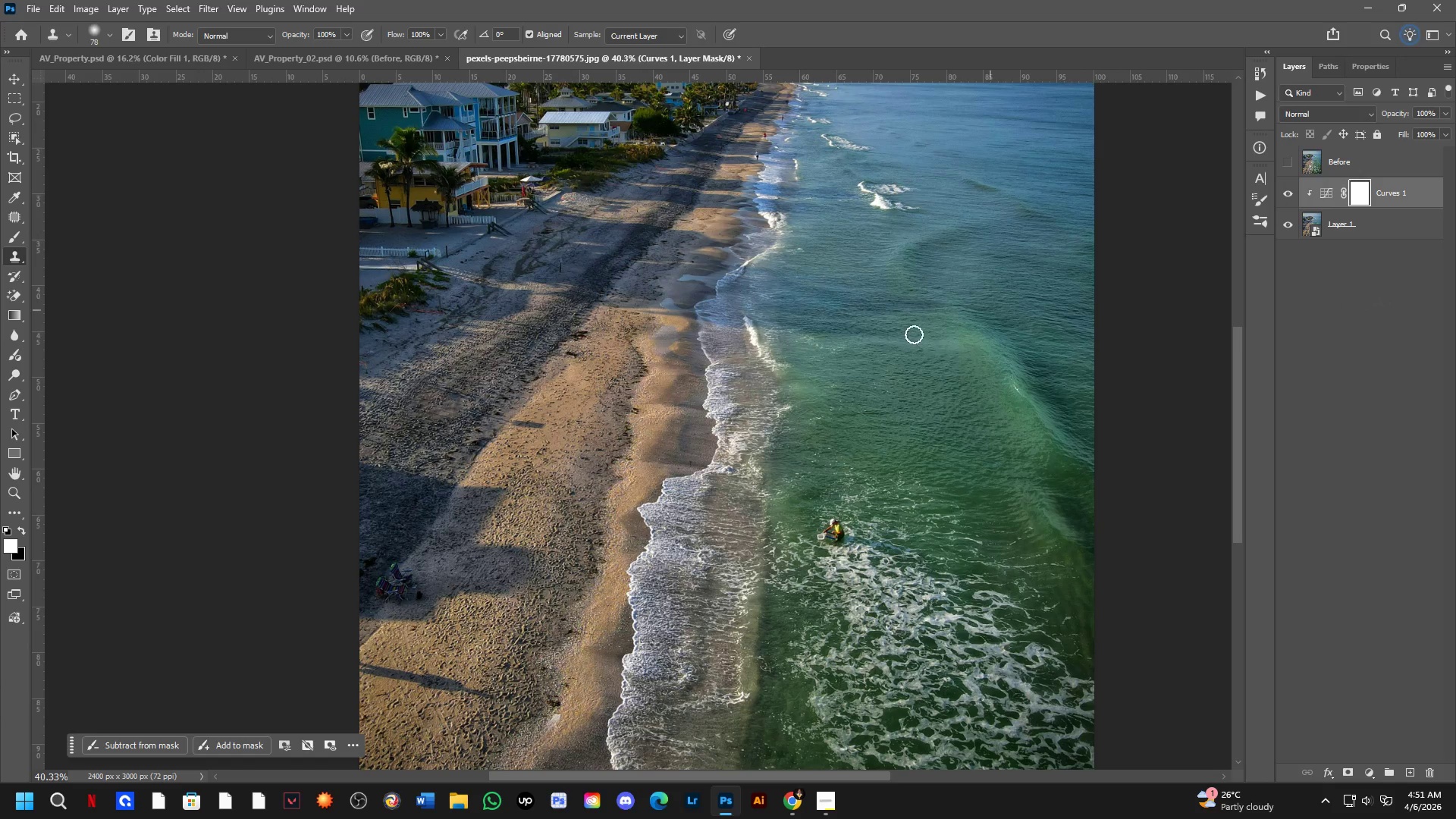 
hold_key(key=Space, duration=0.52)
 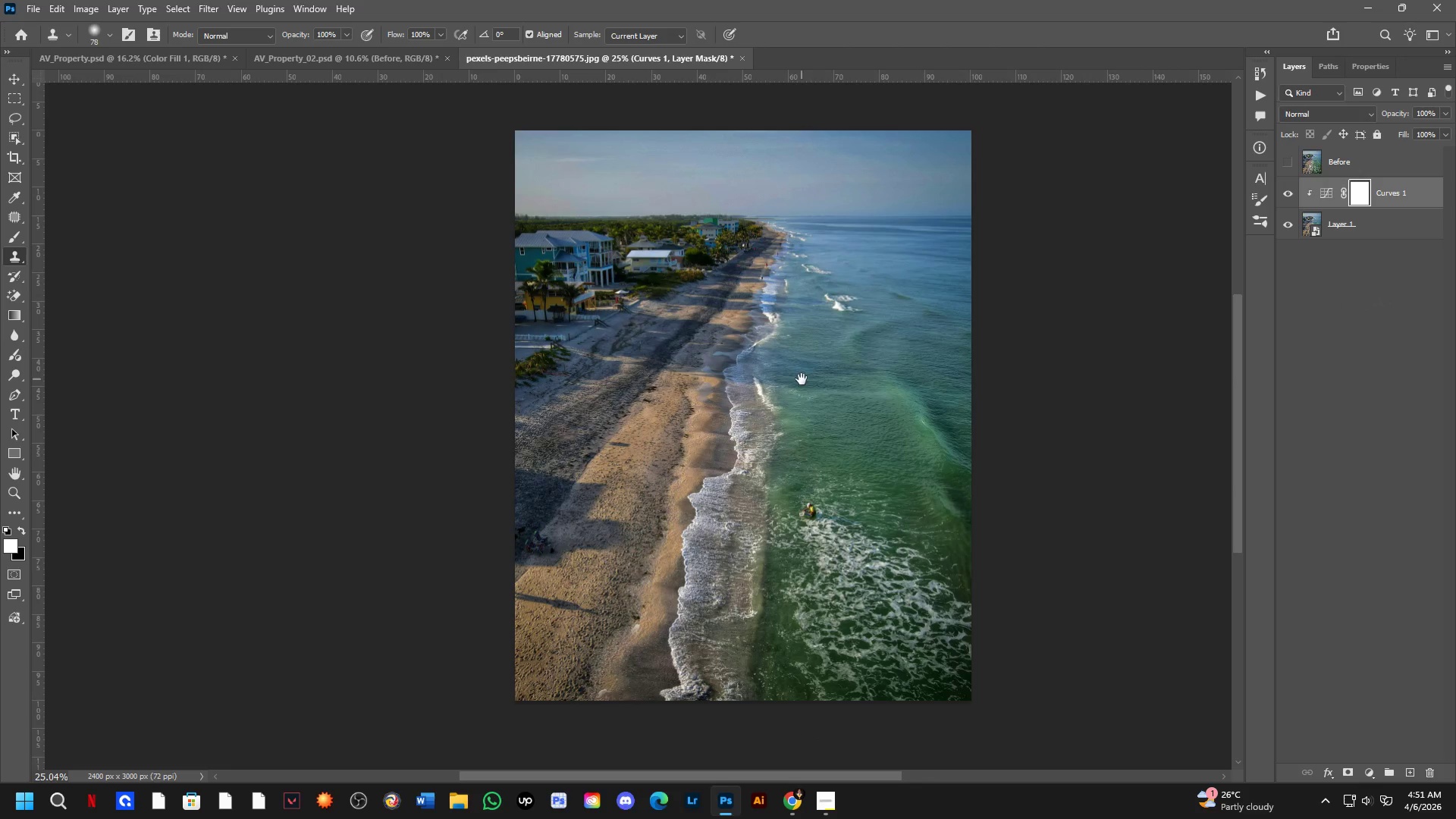 
left_click_drag(start_coordinate=[803, 359], to_coordinate=[805, 373])
 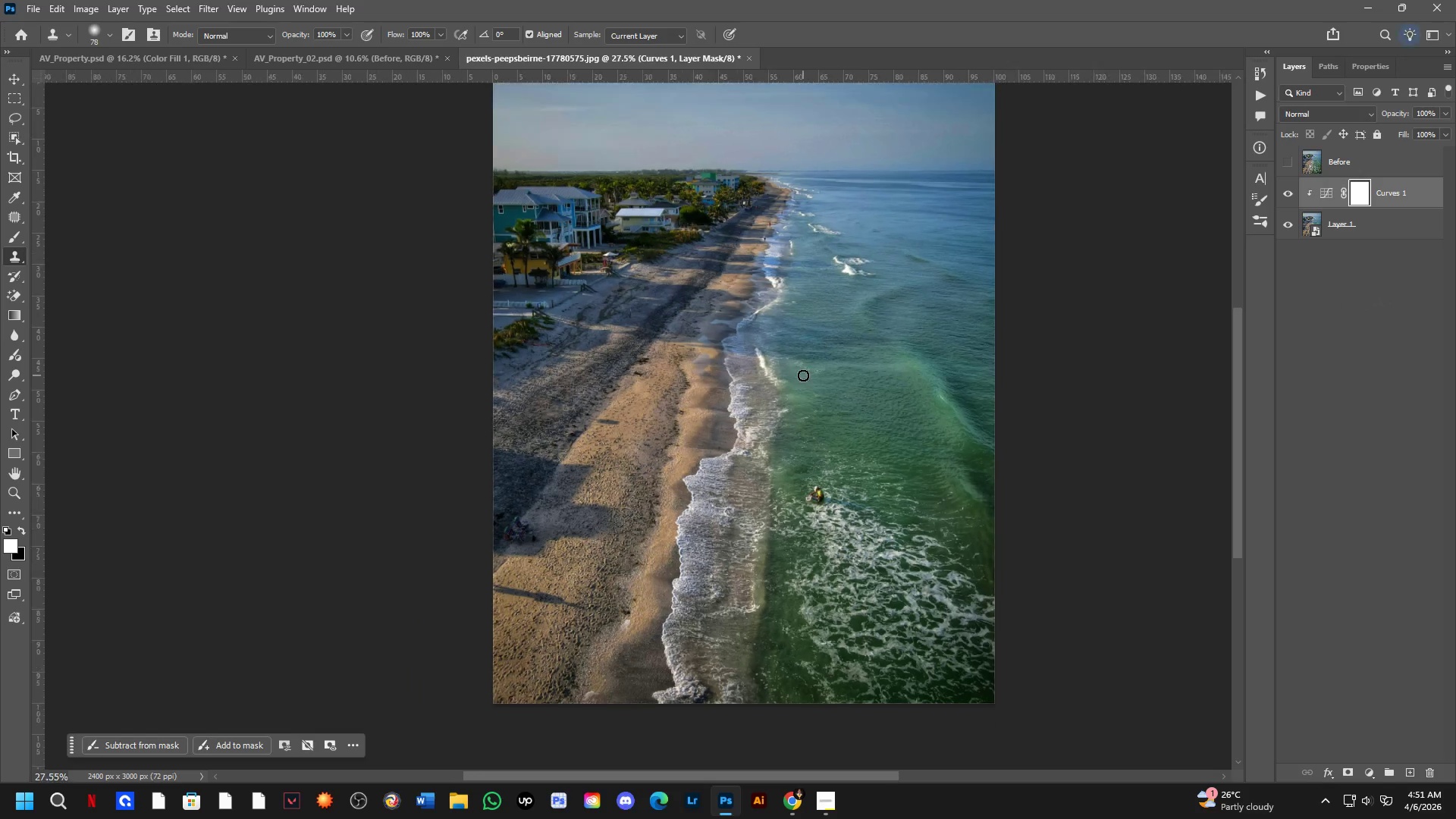 
scroll: coordinate [764, 375], scroll_direction: down, amount: 3.0
 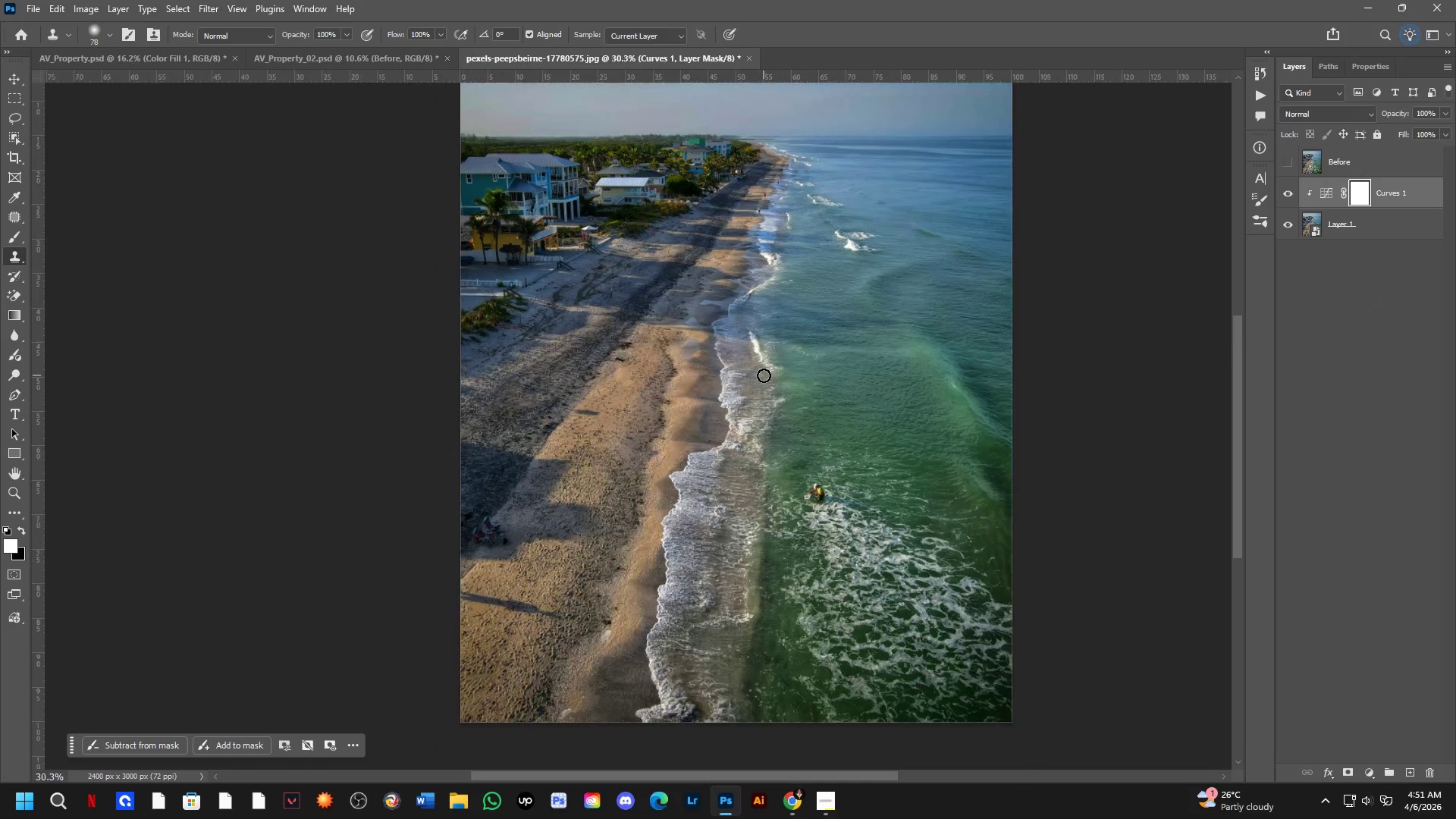 
hold_key(key=Space, duration=0.45)
 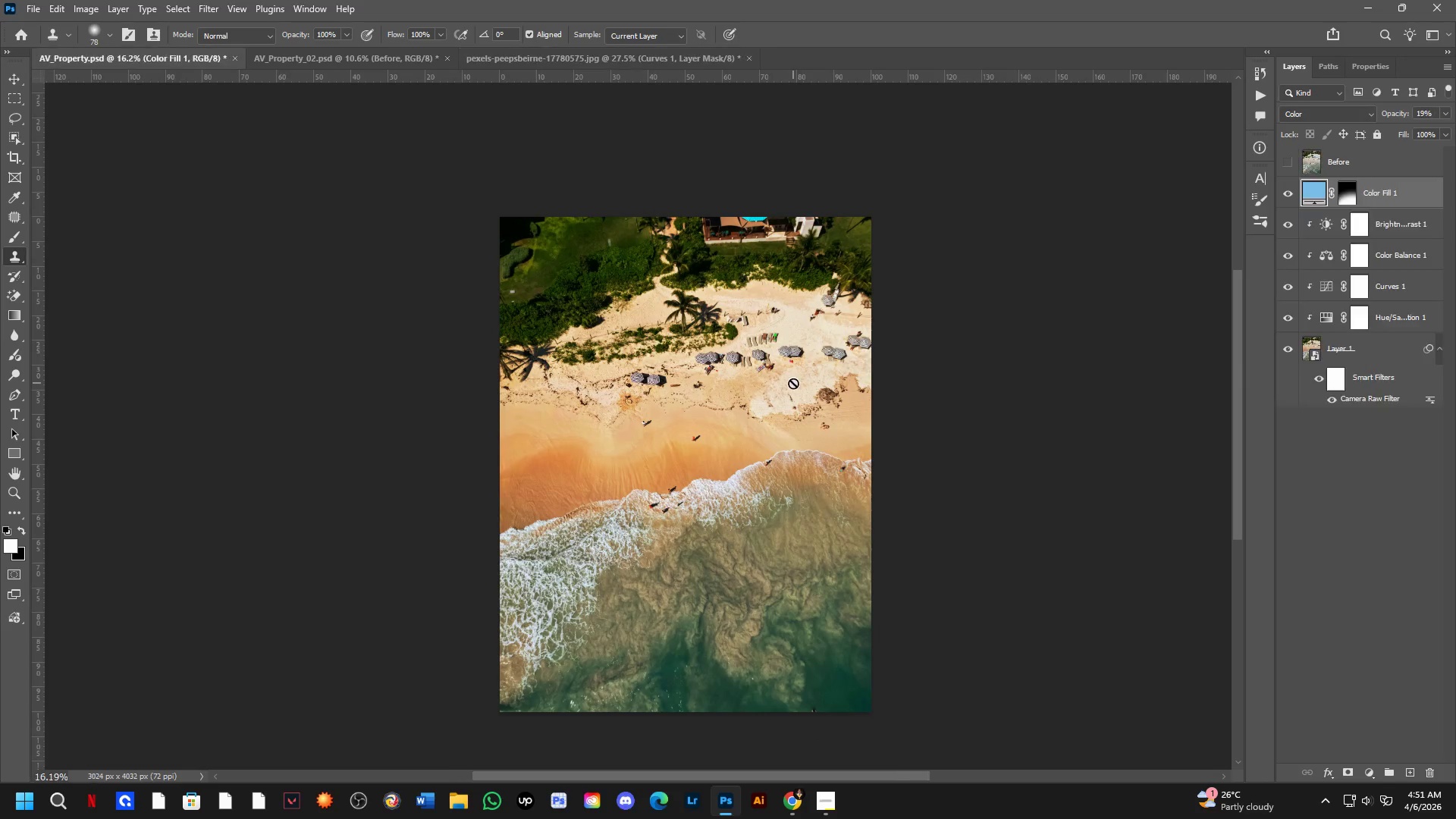 
left_click_drag(start_coordinate=[808, 353], to_coordinate=[802, 379])
 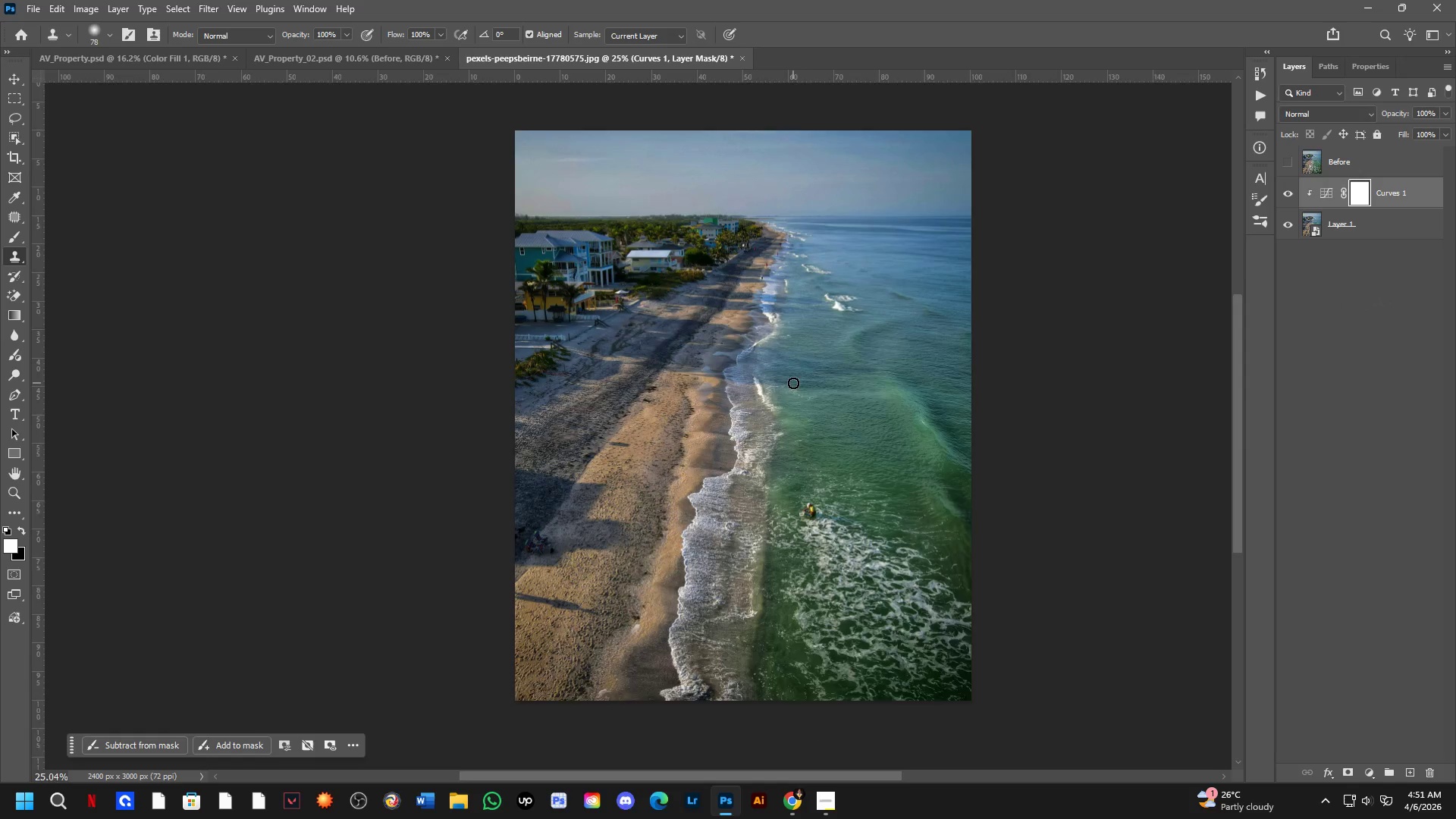 
scroll: coordinate [803, 375], scroll_direction: down, amount: 2.0
 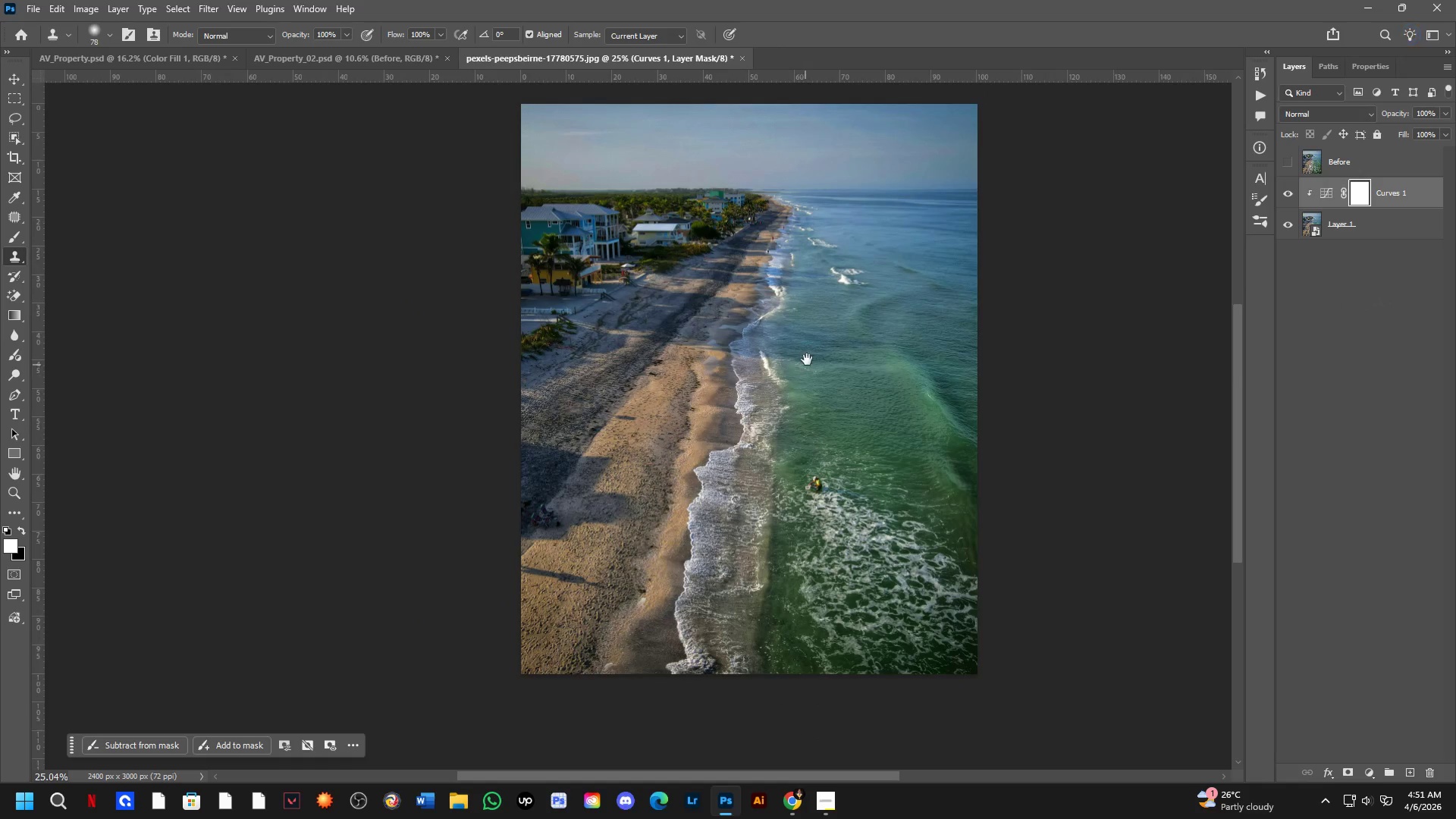 
key(Control+ControlLeft)
 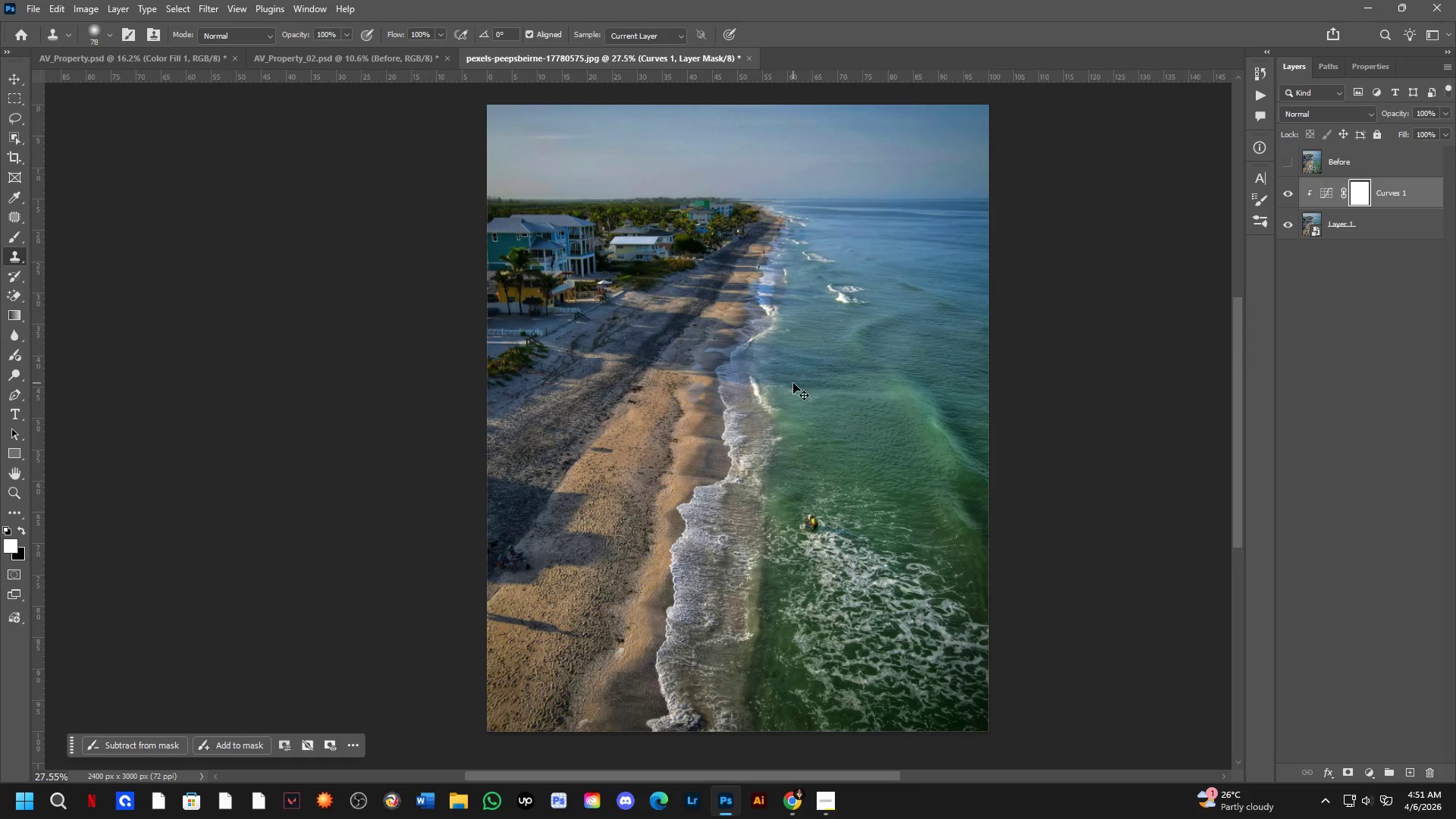 
key(Control+Tab)
 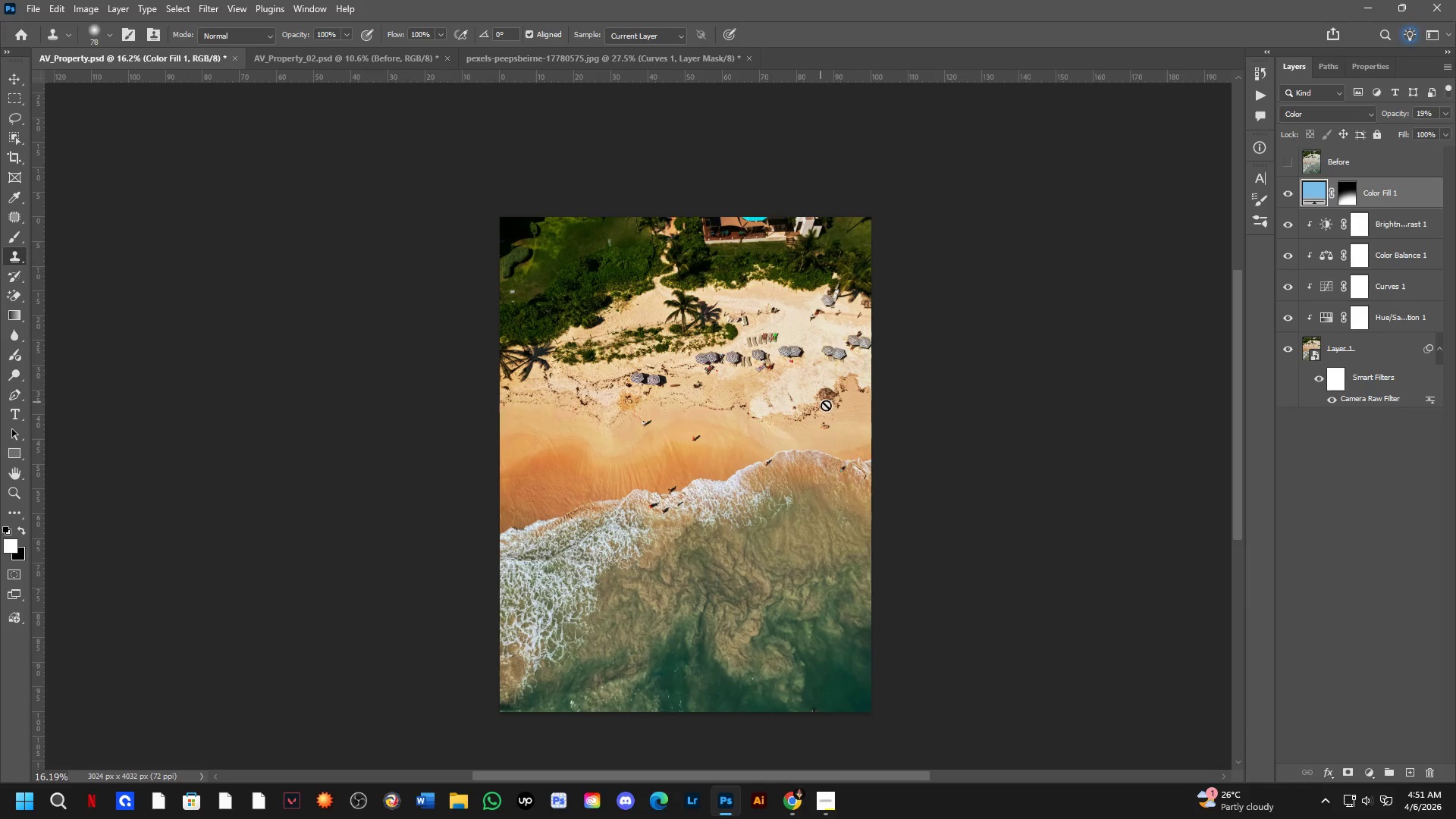 
scroll: coordinate [793, 383], scroll_direction: up, amount: 1.0
 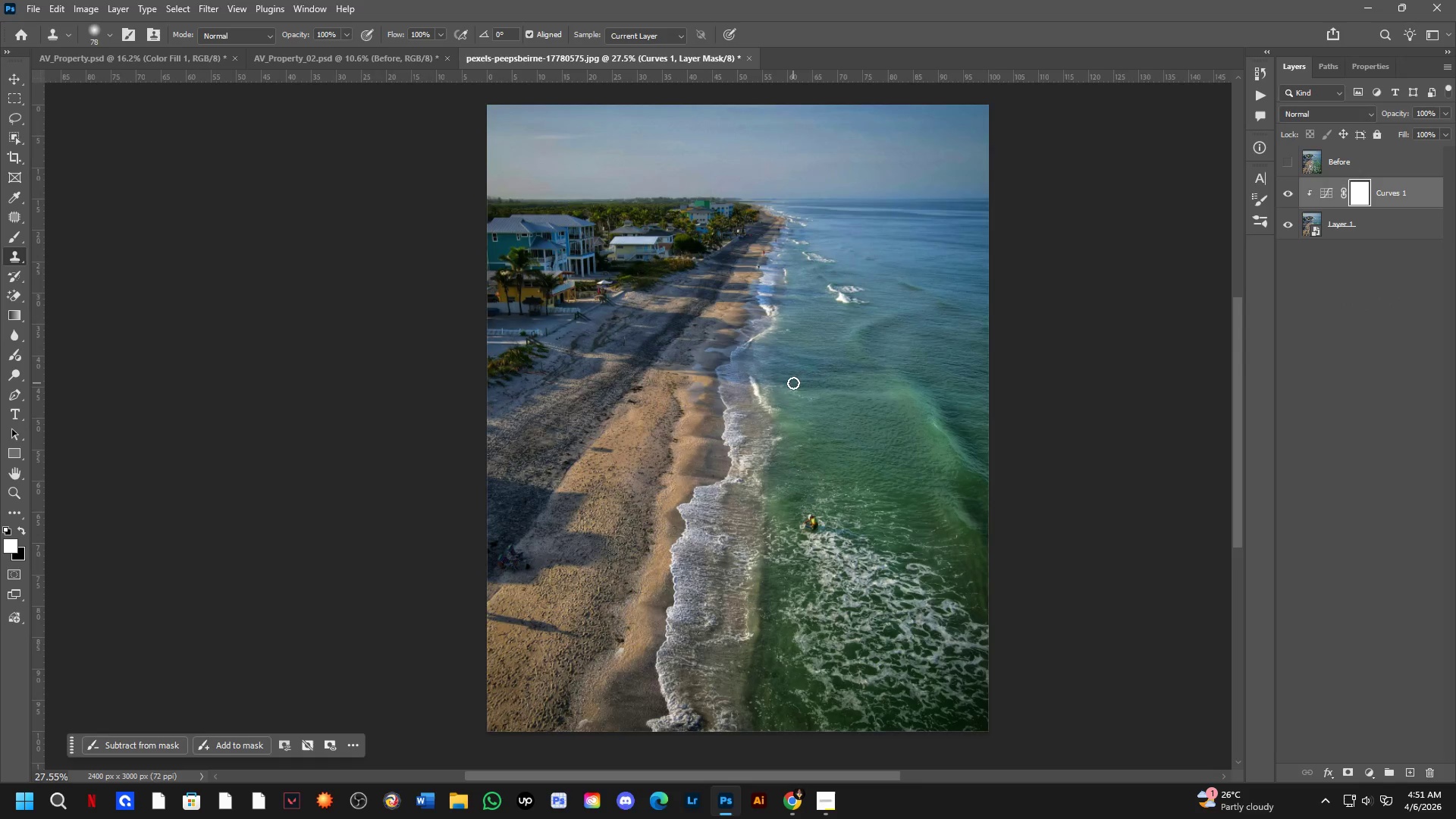 
key(Control+ControlLeft)
 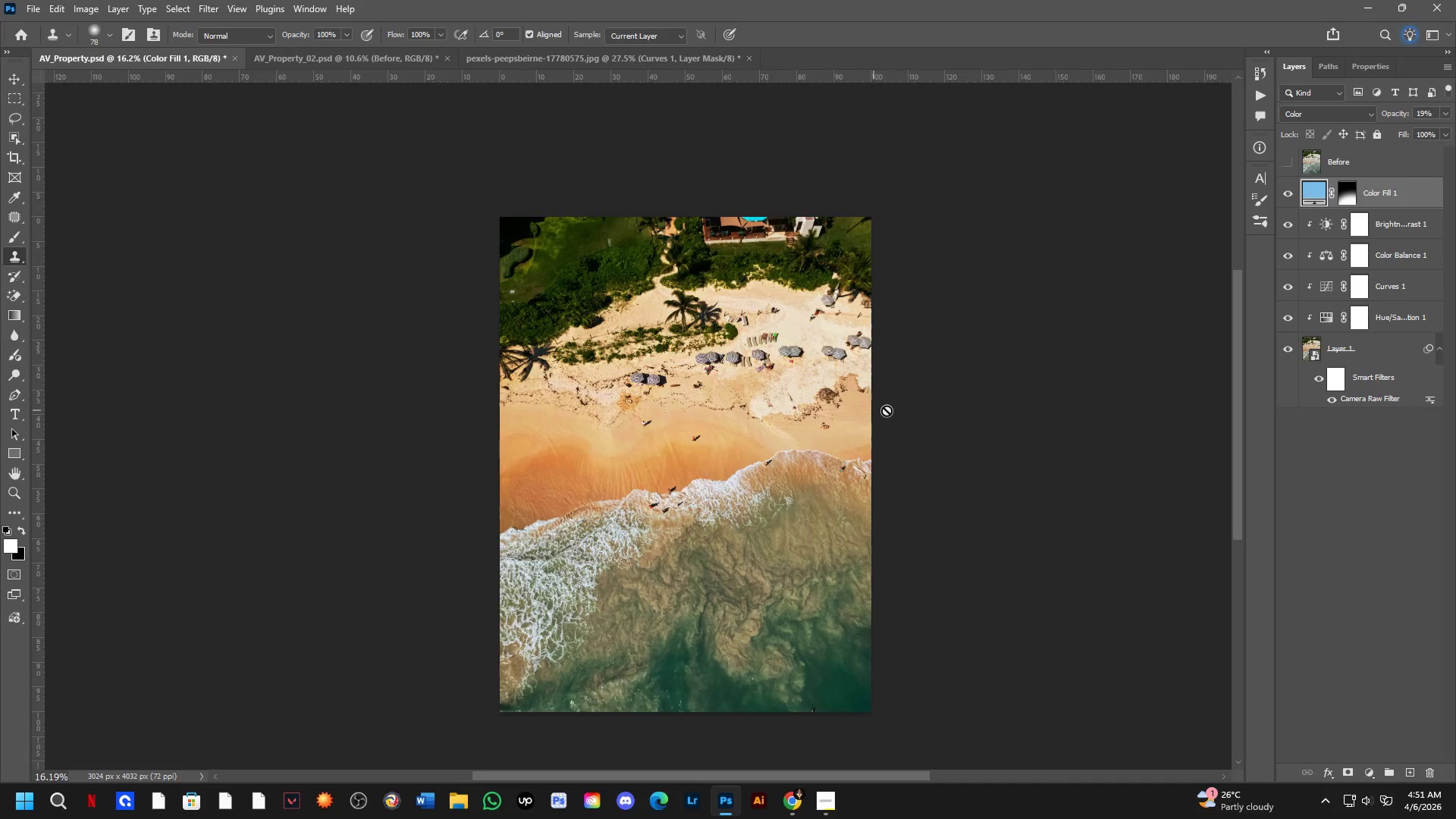 
key(Control+Tab)
 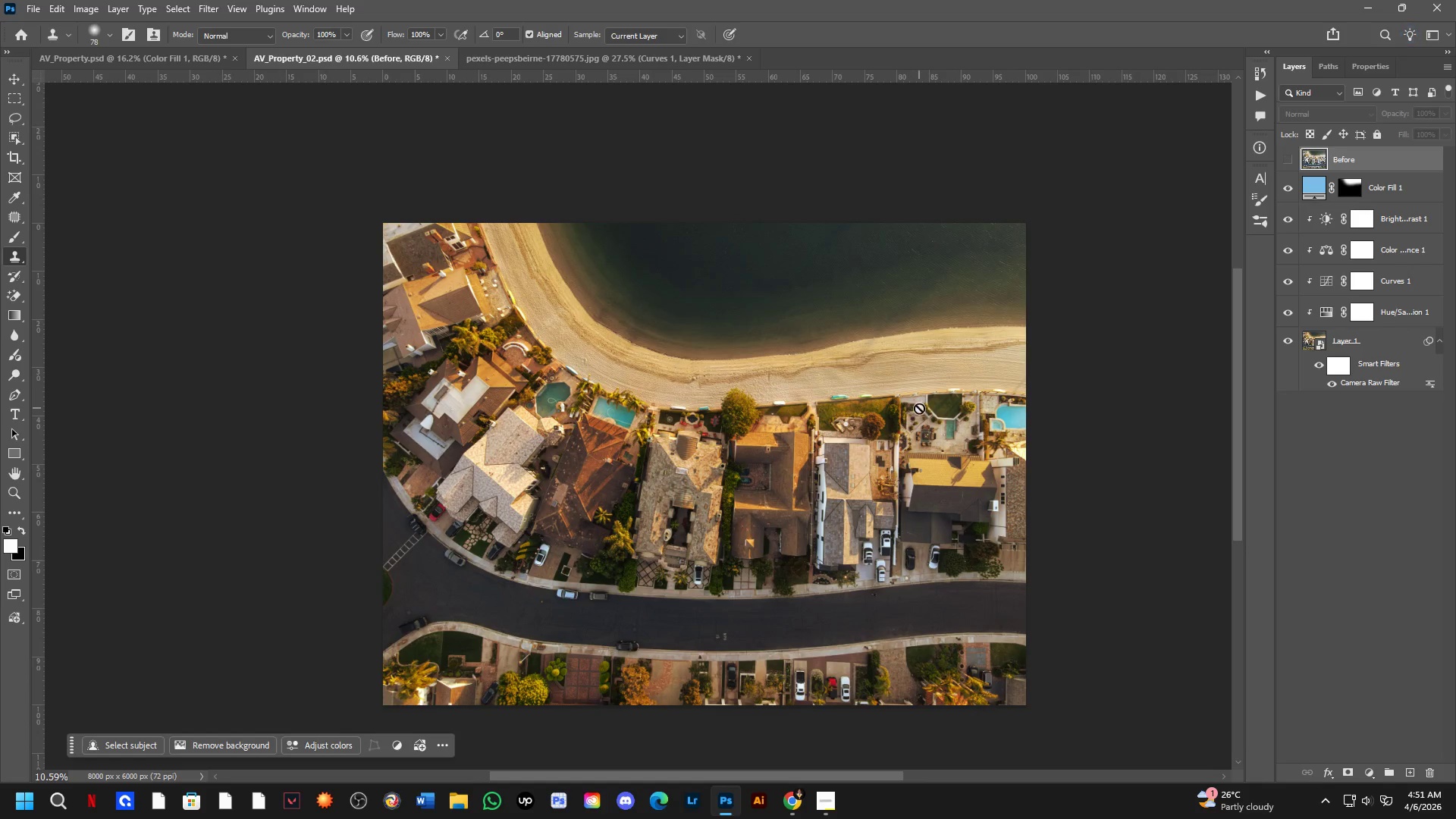 
key(Control+ControlLeft)
 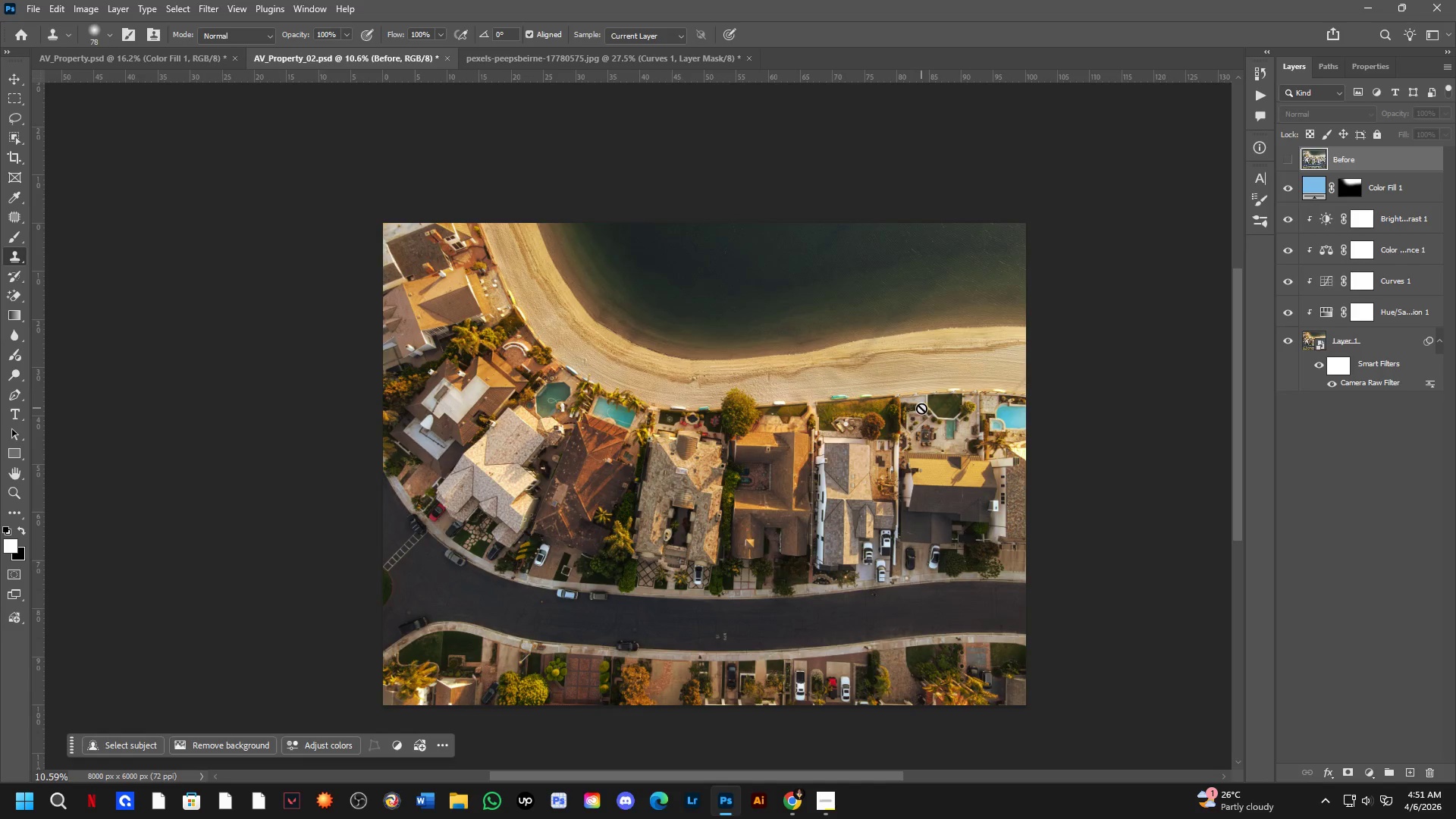 
key(Control+Tab)
 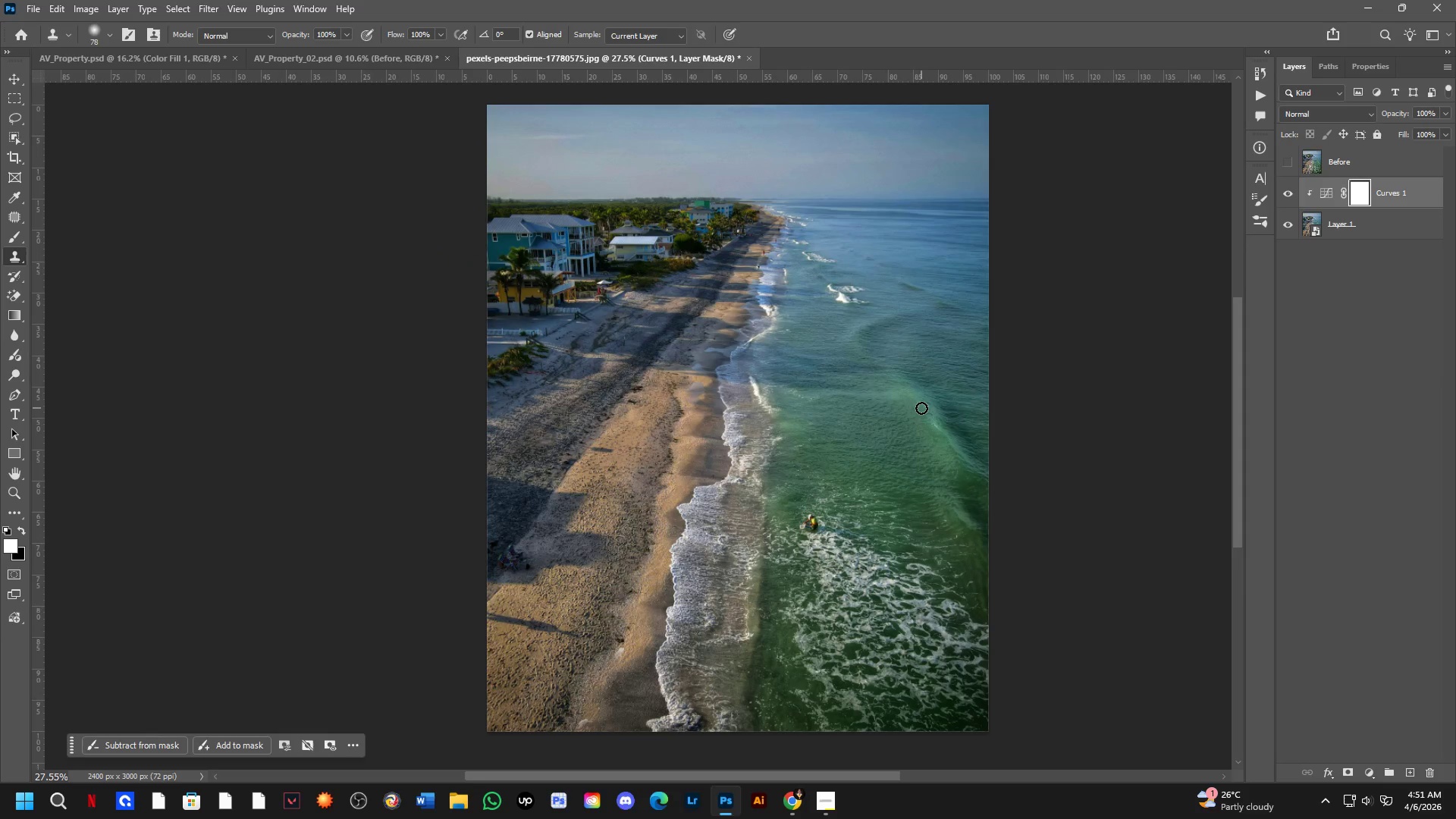 
key(Control+ControlLeft)
 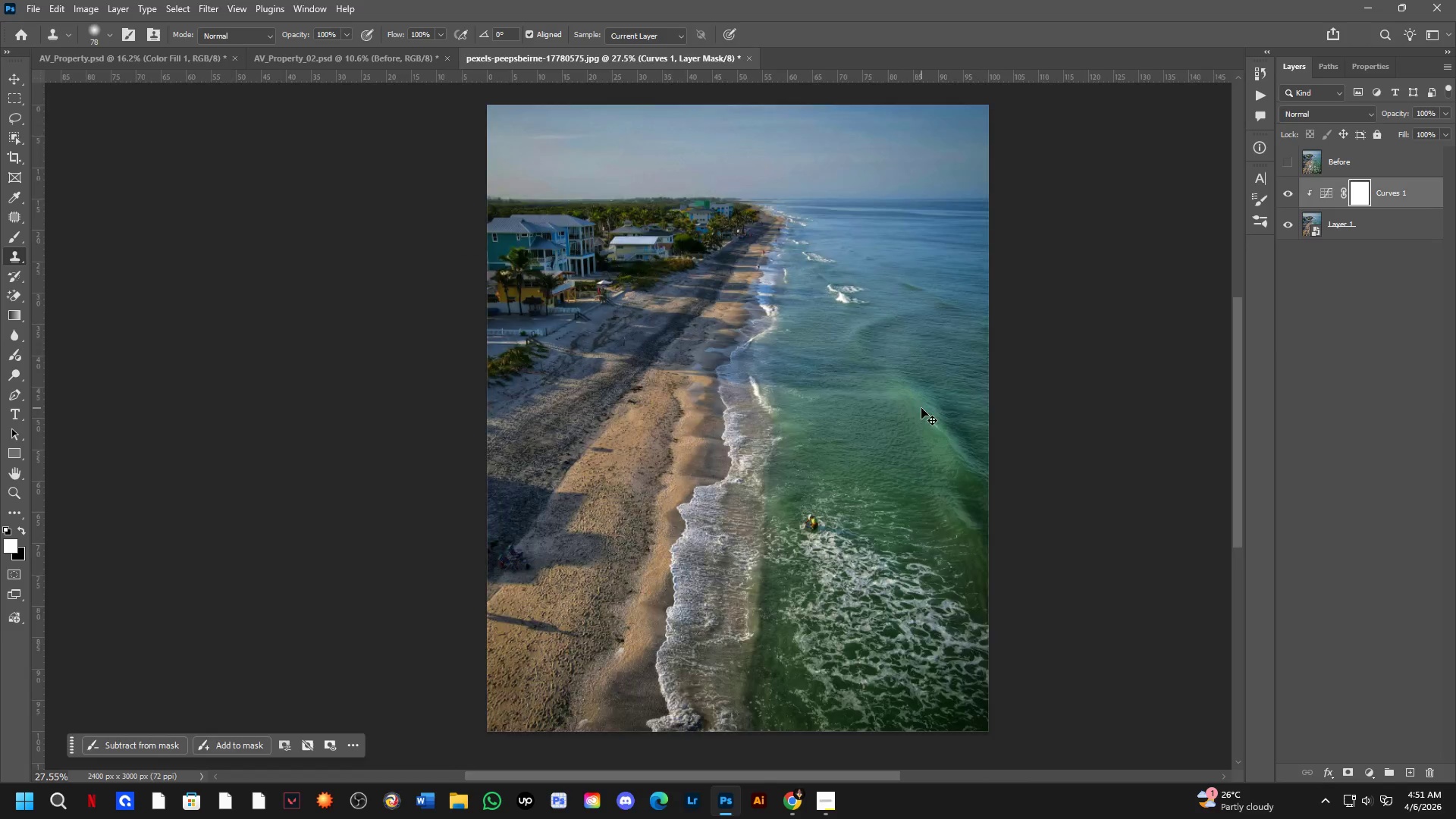 
key(Control+Tab)
 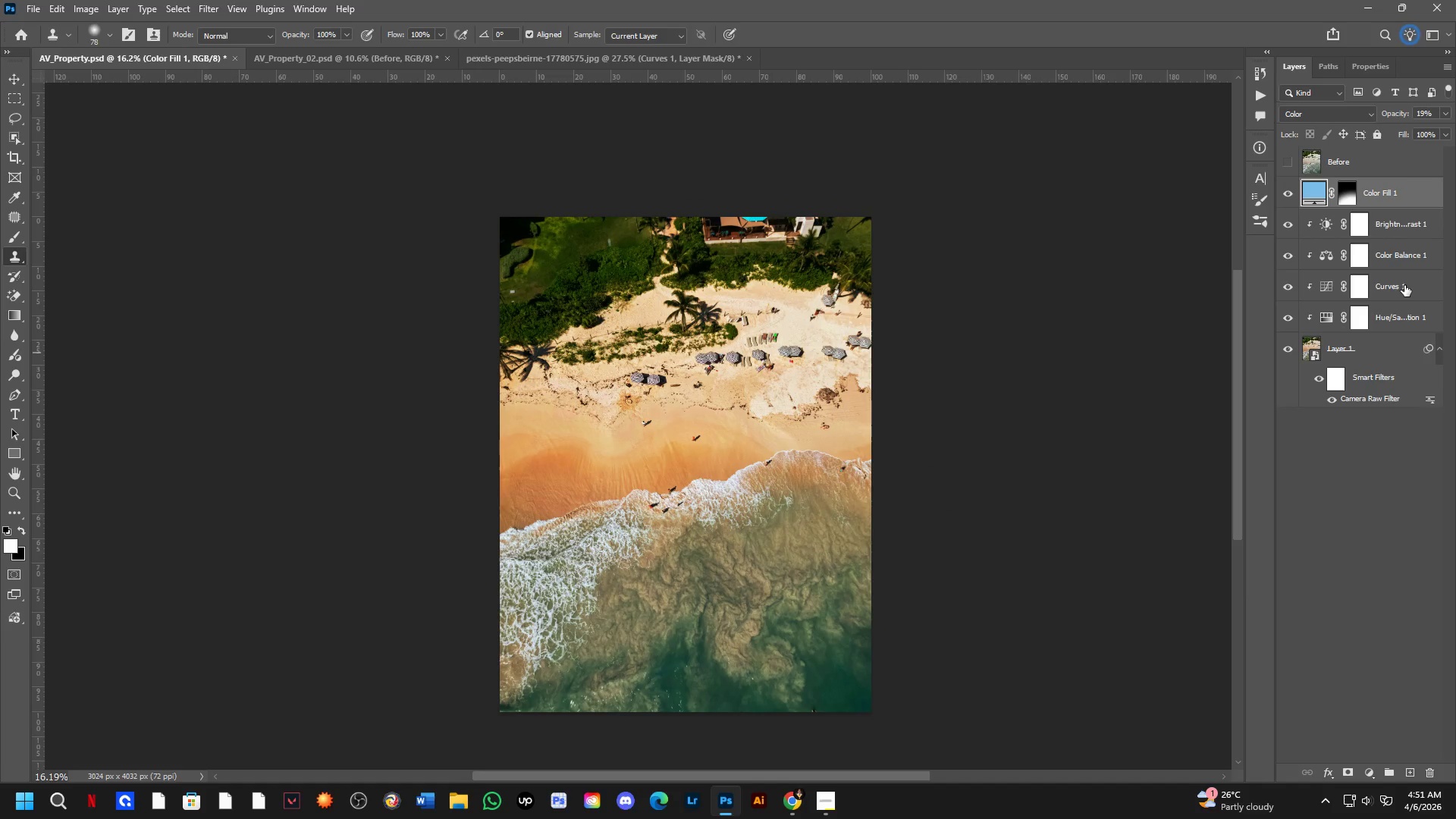 
key(Control+ControlLeft)
 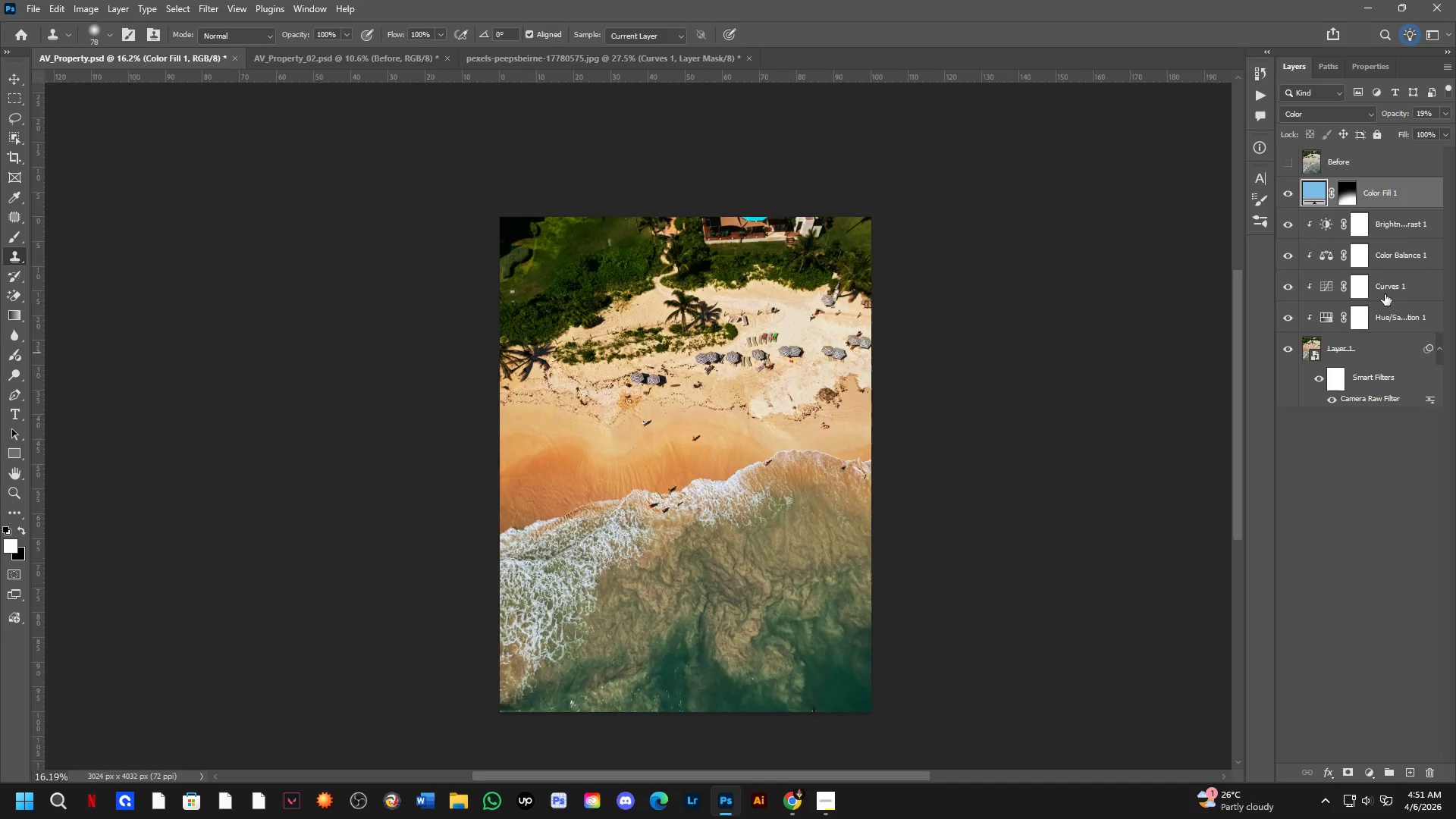 
key(Control+Tab)
 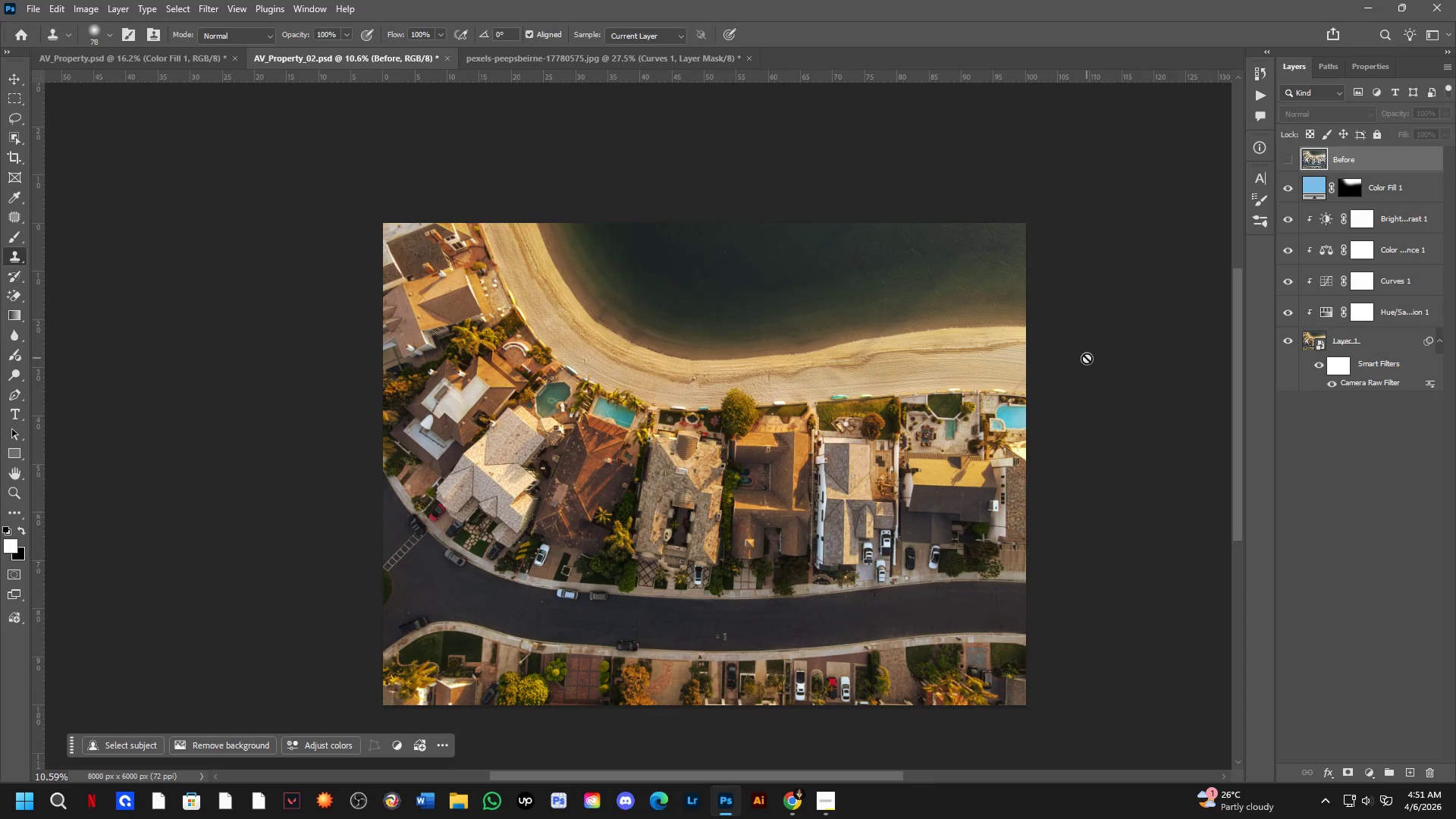 
key(Control+ControlLeft)
 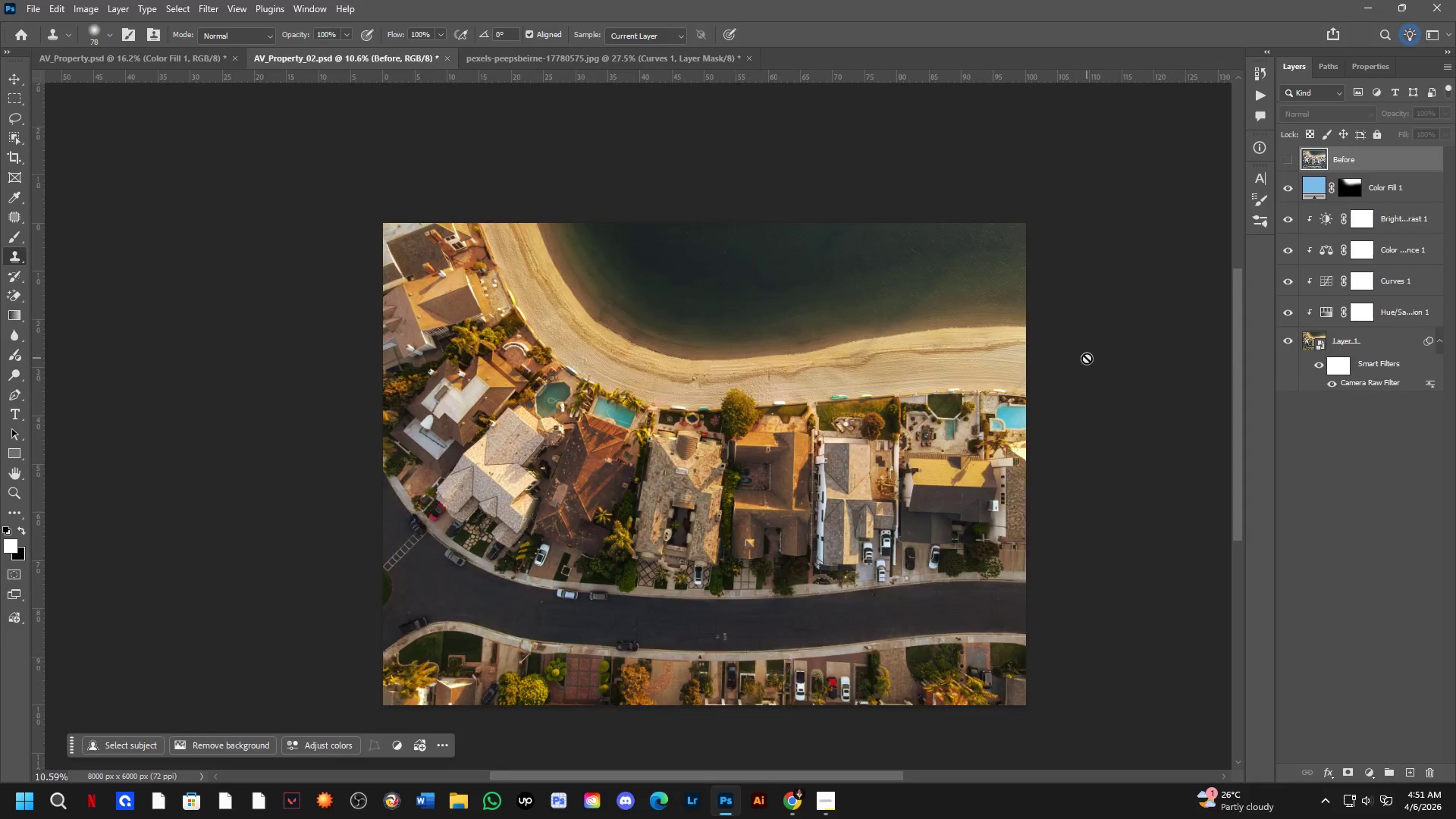 
key(Control+Tab)
 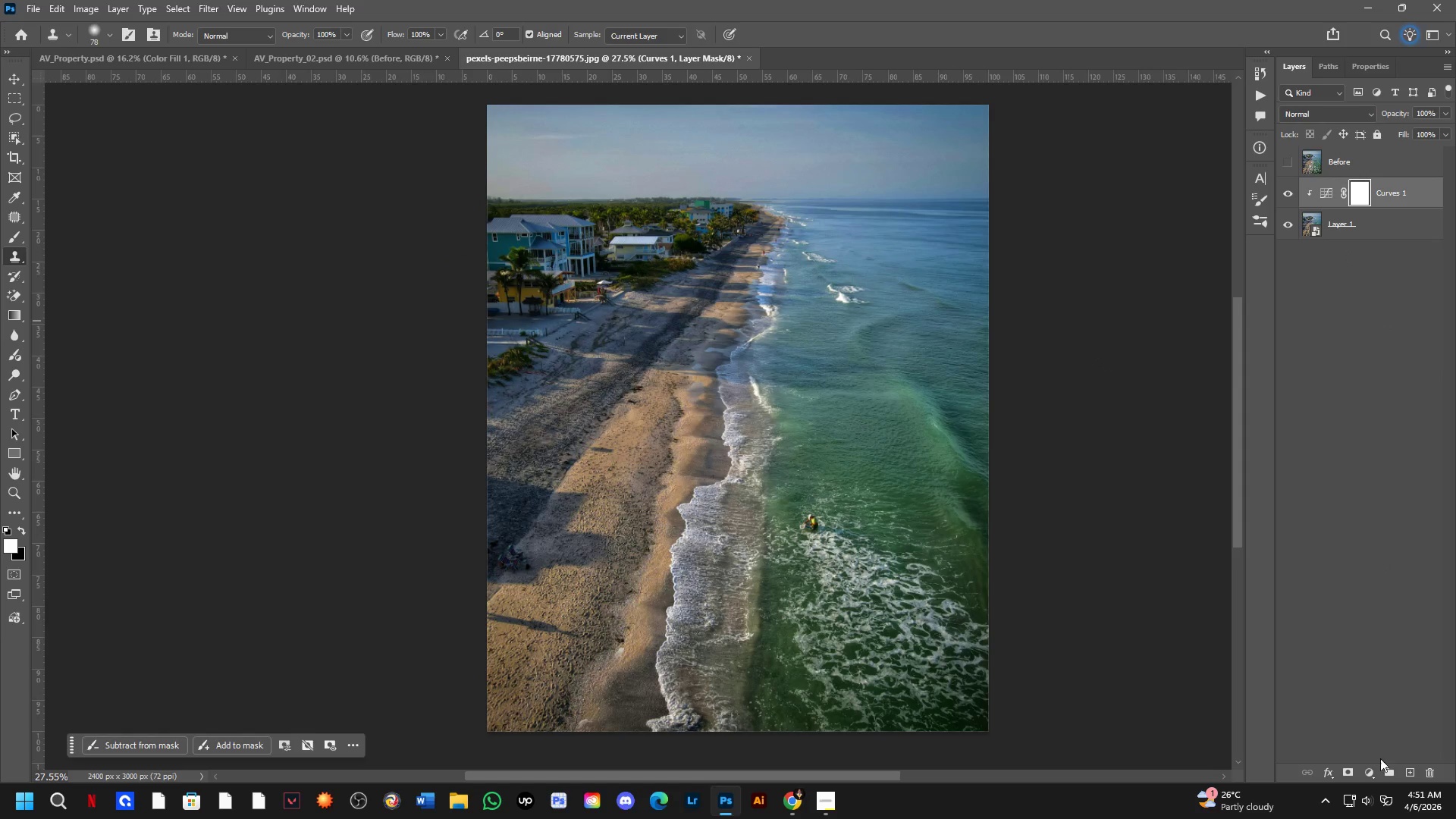 
left_click([1373, 767])
 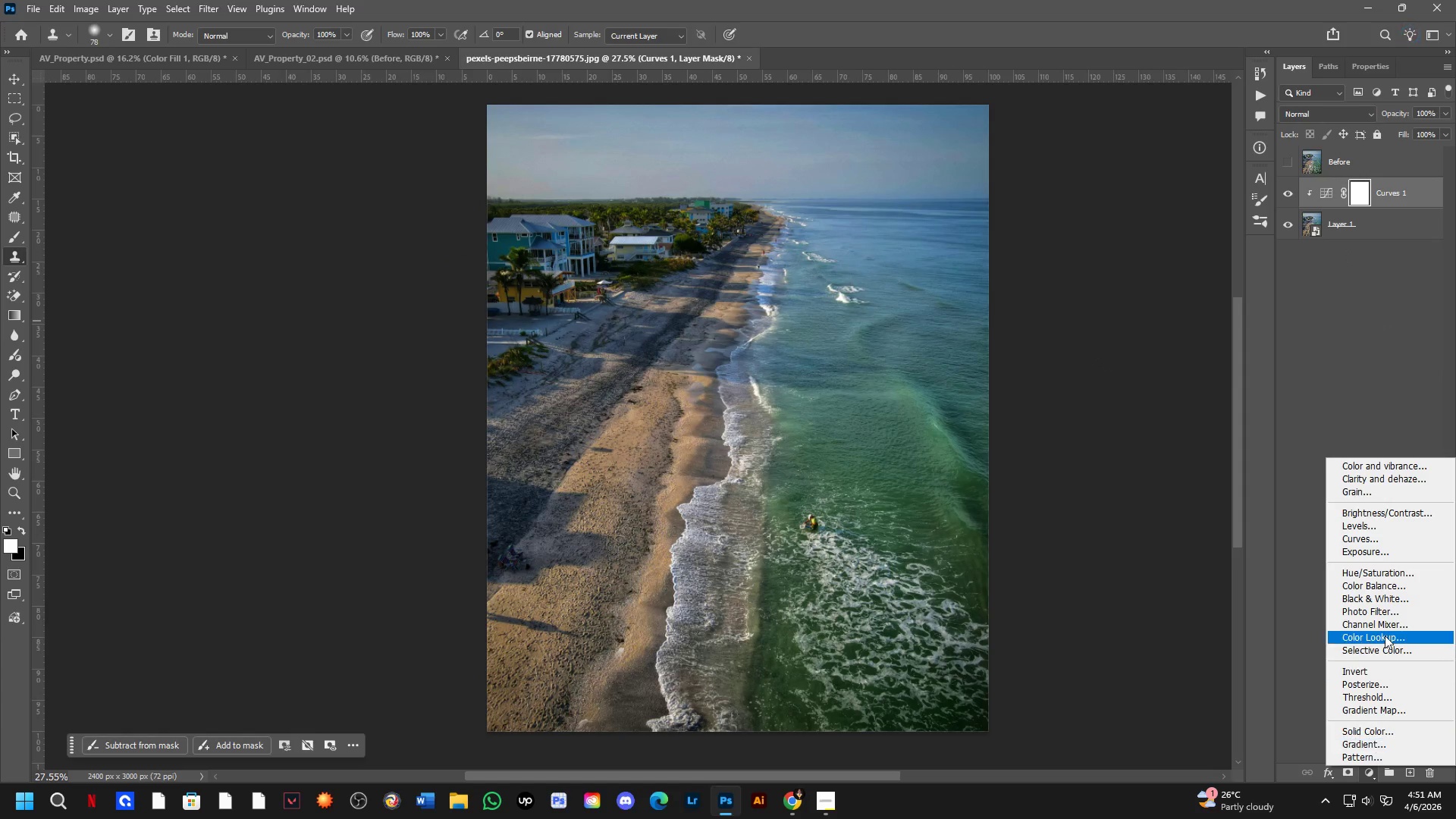 
left_click_drag(start_coordinate=[1386, 629], to_coordinate=[1394, 585])
 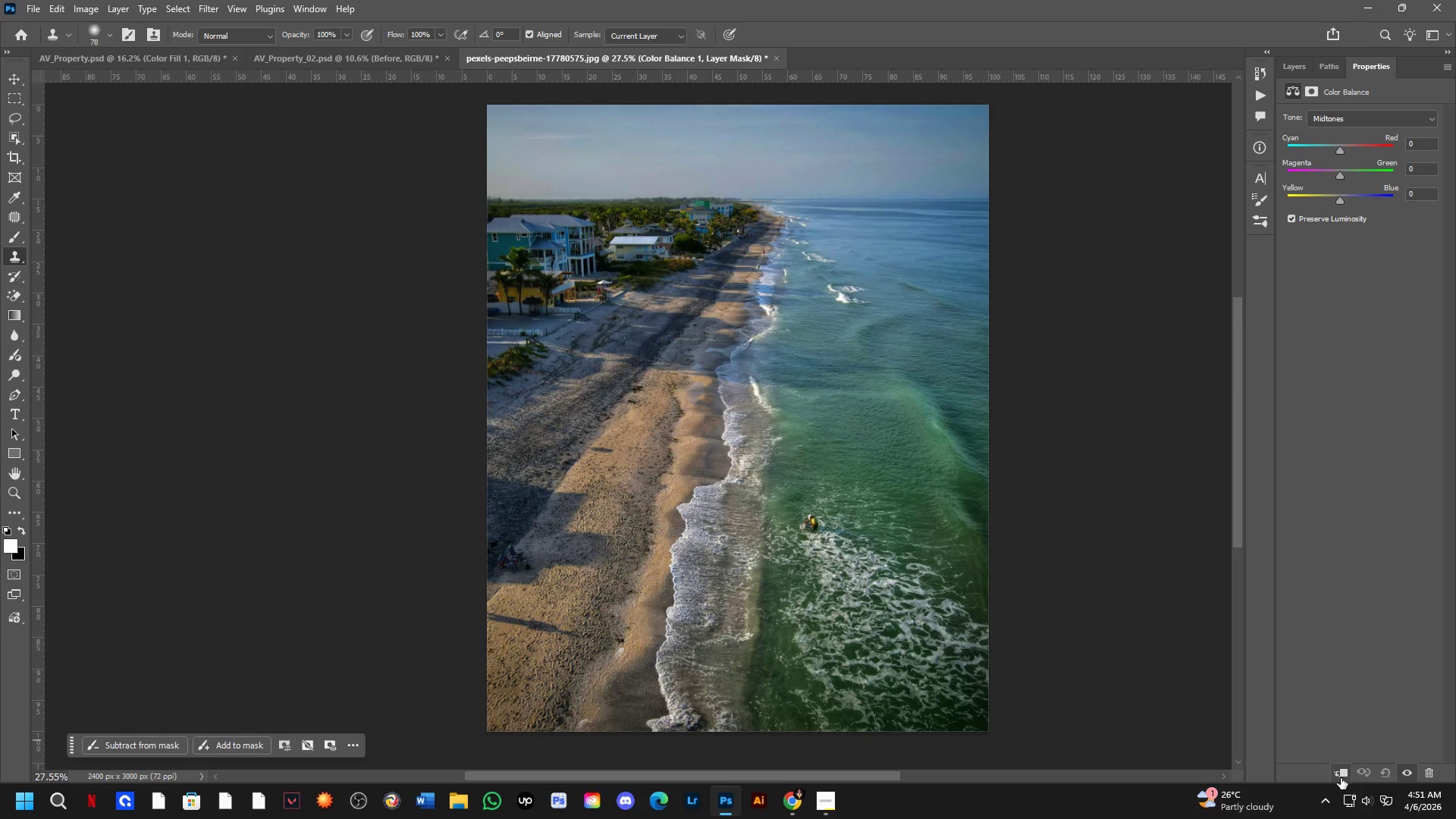 
left_click([1340, 779])
 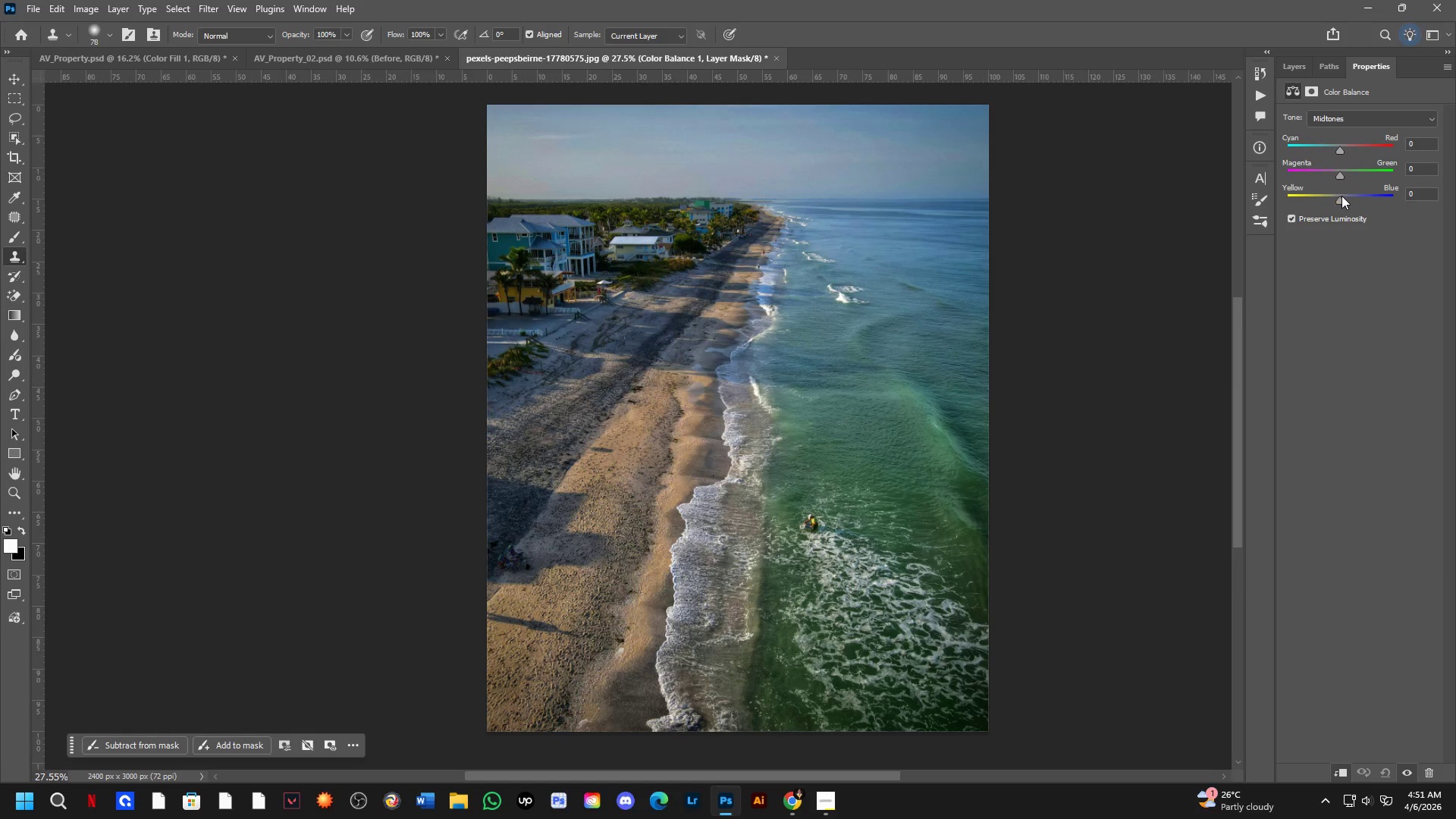 
left_click_drag(start_coordinate=[1341, 196], to_coordinate=[1332, 199])
 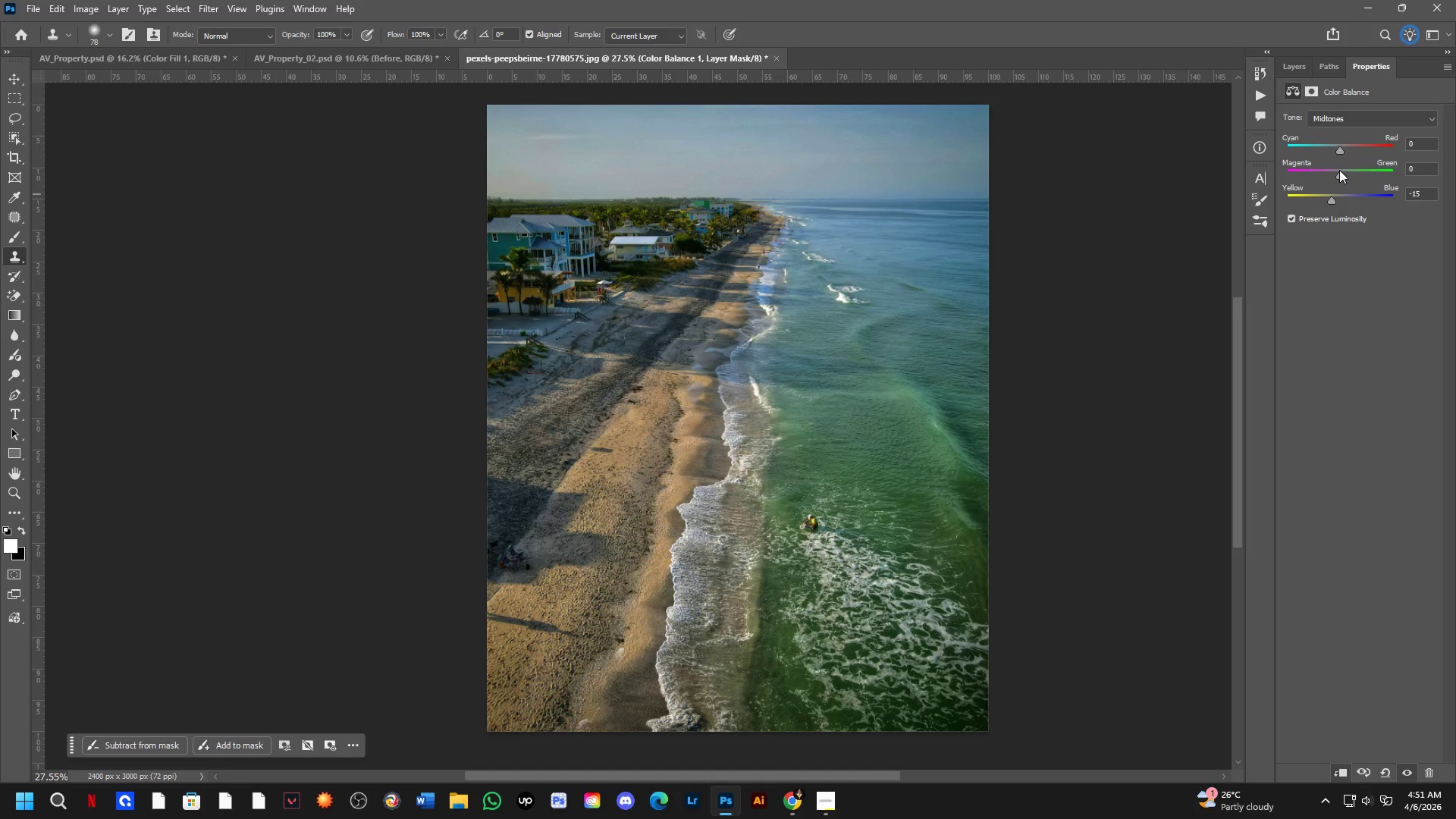 
left_click_drag(start_coordinate=[1339, 176], to_coordinate=[1329, 177])
 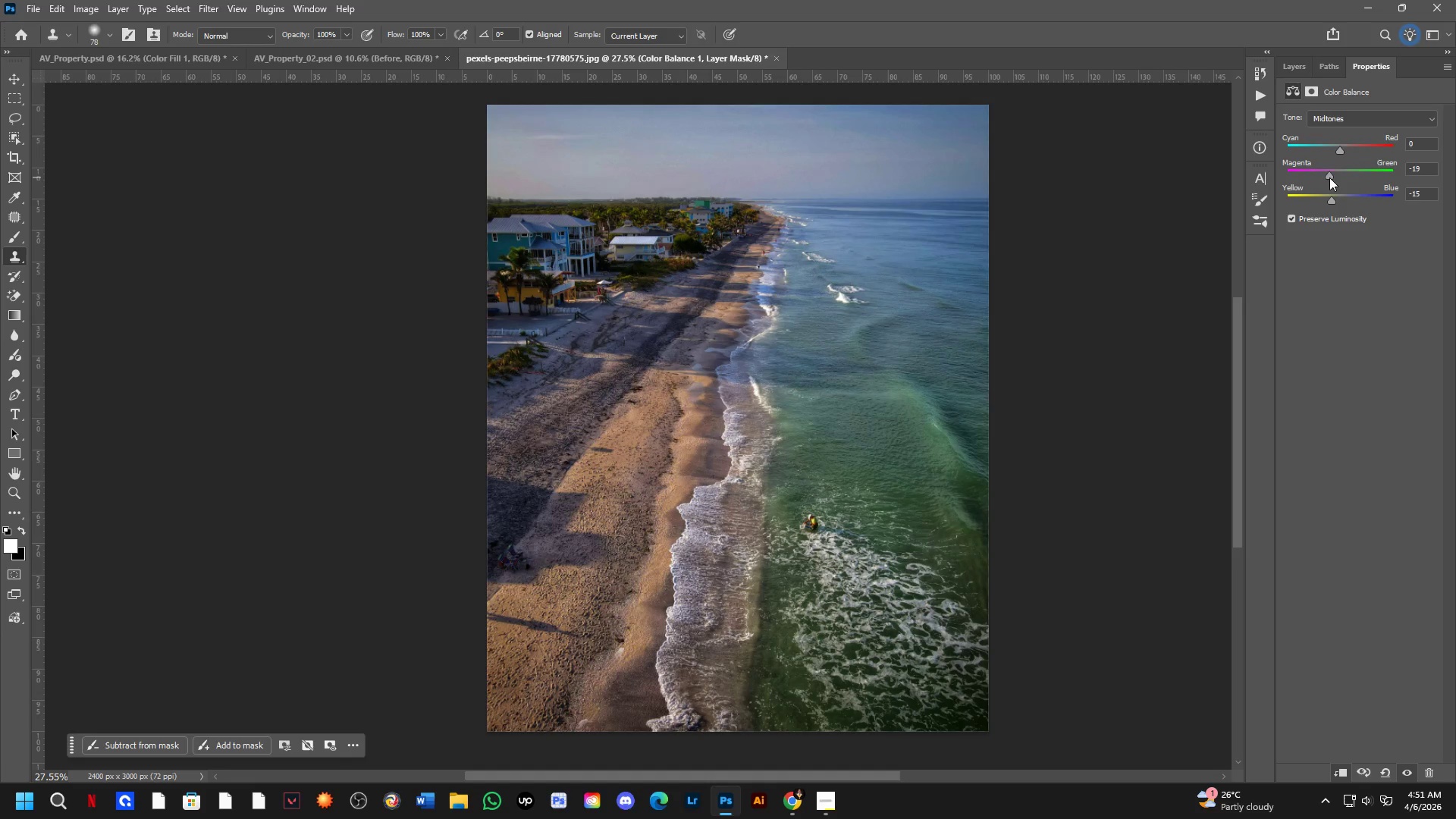 
key(Control+ControlLeft)
 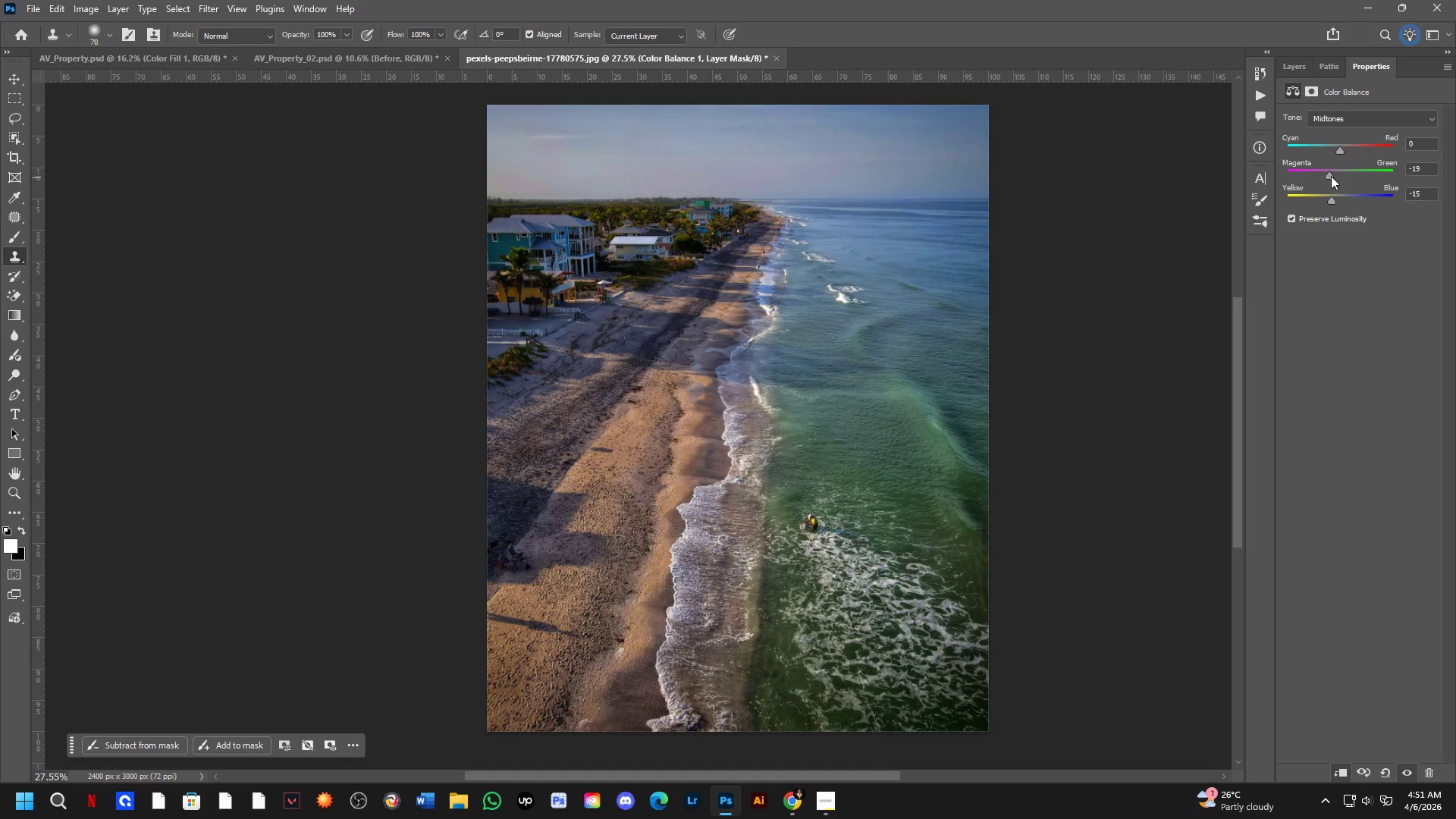 
key(Control+Z)
 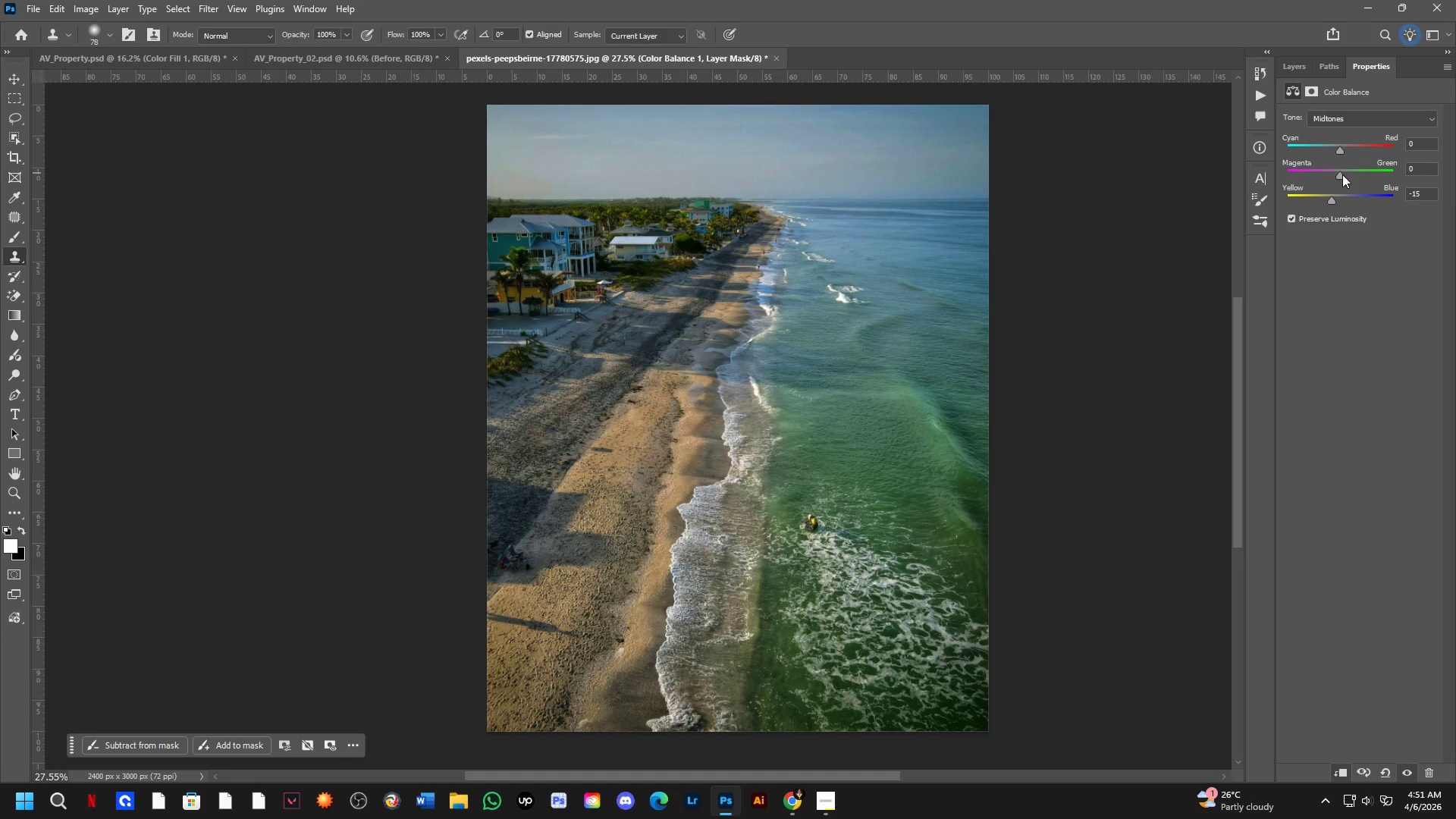 
left_click_drag(start_coordinate=[1342, 174], to_coordinate=[1335, 177])
 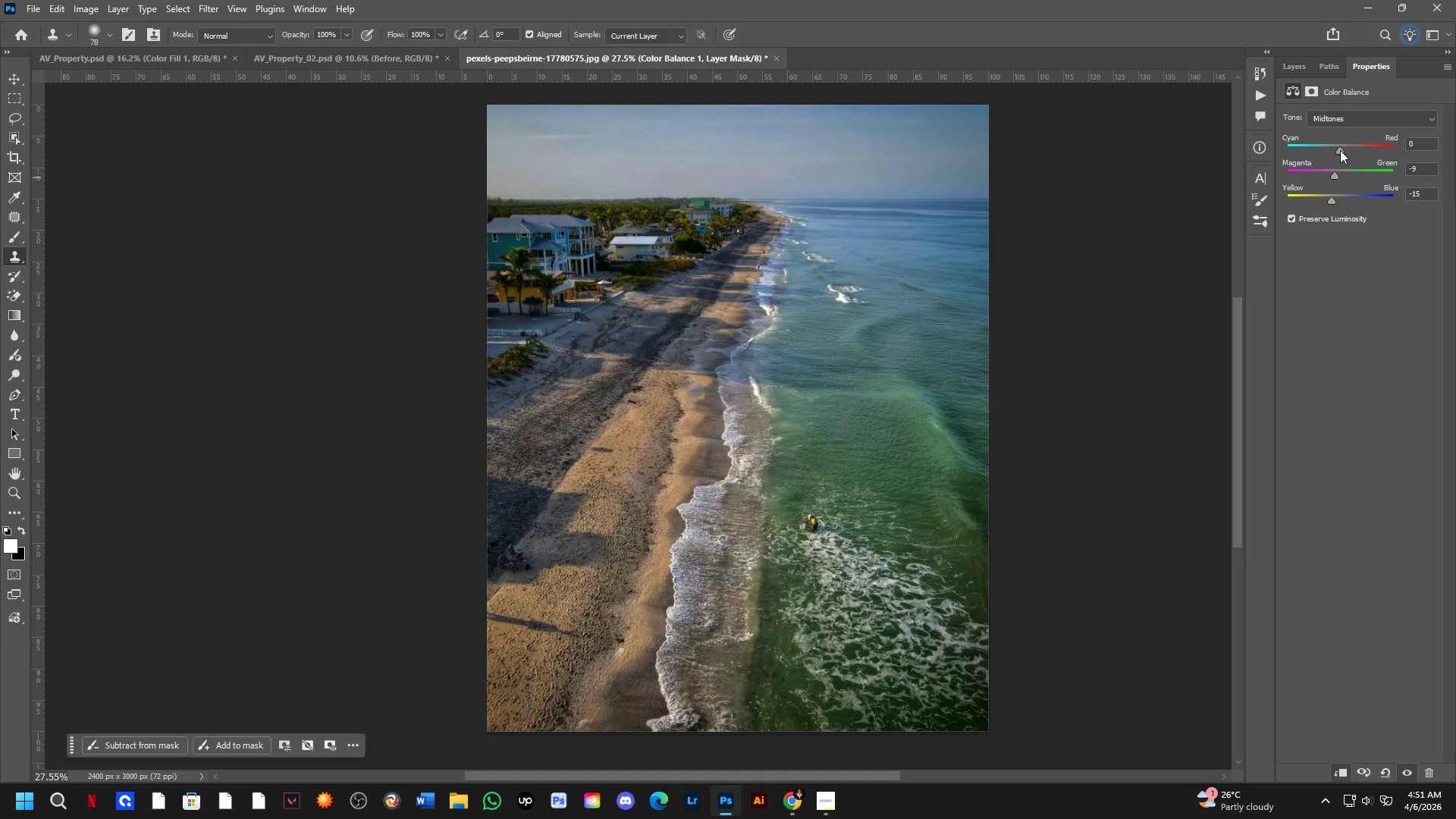 
left_click_drag(start_coordinate=[1340, 150], to_coordinate=[1349, 150])
 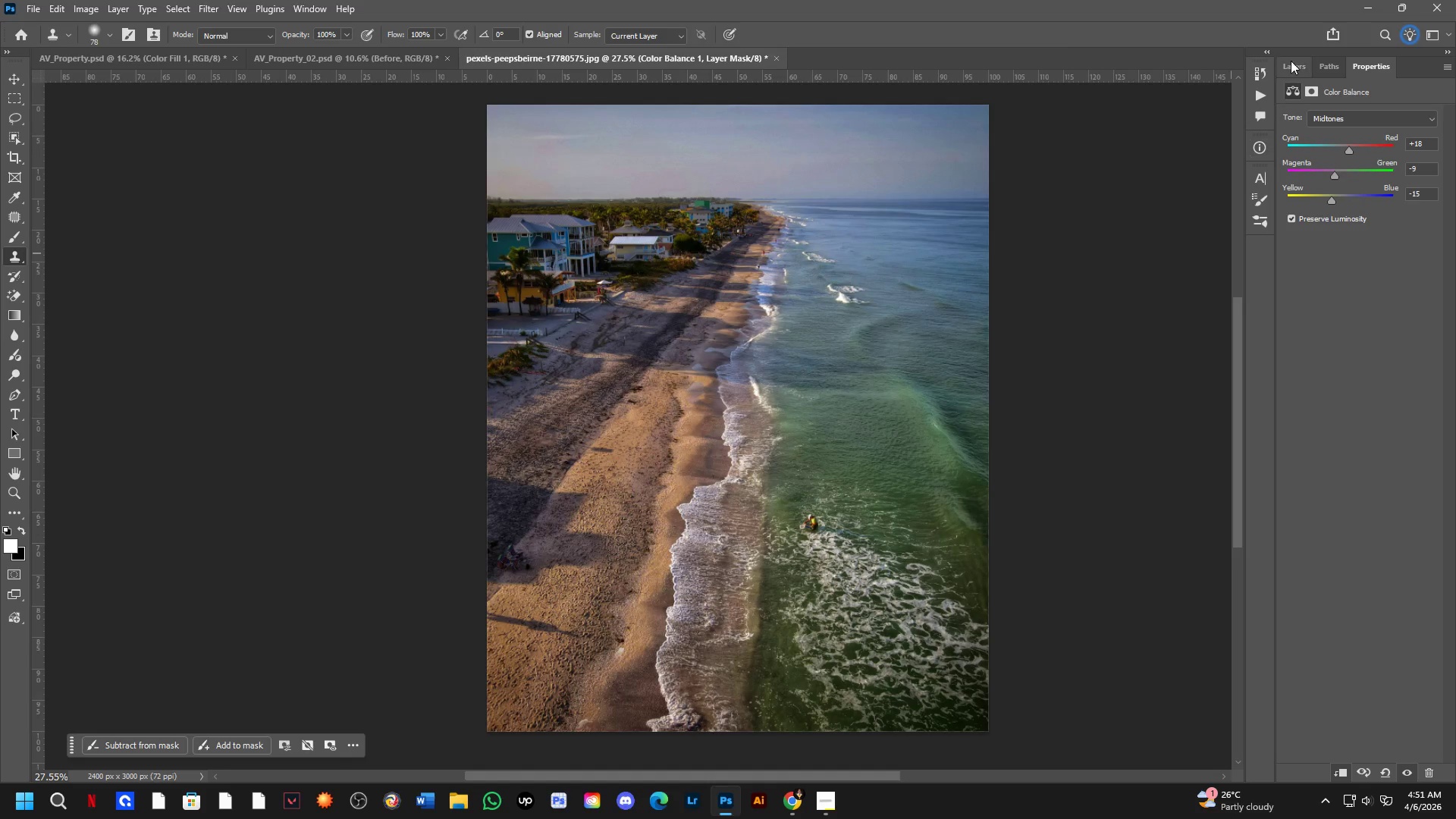 
key(Control+ControlLeft)
 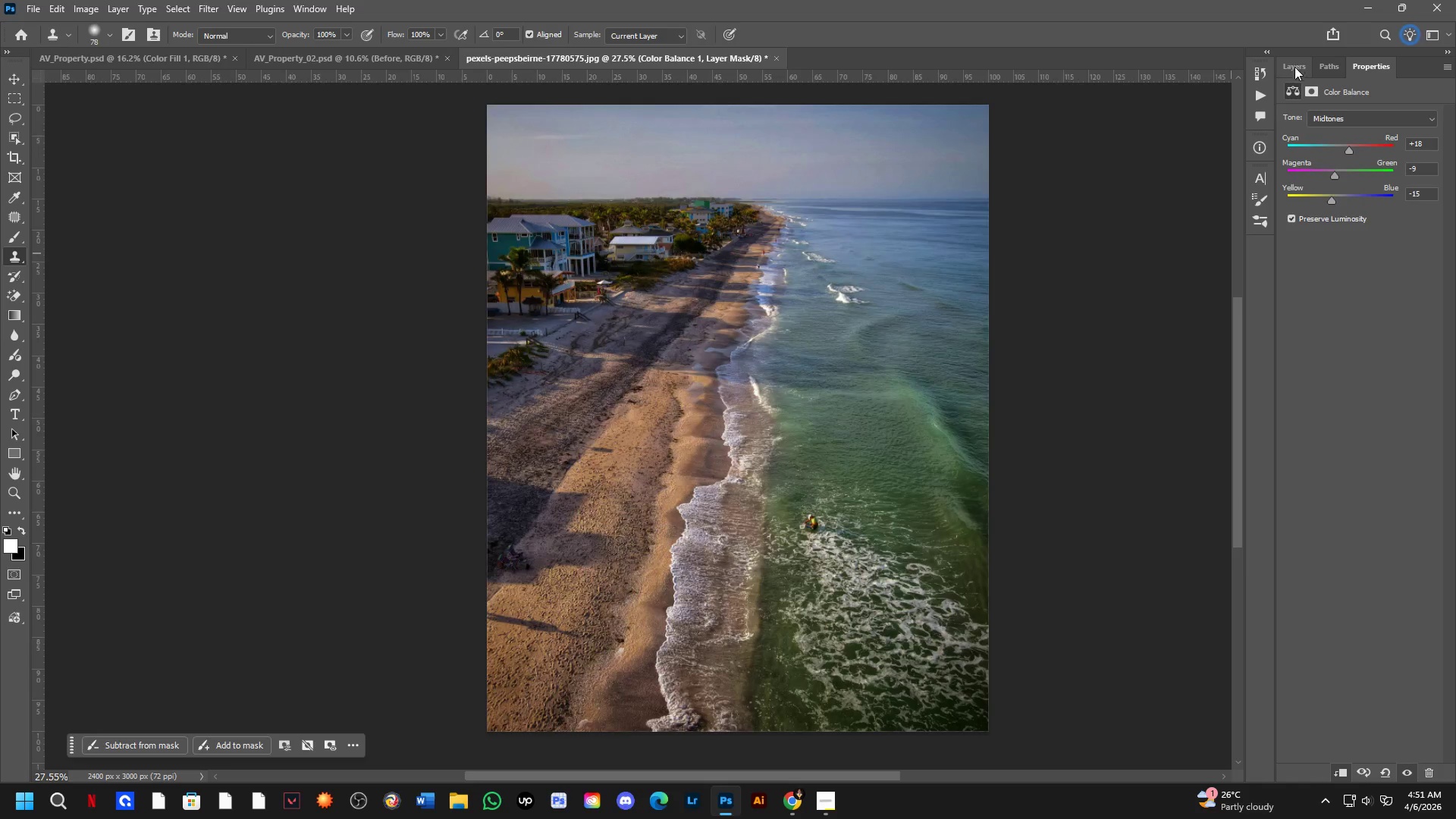 
key(Control+Tab)
 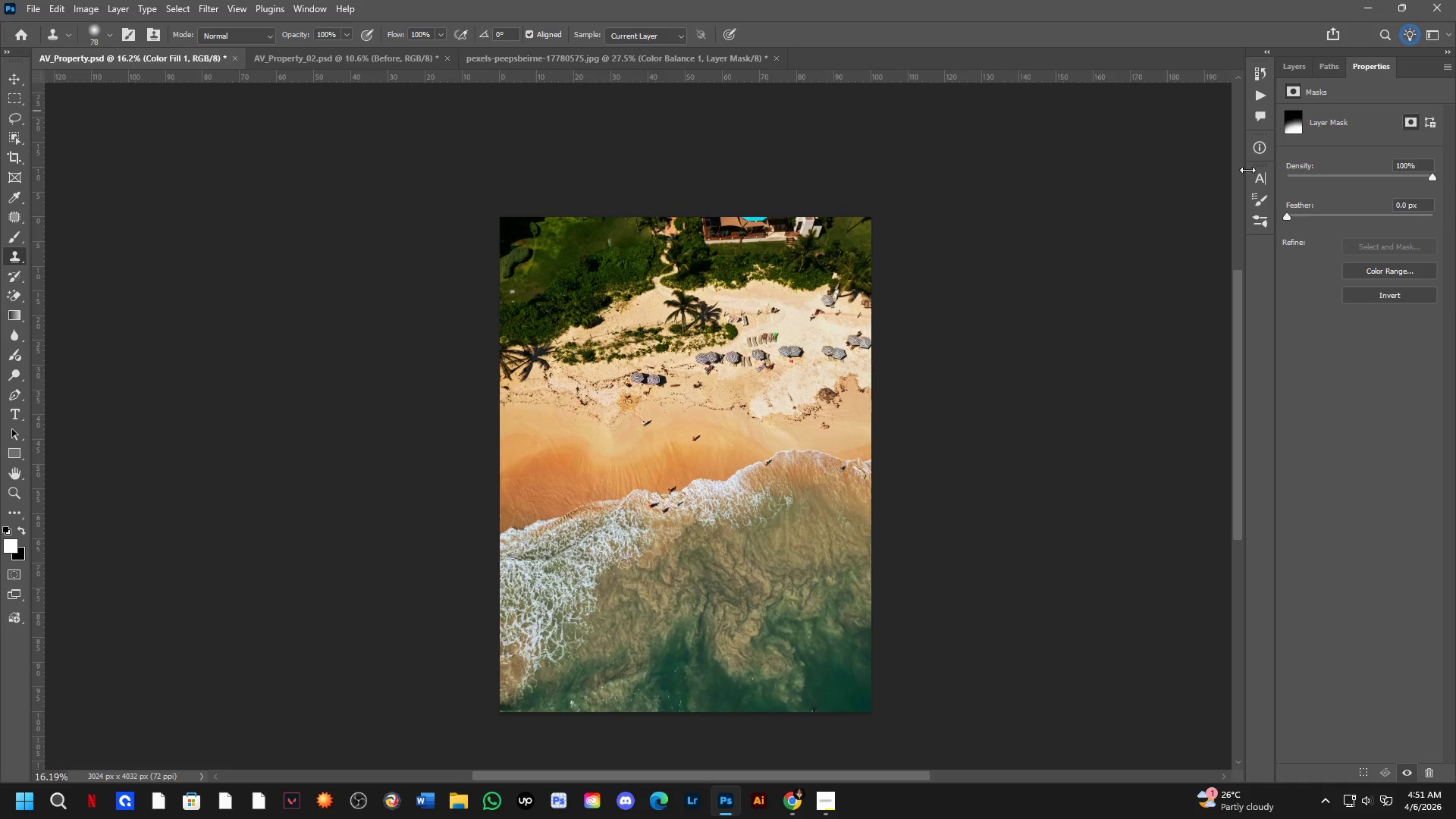 
key(Control+Tab)
 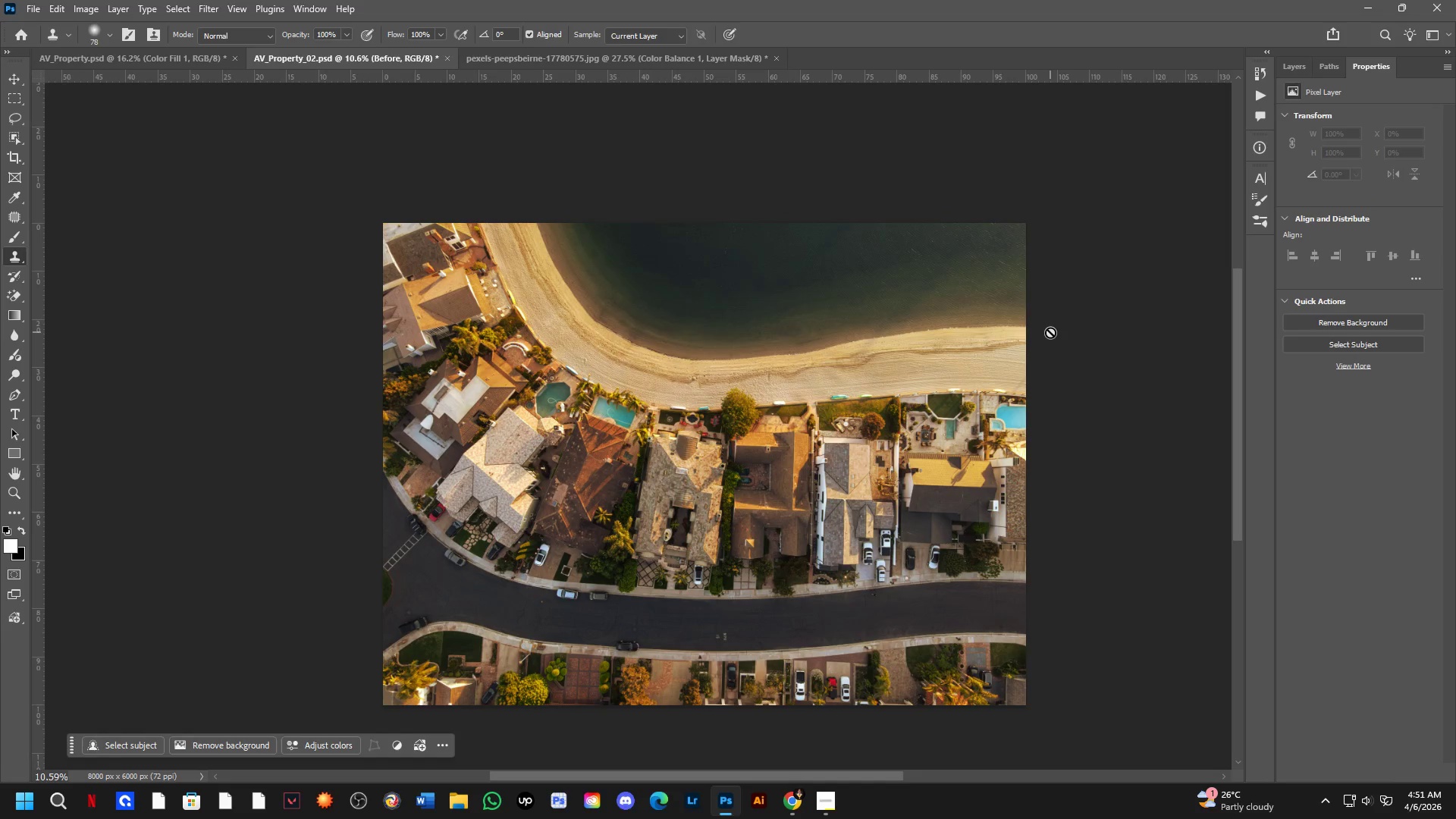 
key(Control+ControlLeft)
 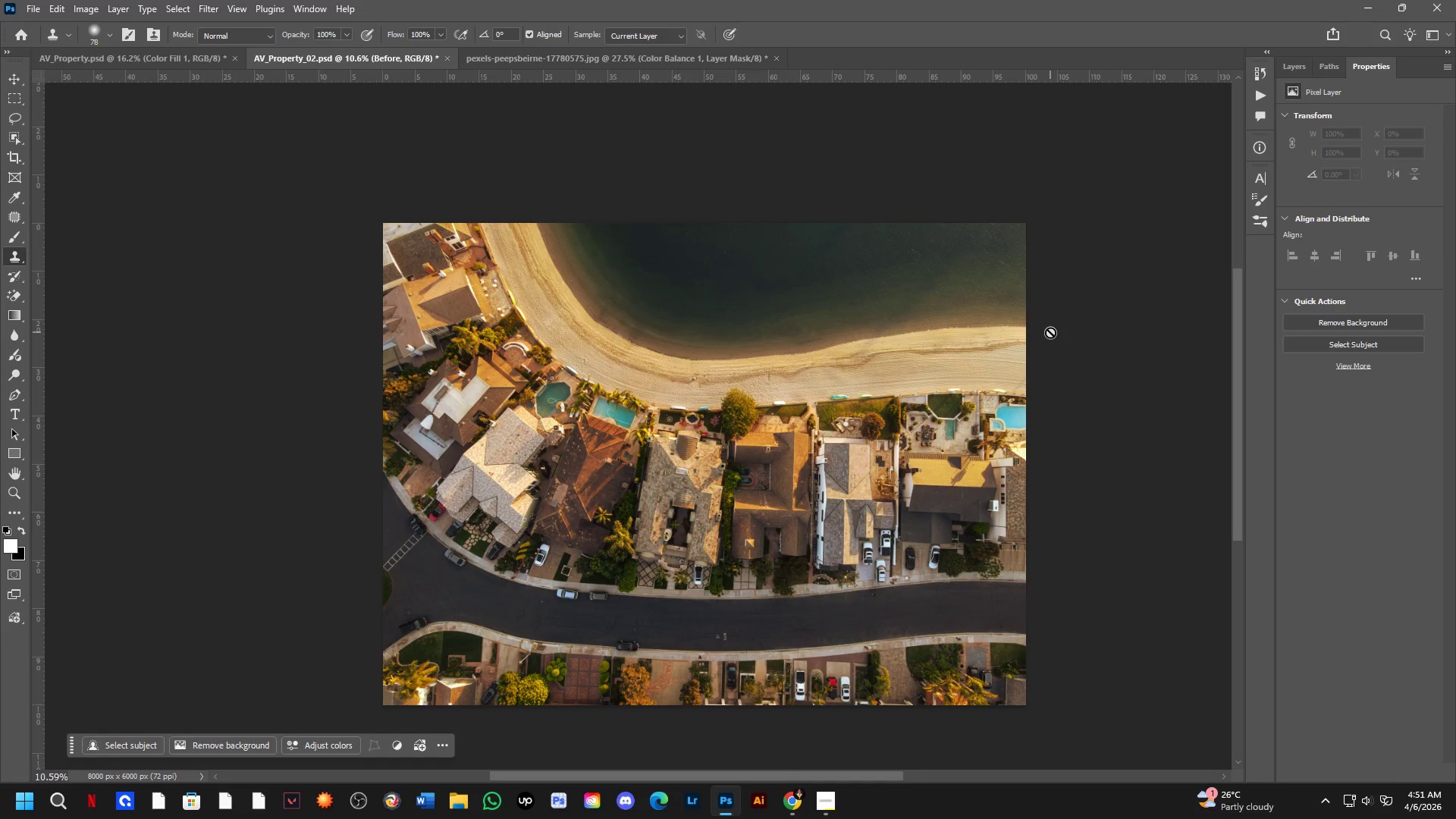 
key(Control+ControlLeft)
 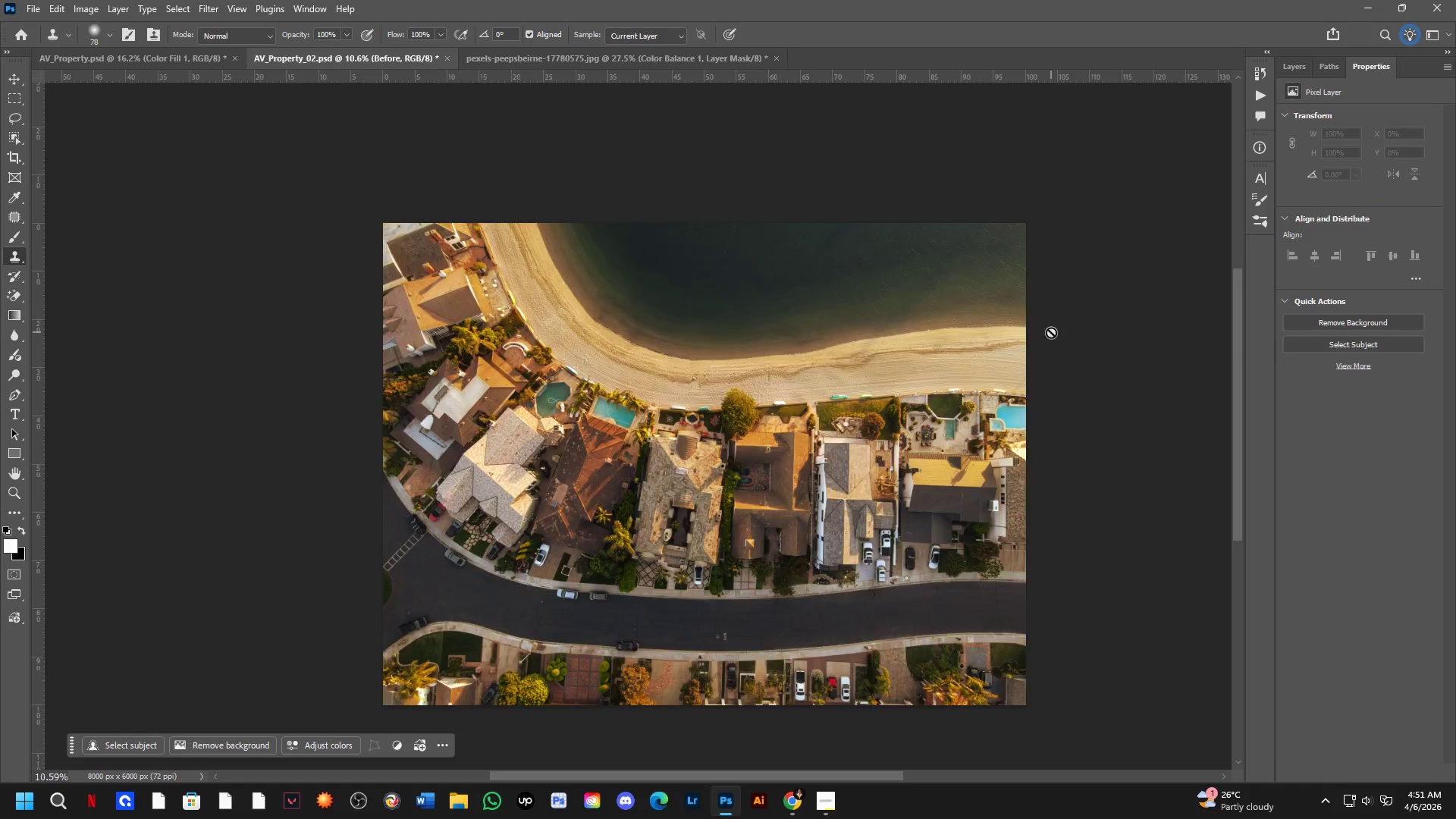 
key(Control+Tab)
 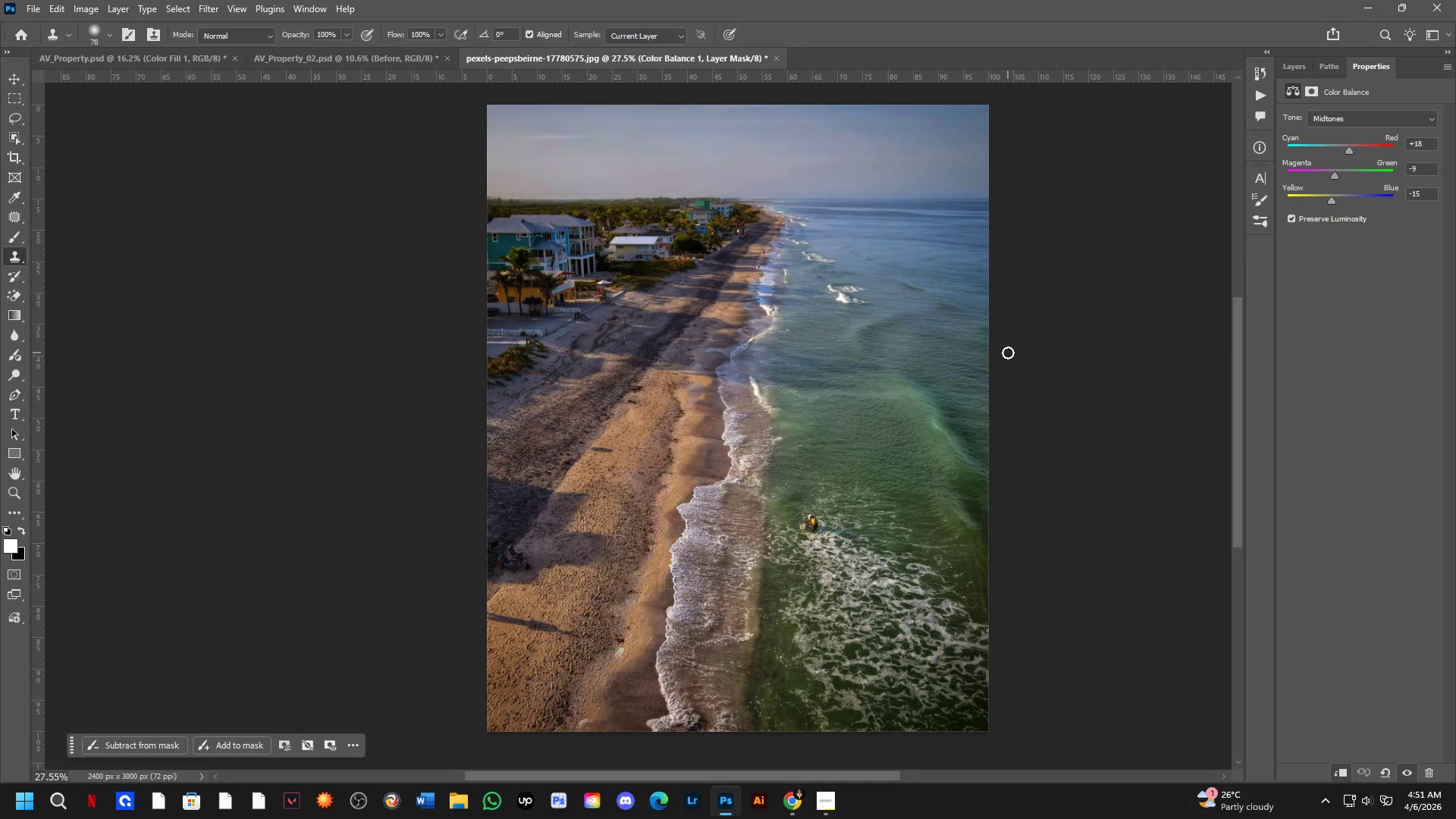 
key(Control+ControlLeft)
 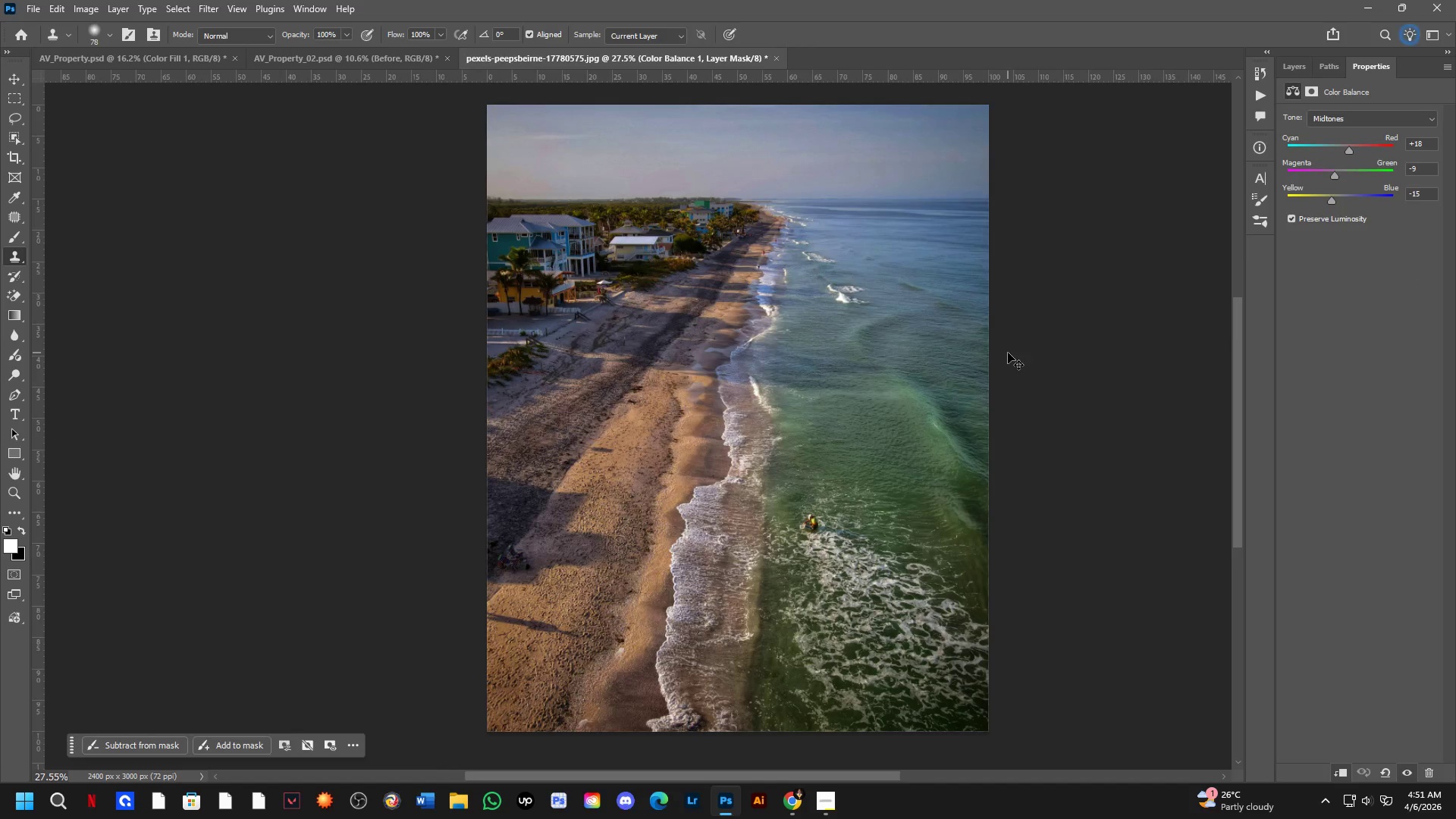 
key(Control+Tab)
 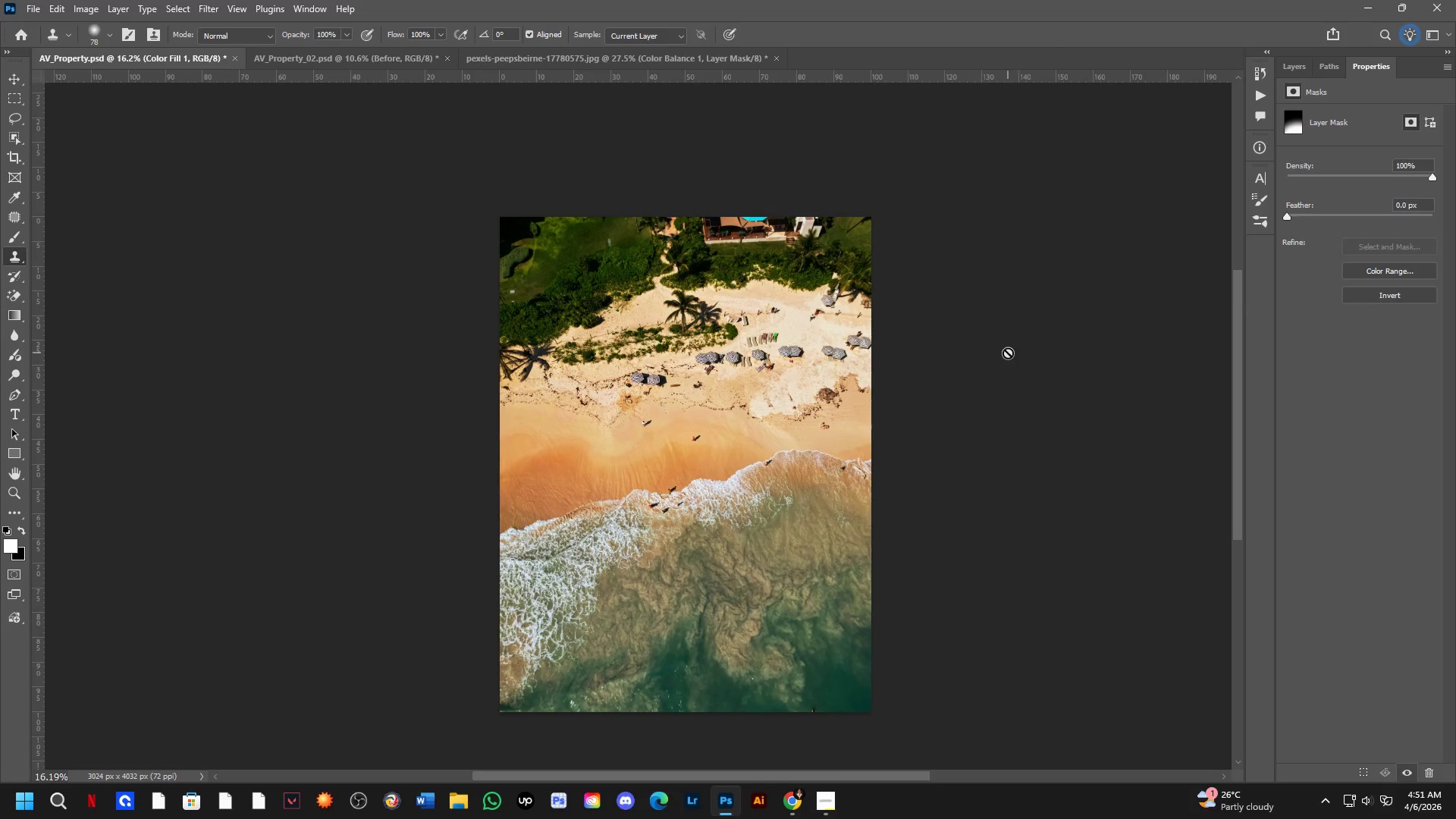 
key(Control+ControlLeft)
 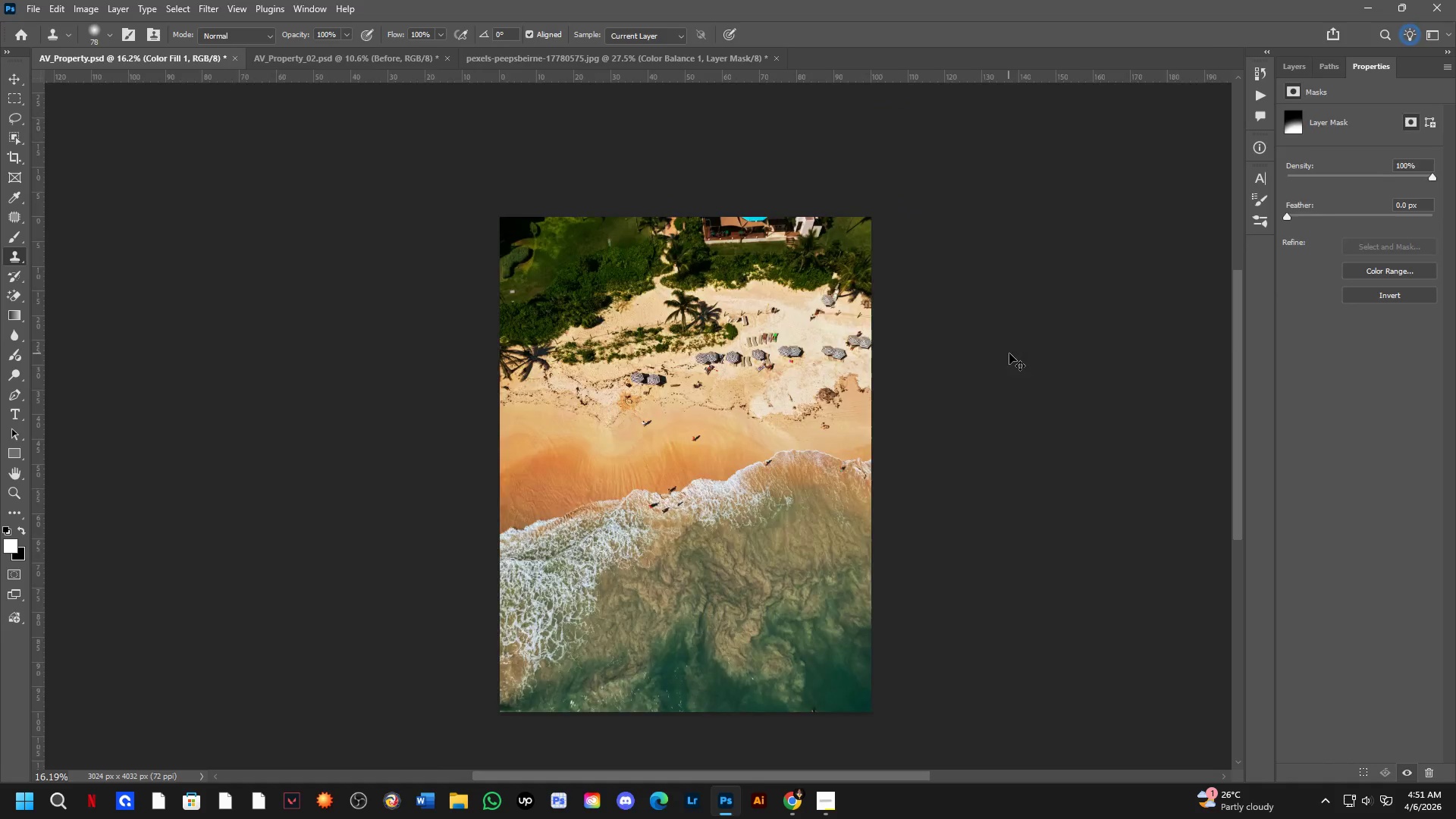 
key(Control+Tab)
 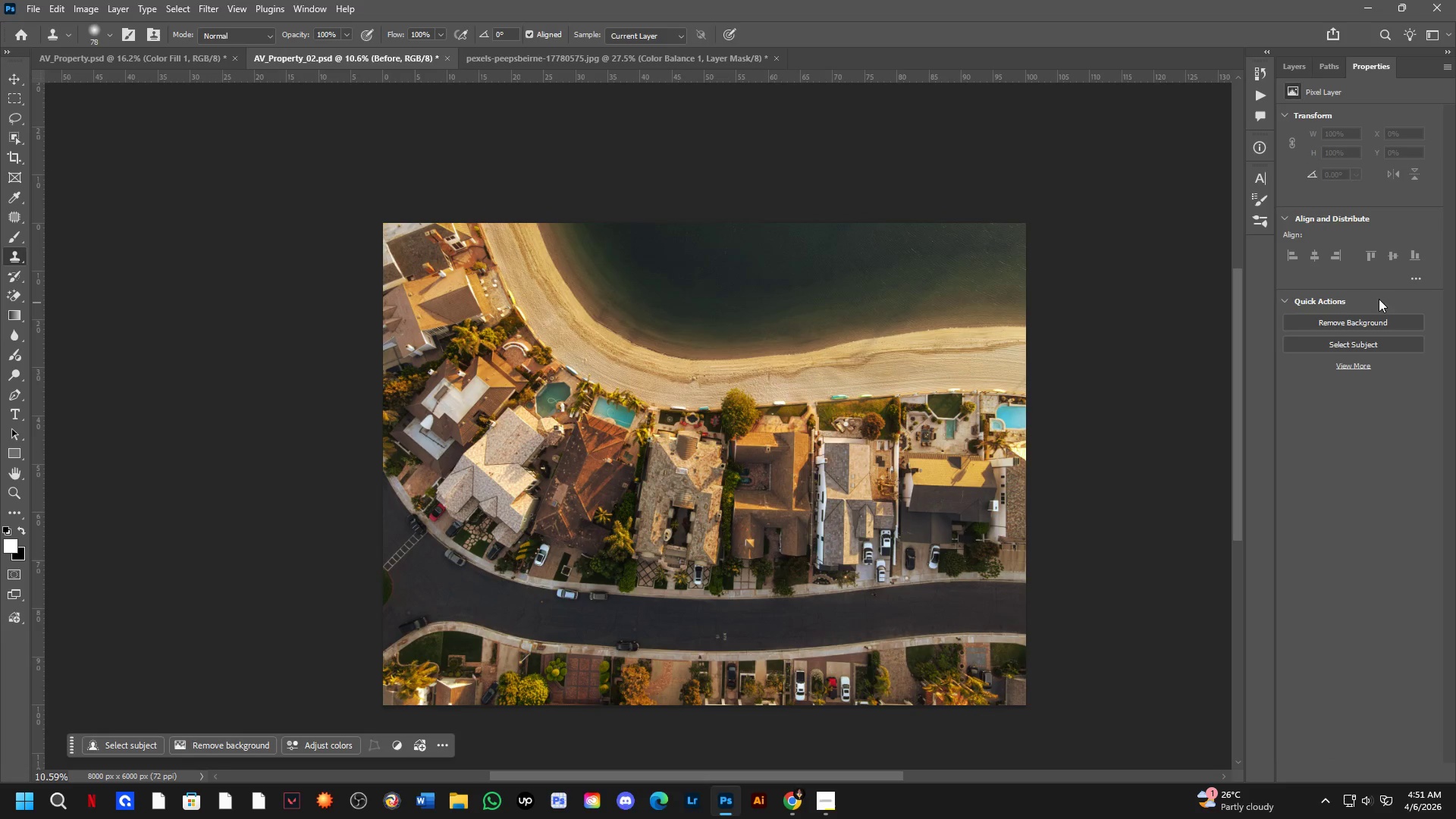 
key(Control+ControlLeft)
 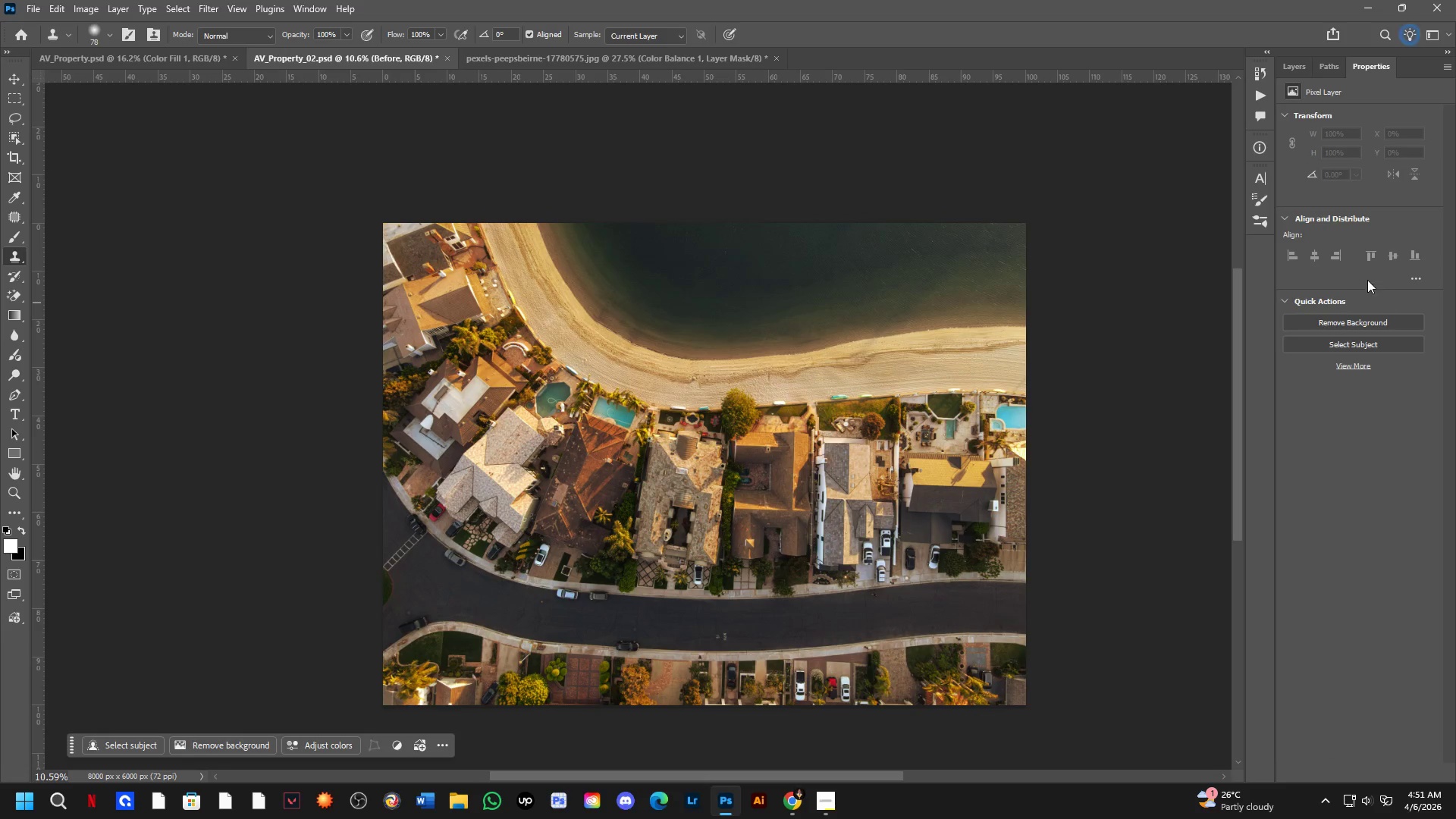 
key(Control+Tab)
 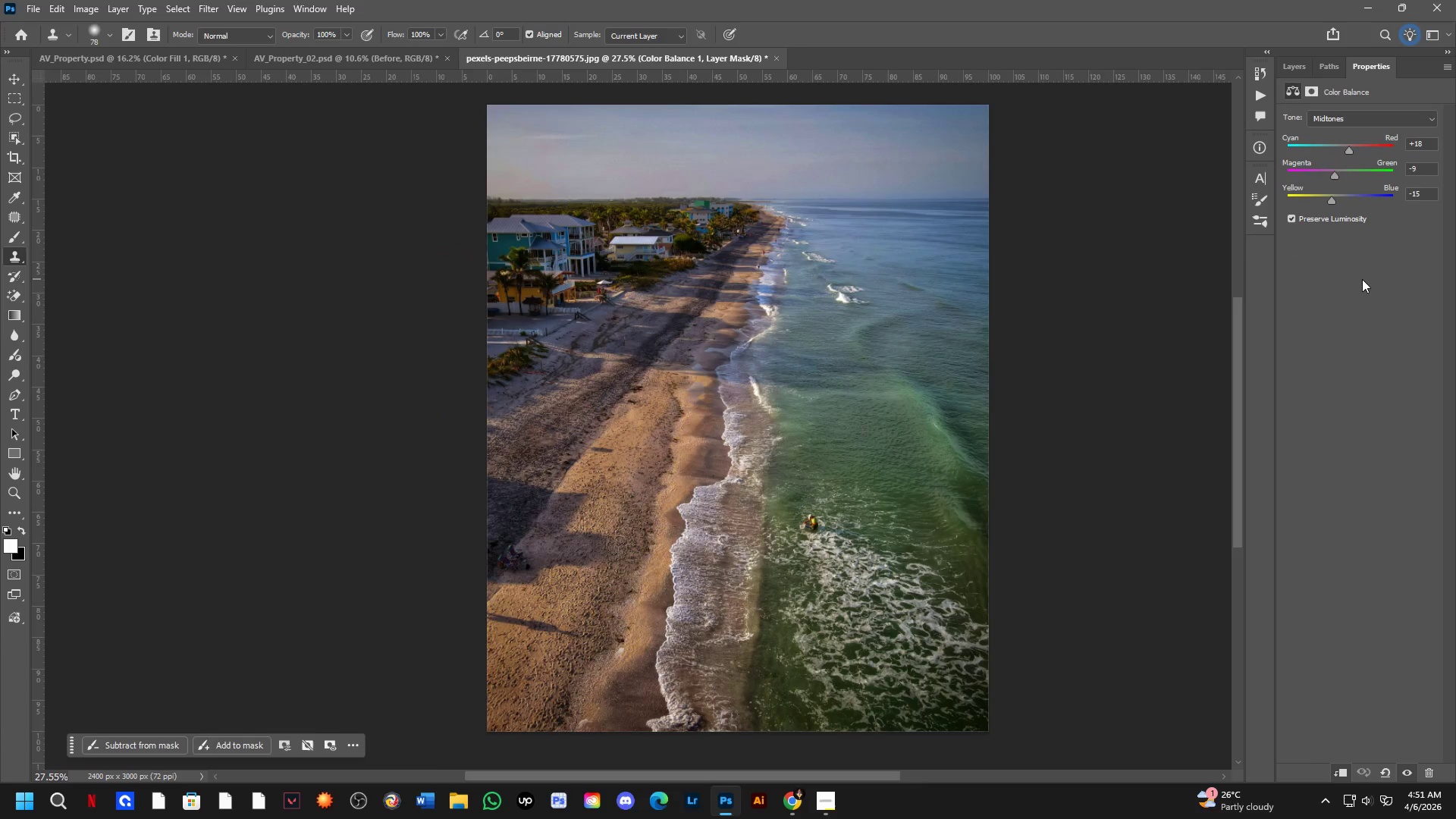 
key(Control+ControlLeft)
 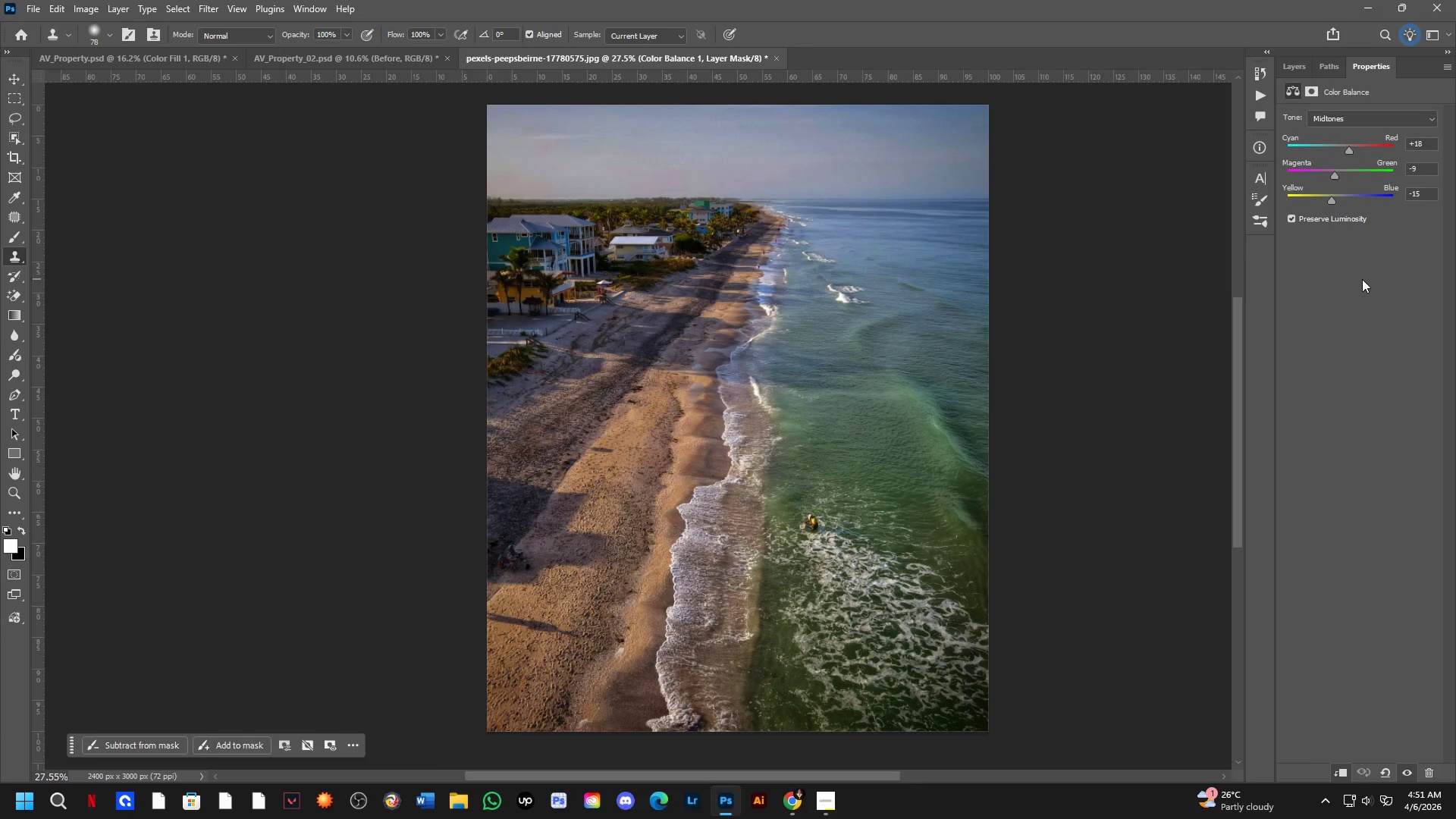 
key(Control+Tab)
 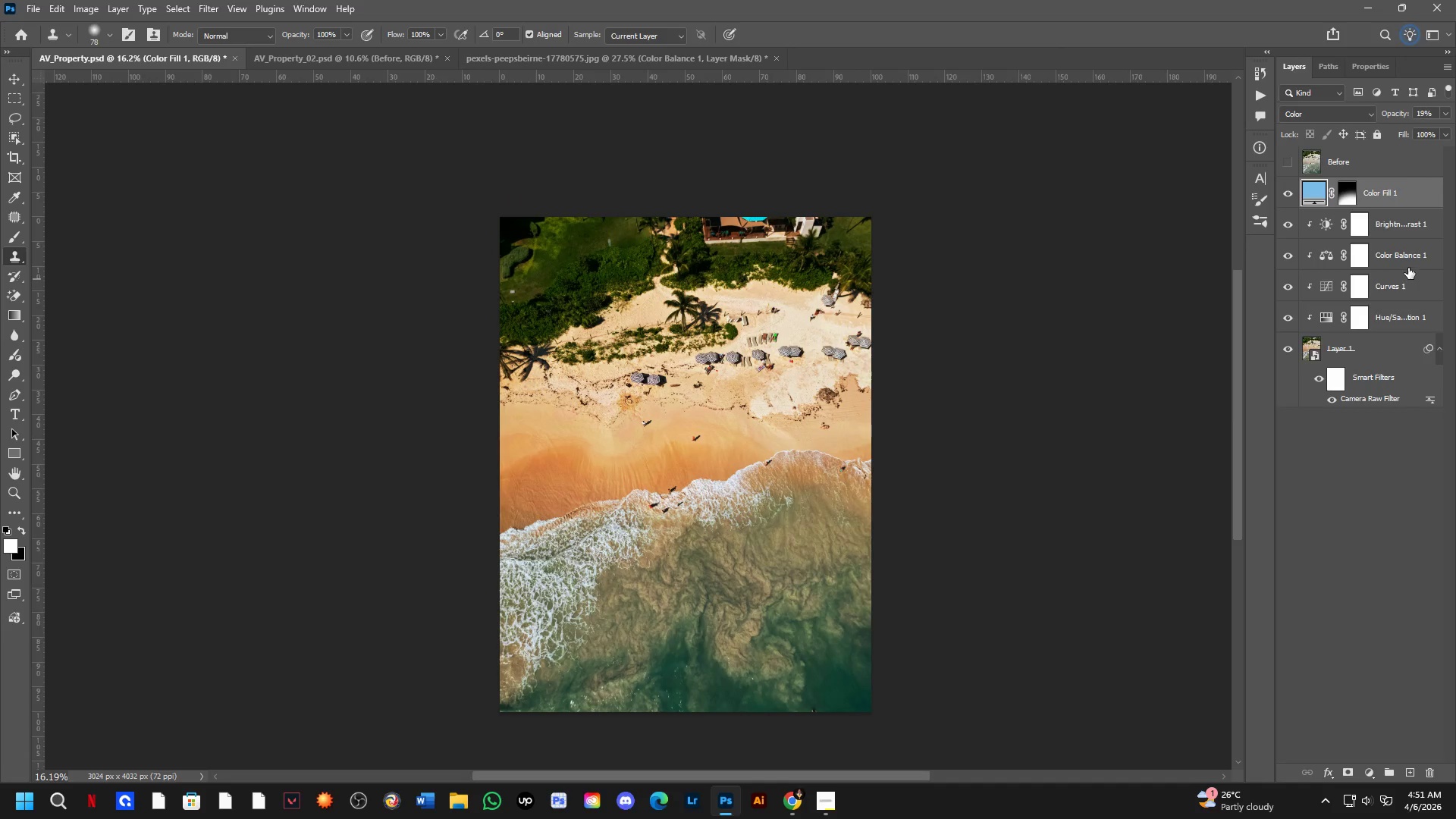 
key(Control+ControlLeft)
 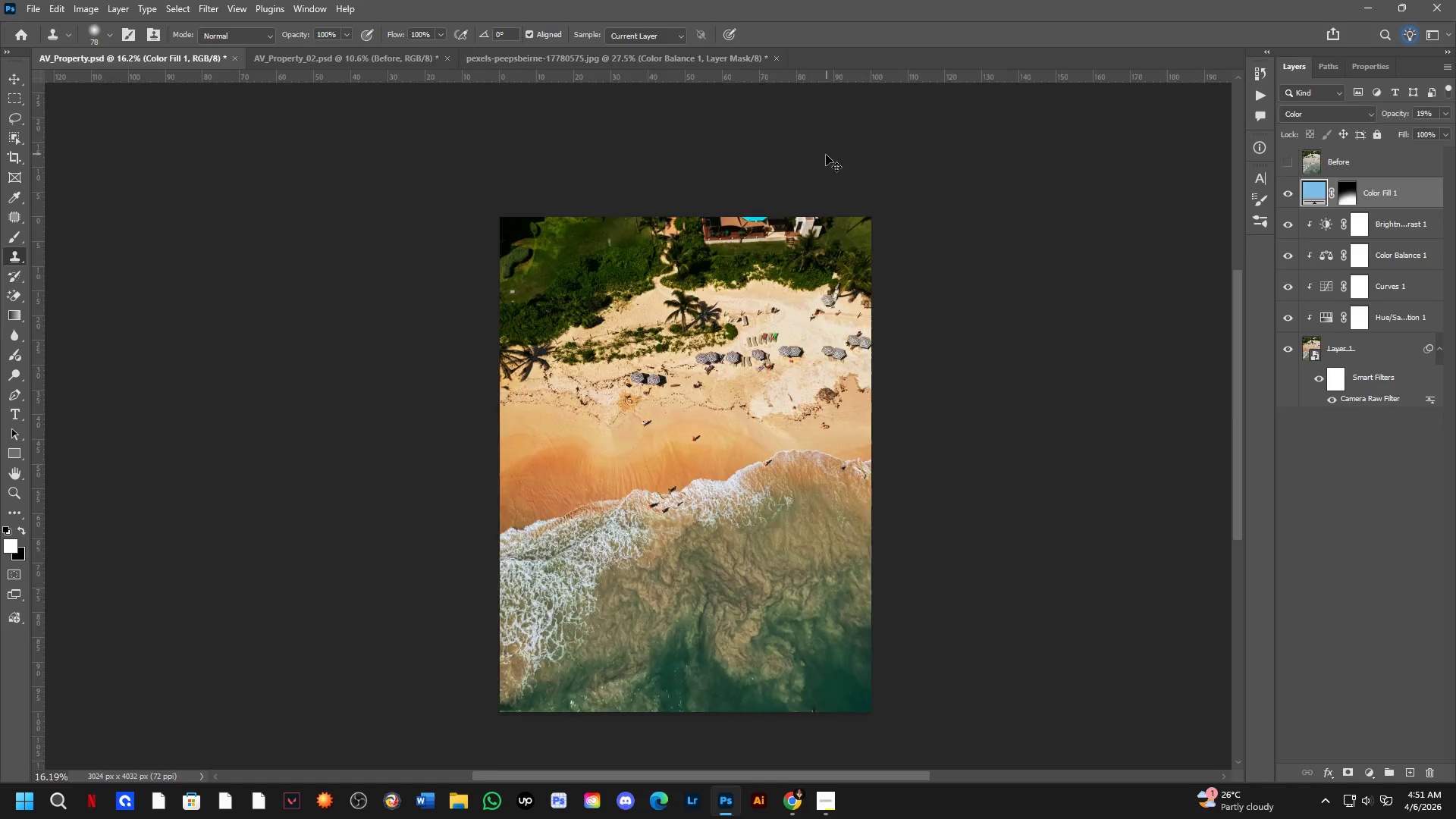 
key(Control+Tab)
 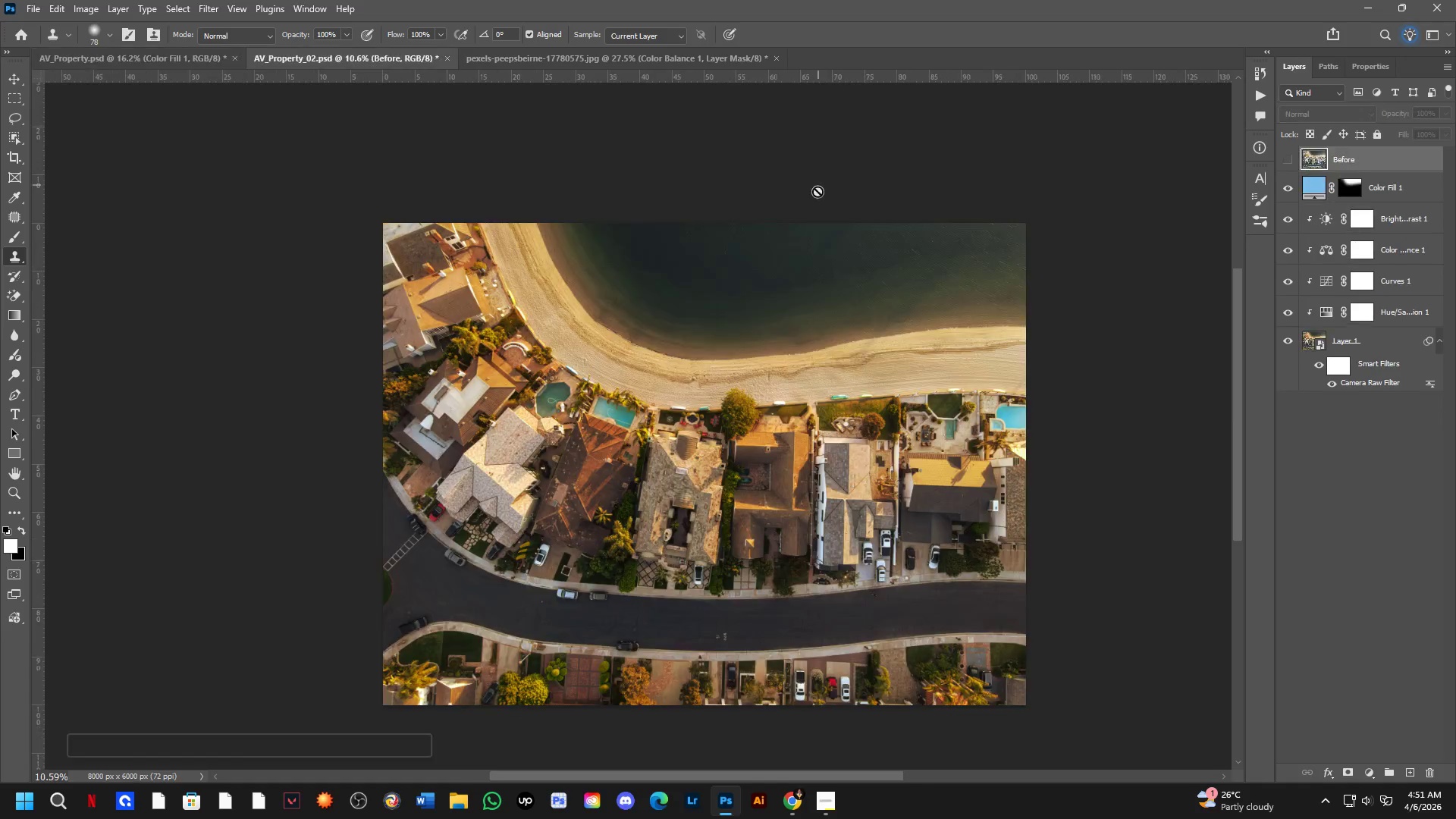 
key(Control+ControlLeft)
 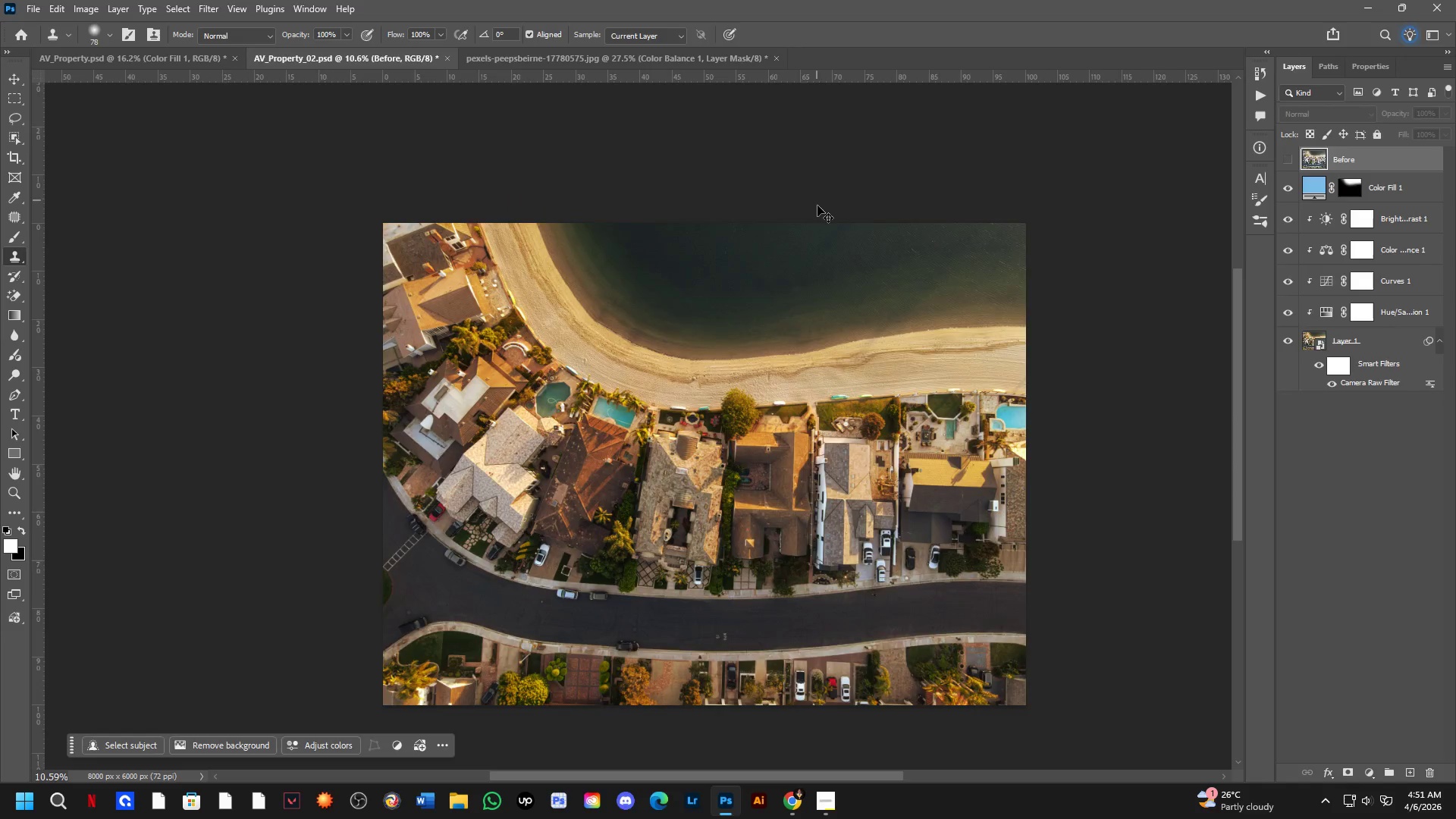 
key(Control+Tab)
 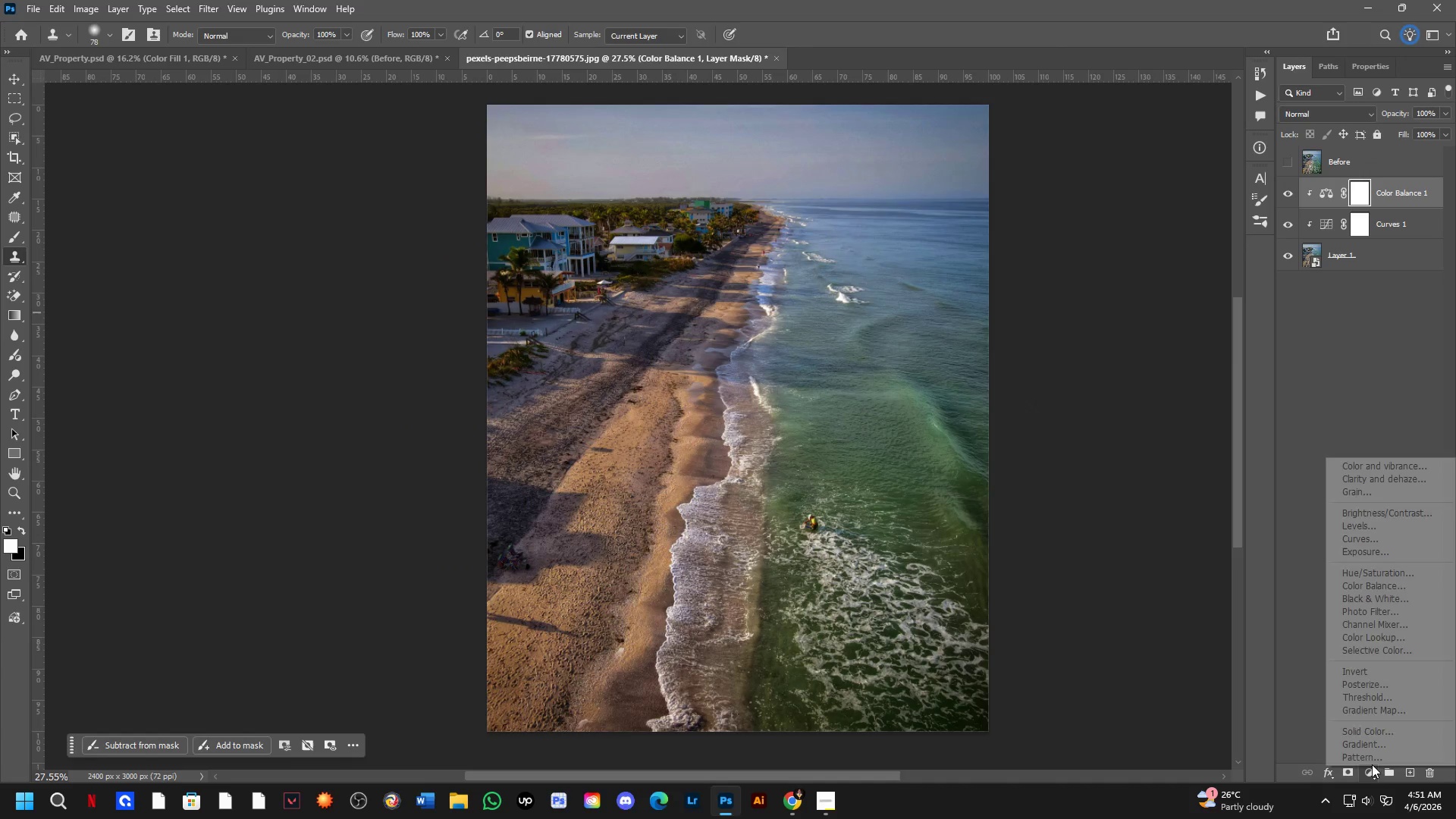 
left_click([1389, 510])
 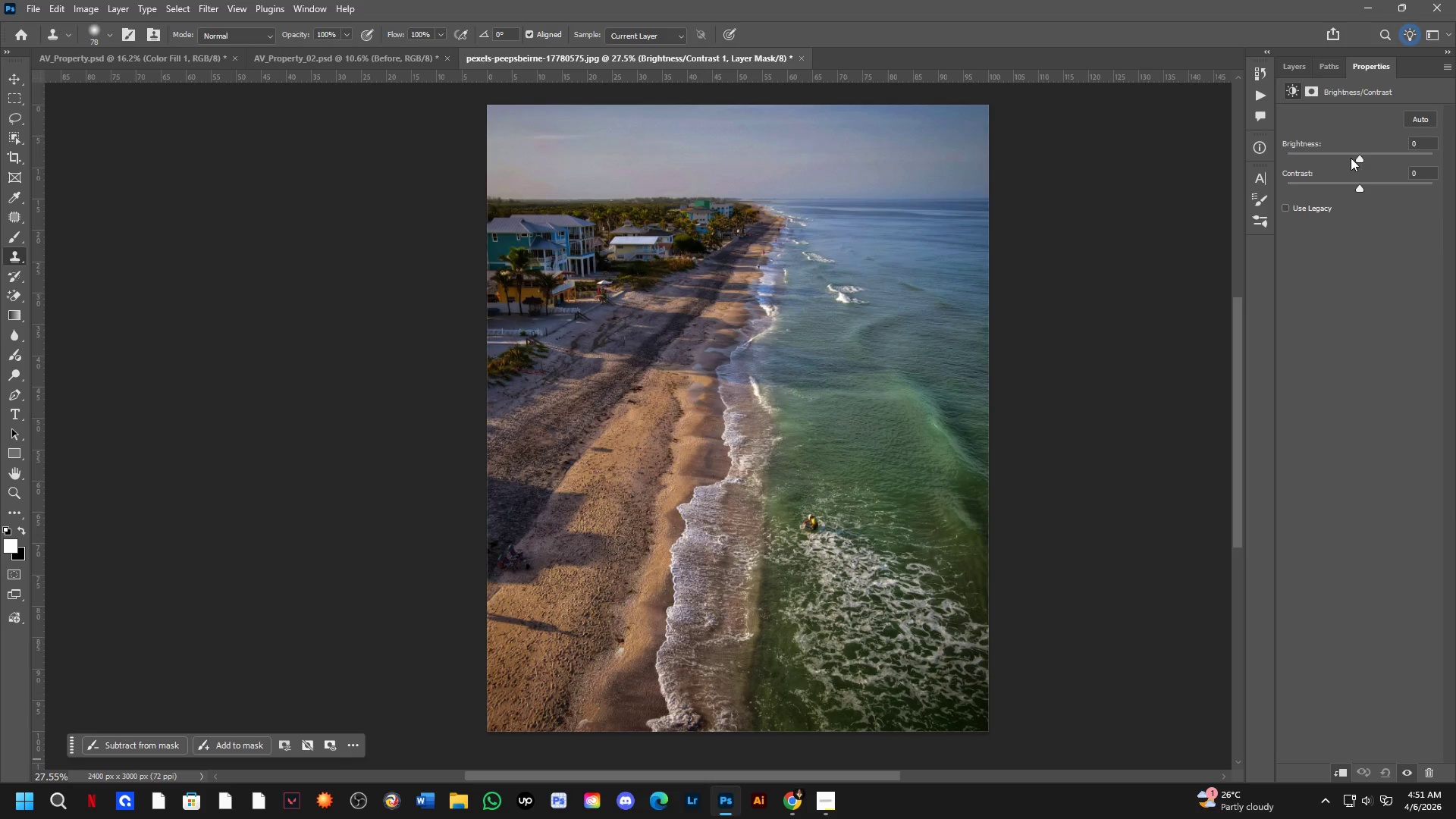 
left_click_drag(start_coordinate=[1357, 157], to_coordinate=[1351, 158])
 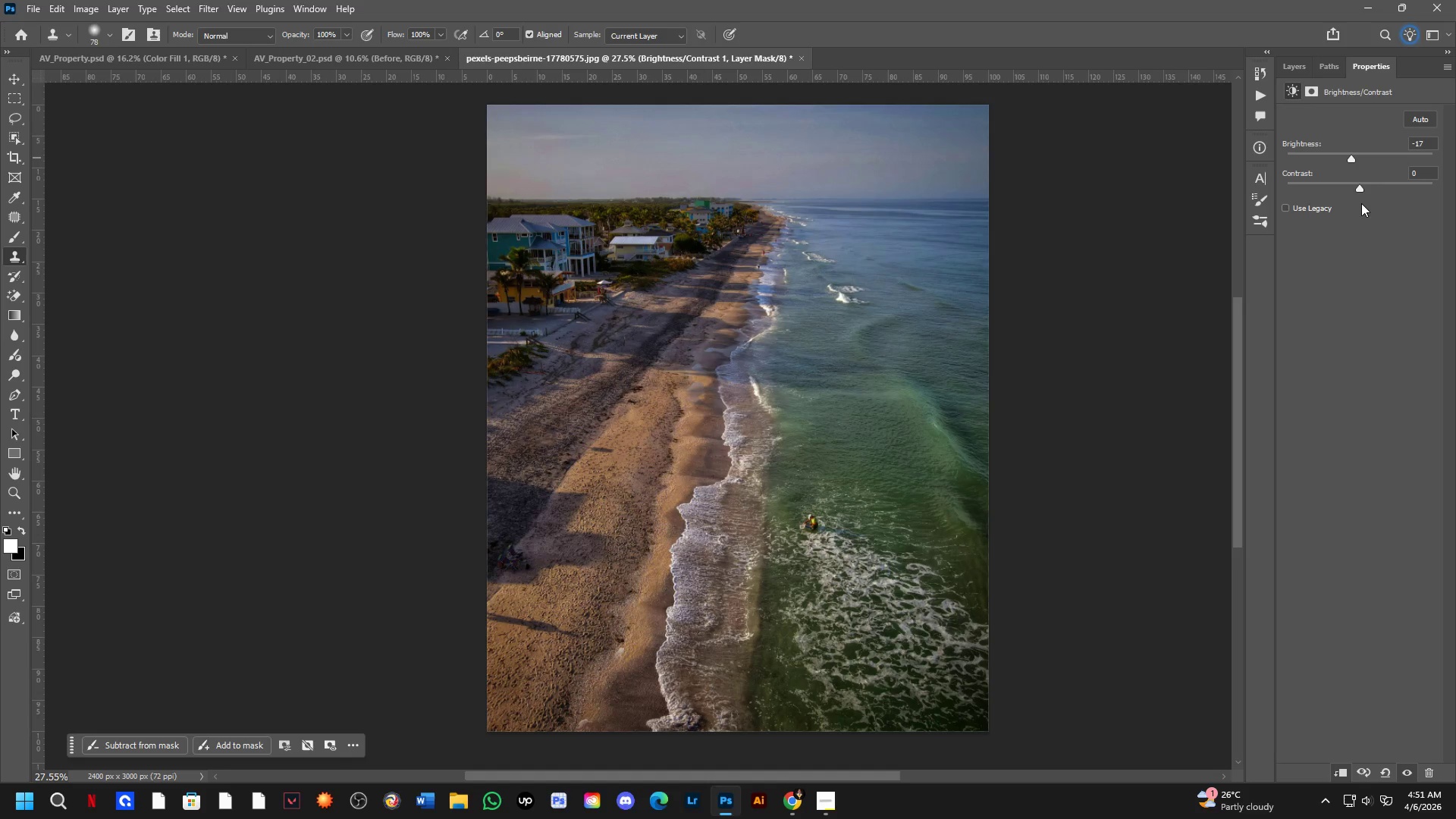 
key(Control+ControlLeft)
 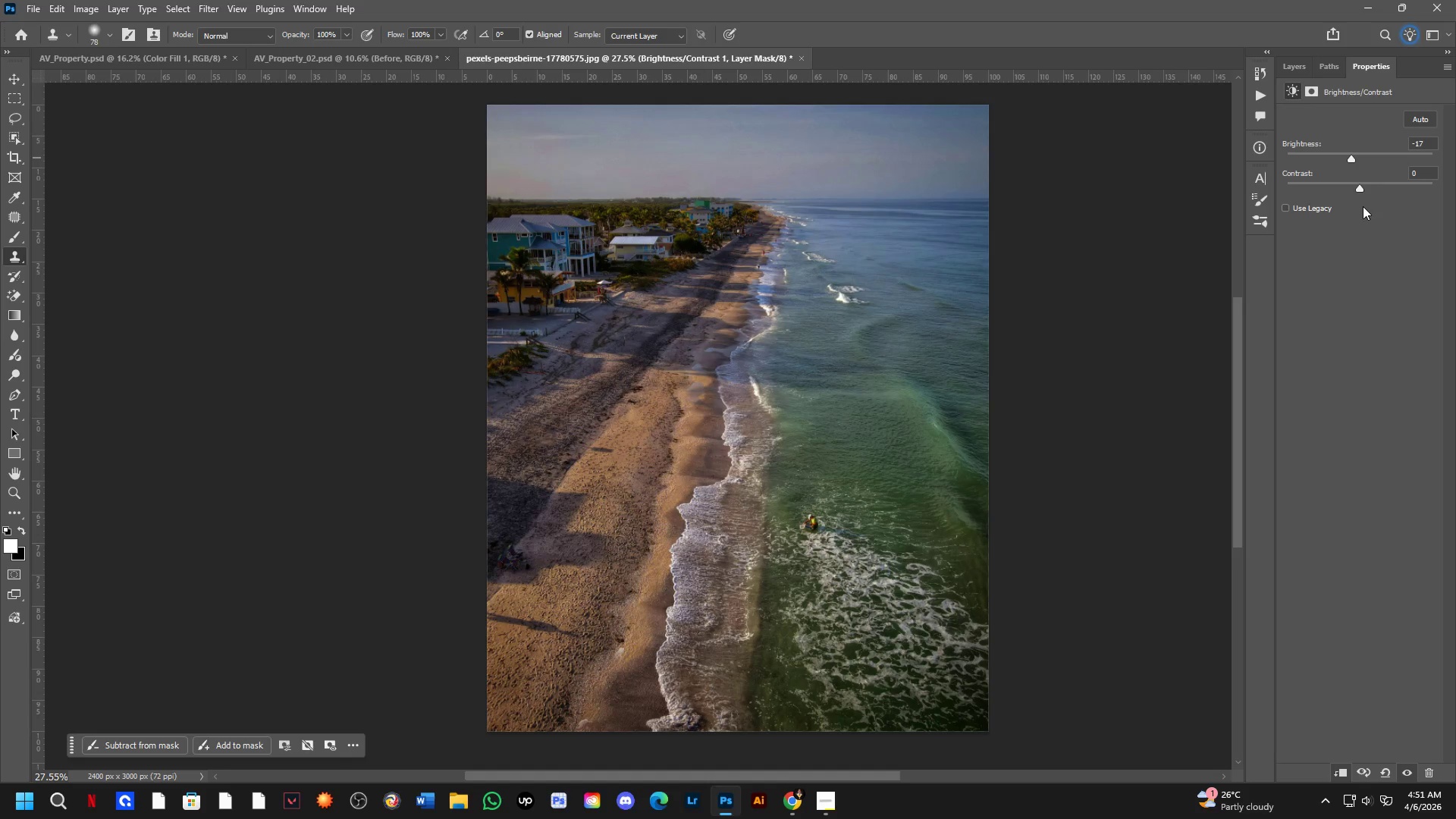 
key(Control+Z)
 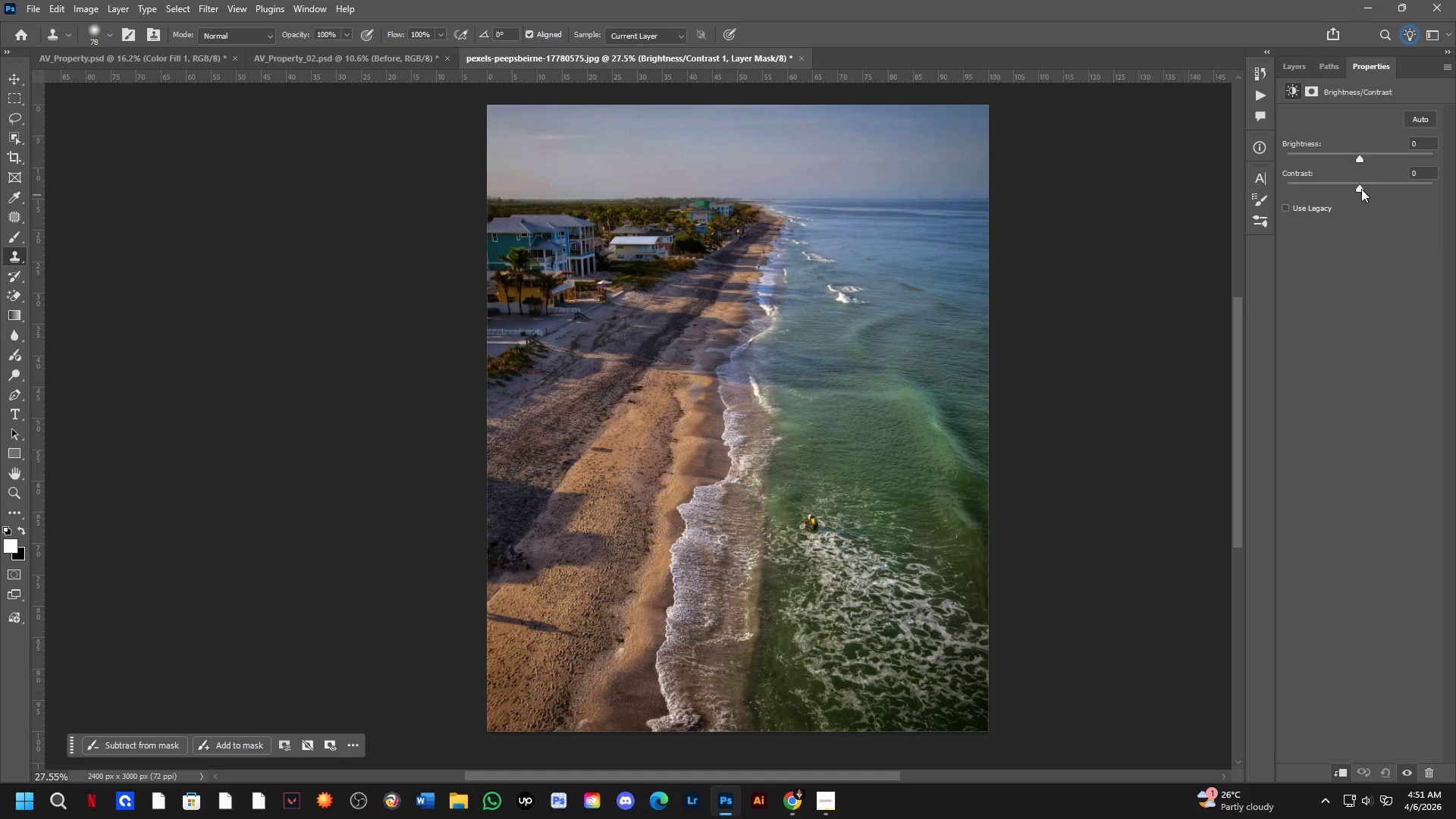 
left_click_drag(start_coordinate=[1359, 189], to_coordinate=[1377, 204])
 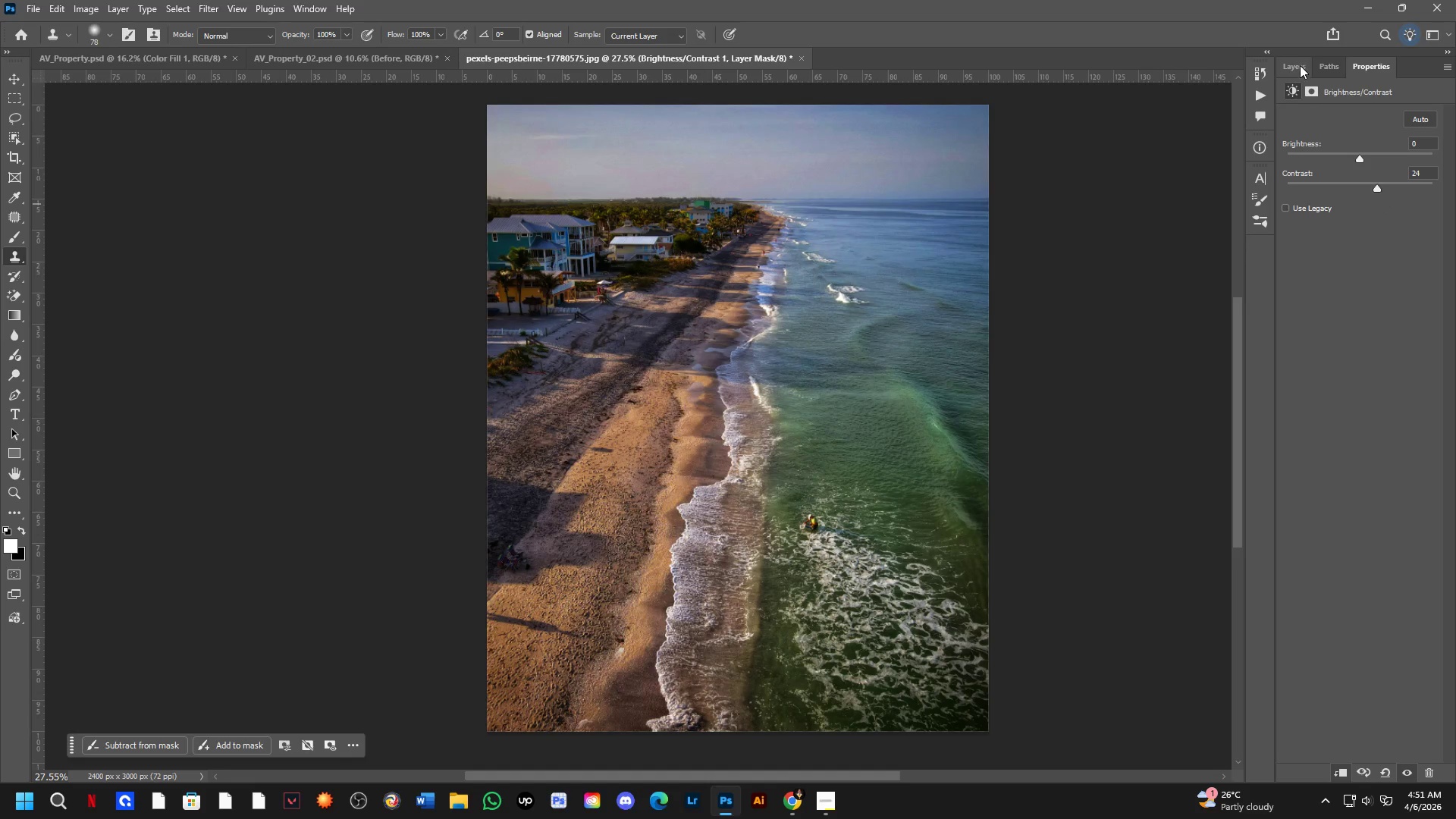 
left_click([1299, 67])
 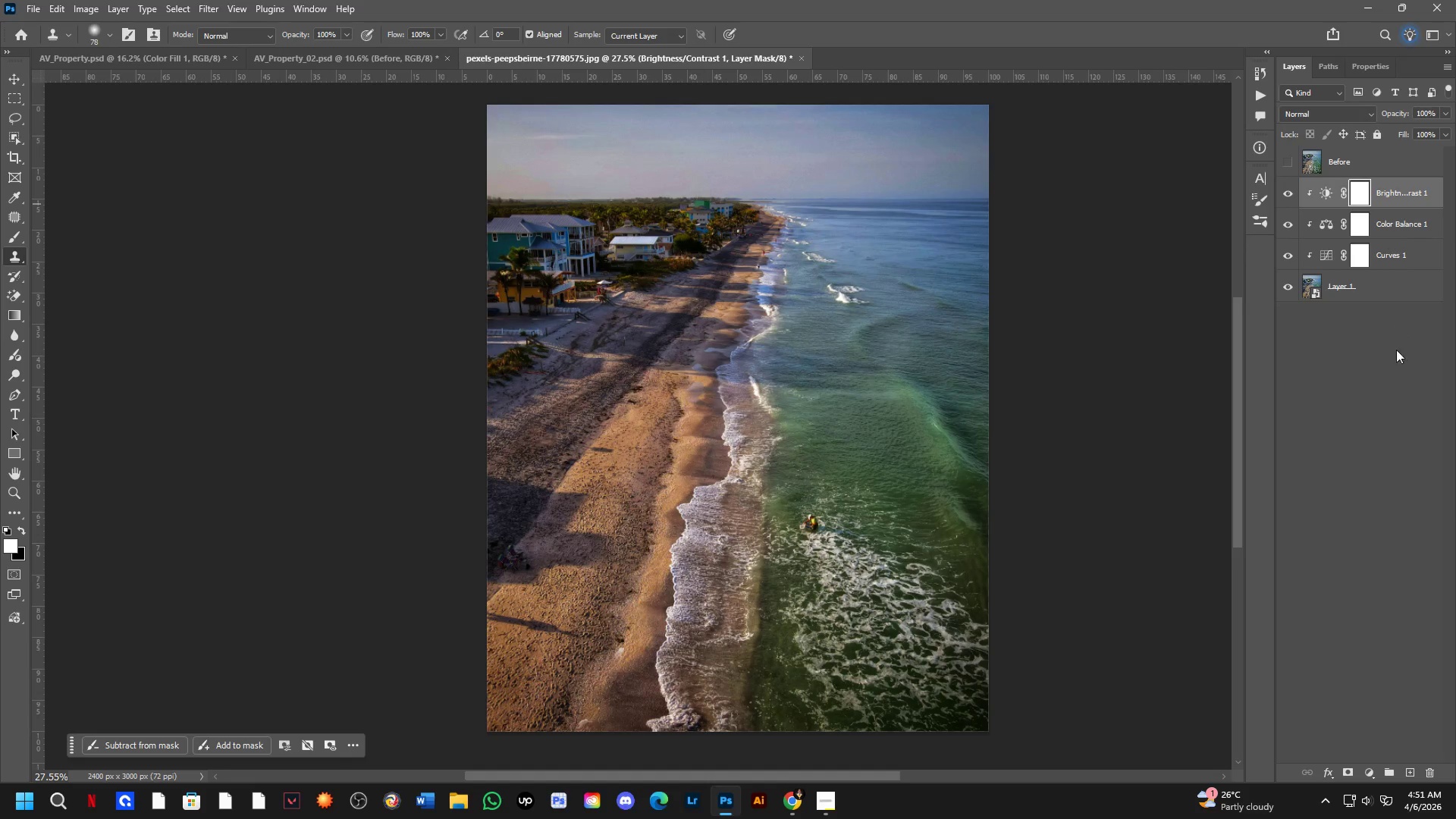 
left_click([1389, 293])
 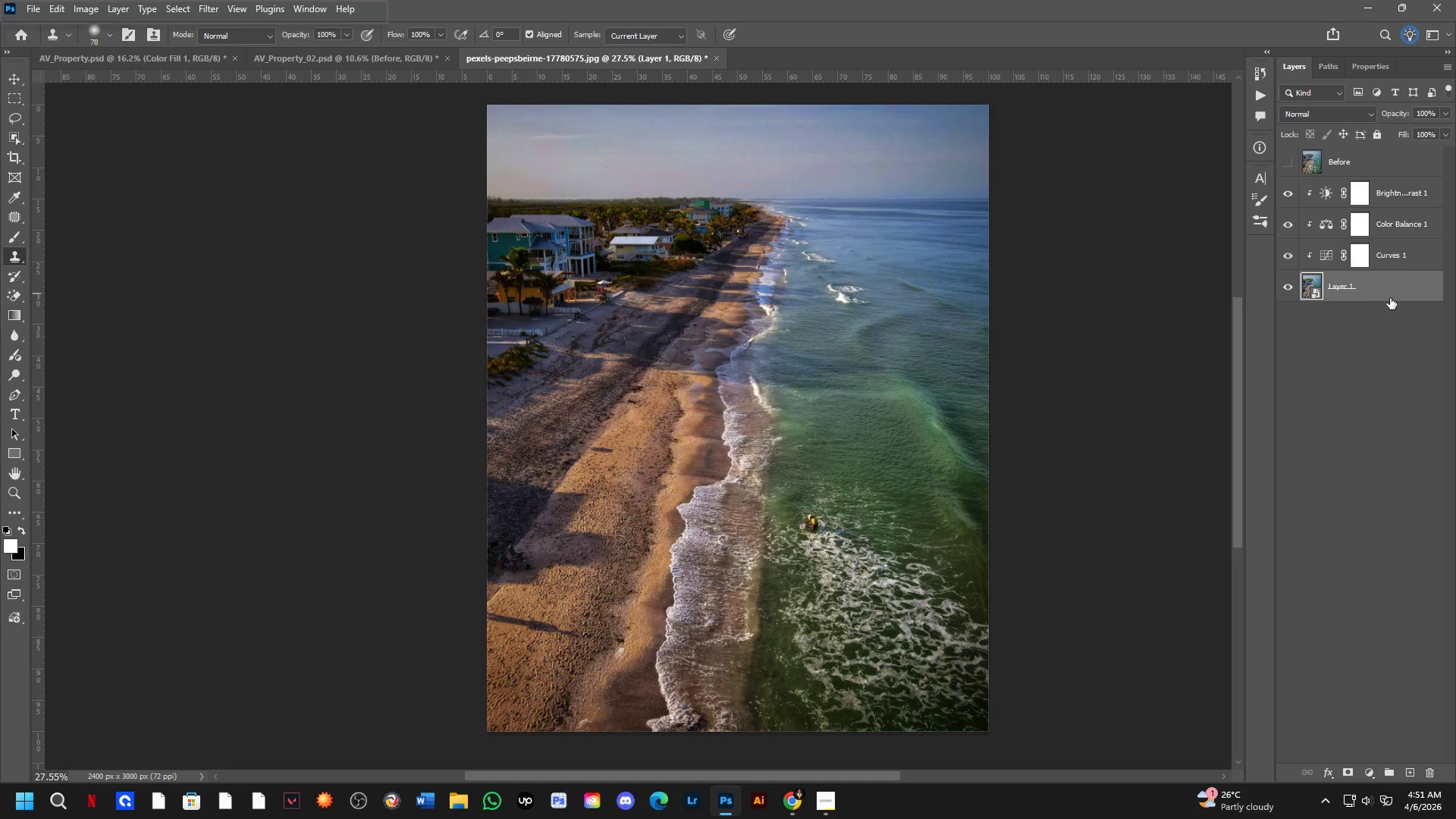 
key(Control+Shift+A)
 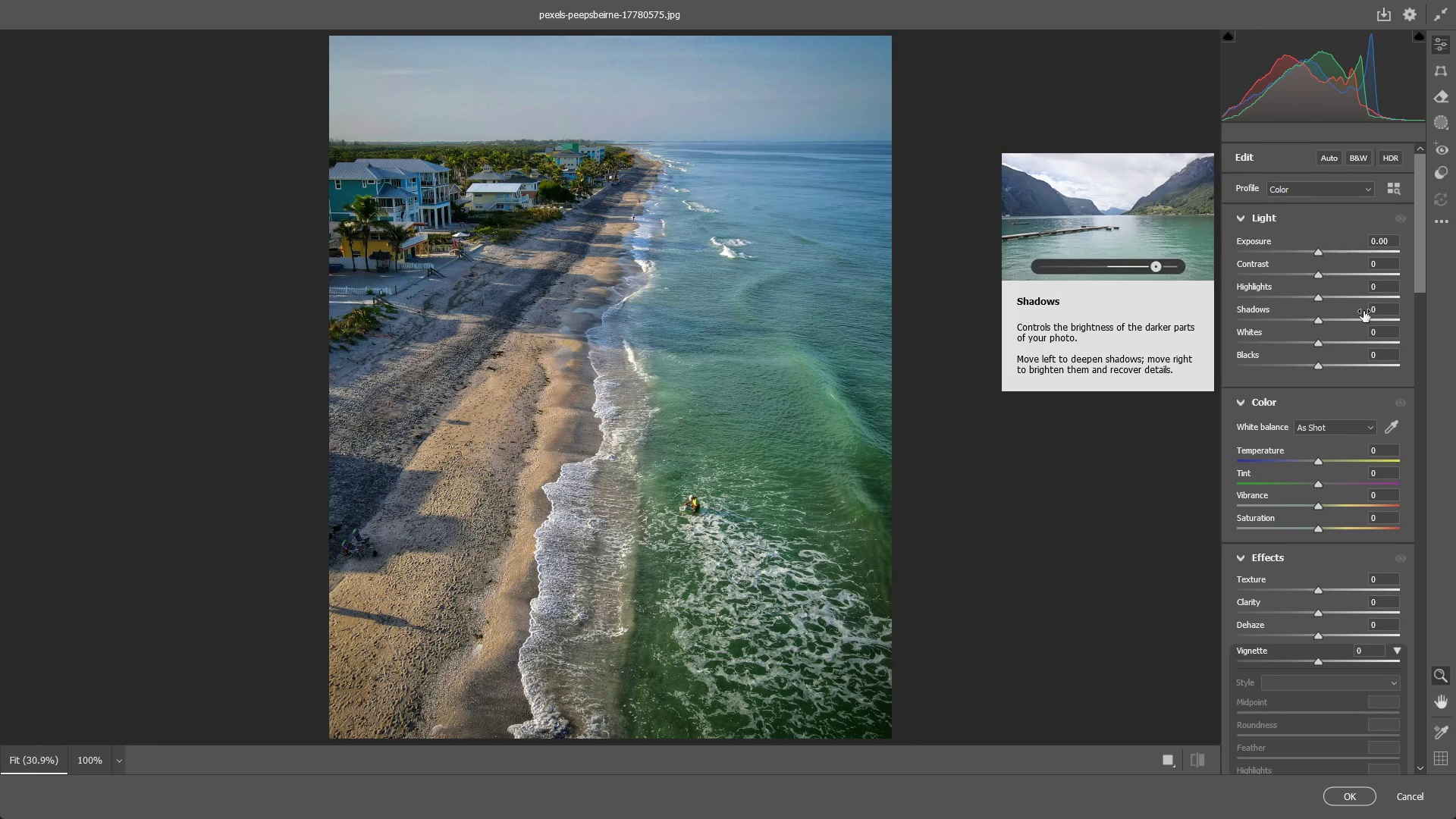 
wait(6.61)
 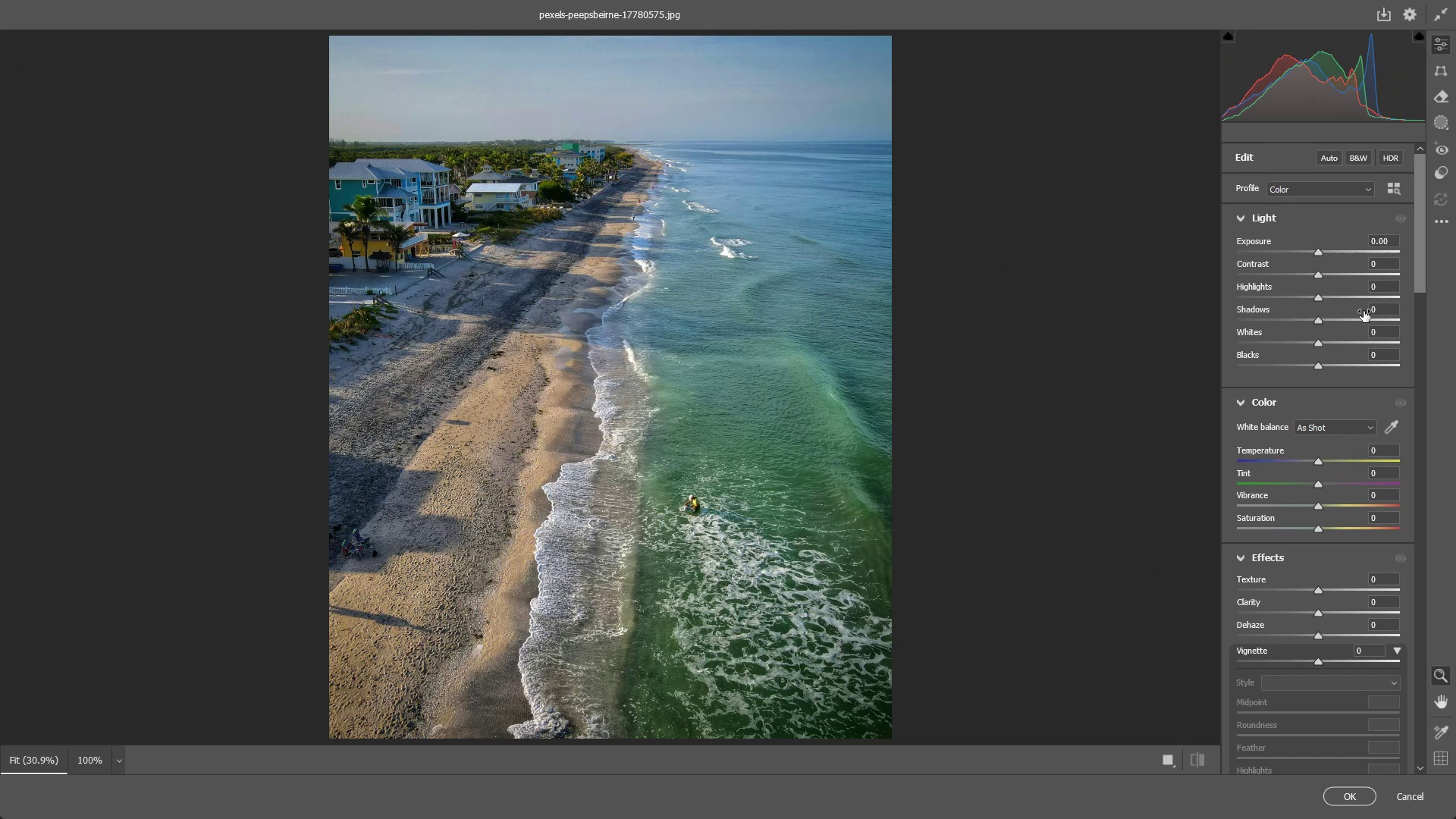 
key(Alt+AltLeft)
 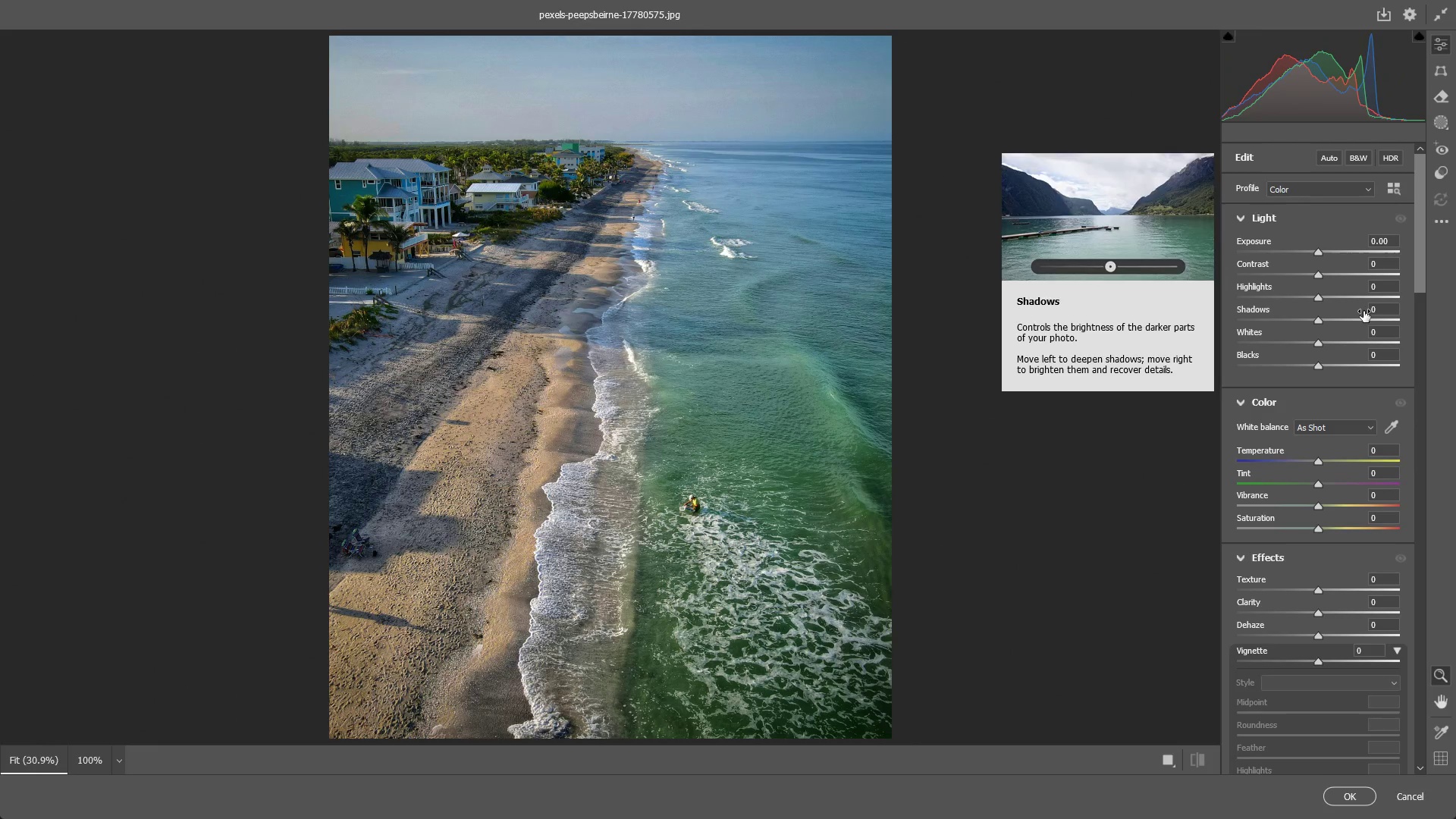 
key(Alt+Tab)